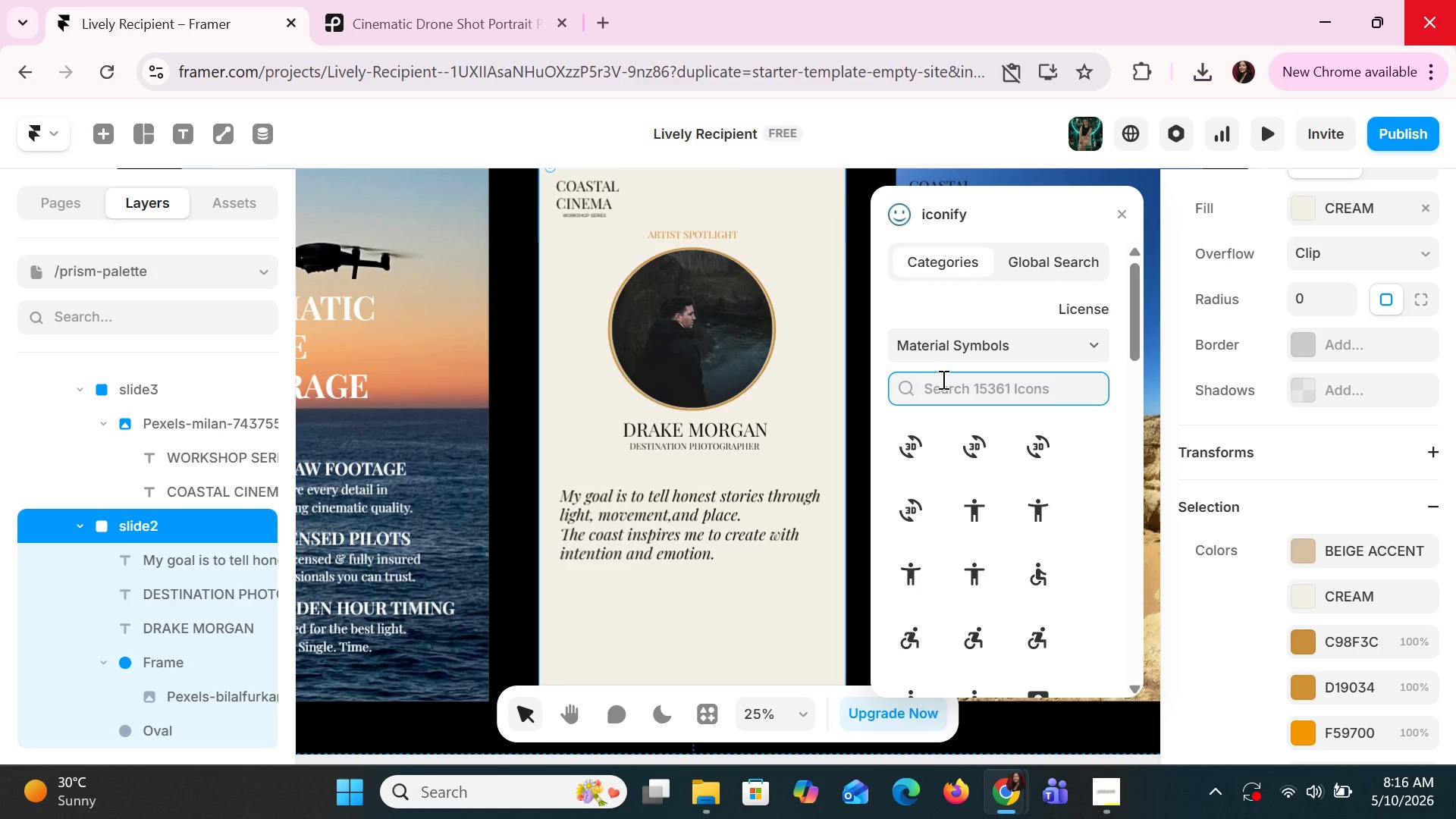 
type(quote mark)
key(Backspace)
key(Backspace)
key(Backspace)
key(Backspace)
key(Backspace)
key(Backspace)
 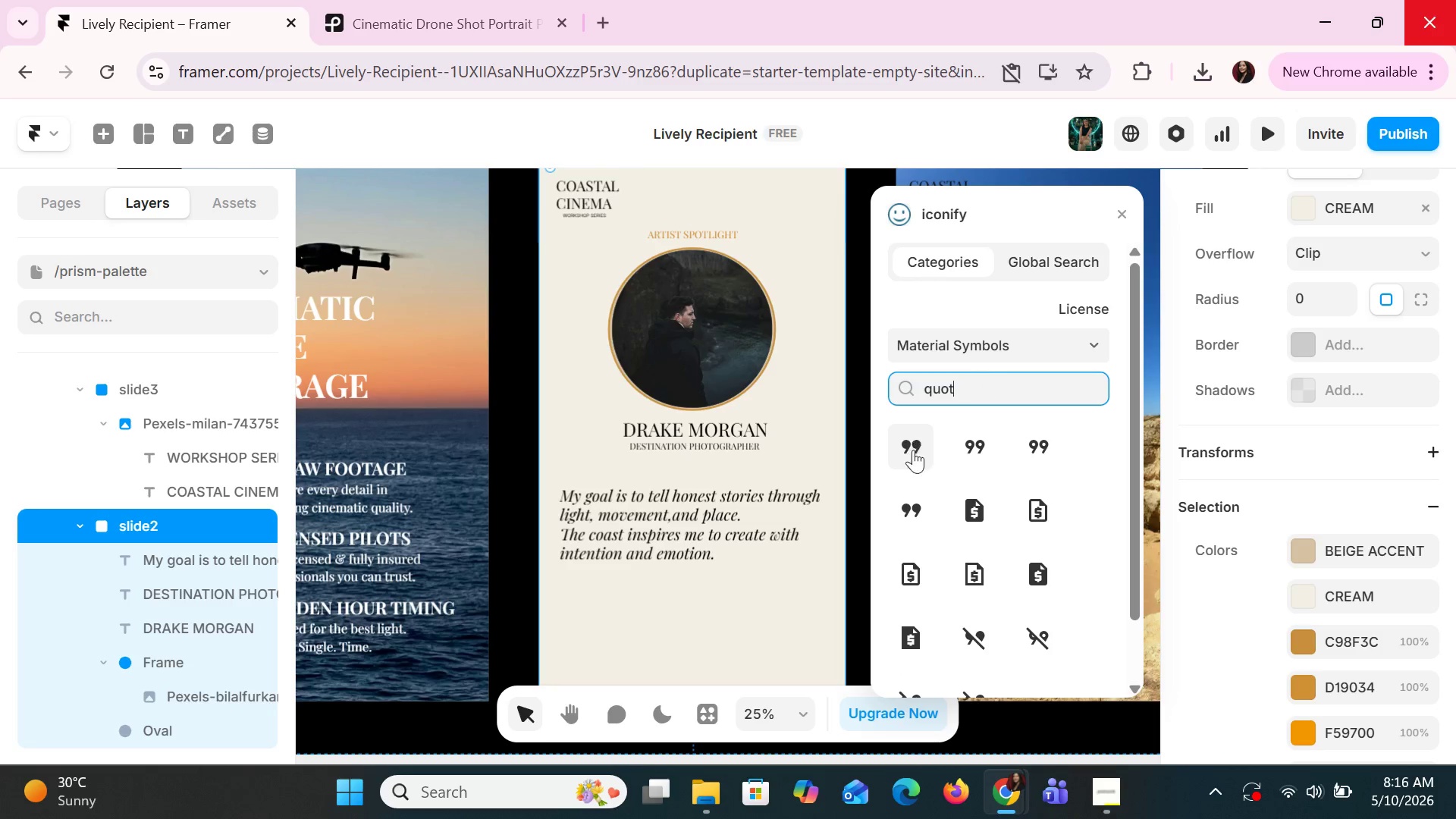 
left_click_drag(start_coordinate=[909, 448], to_coordinate=[696, 608])
 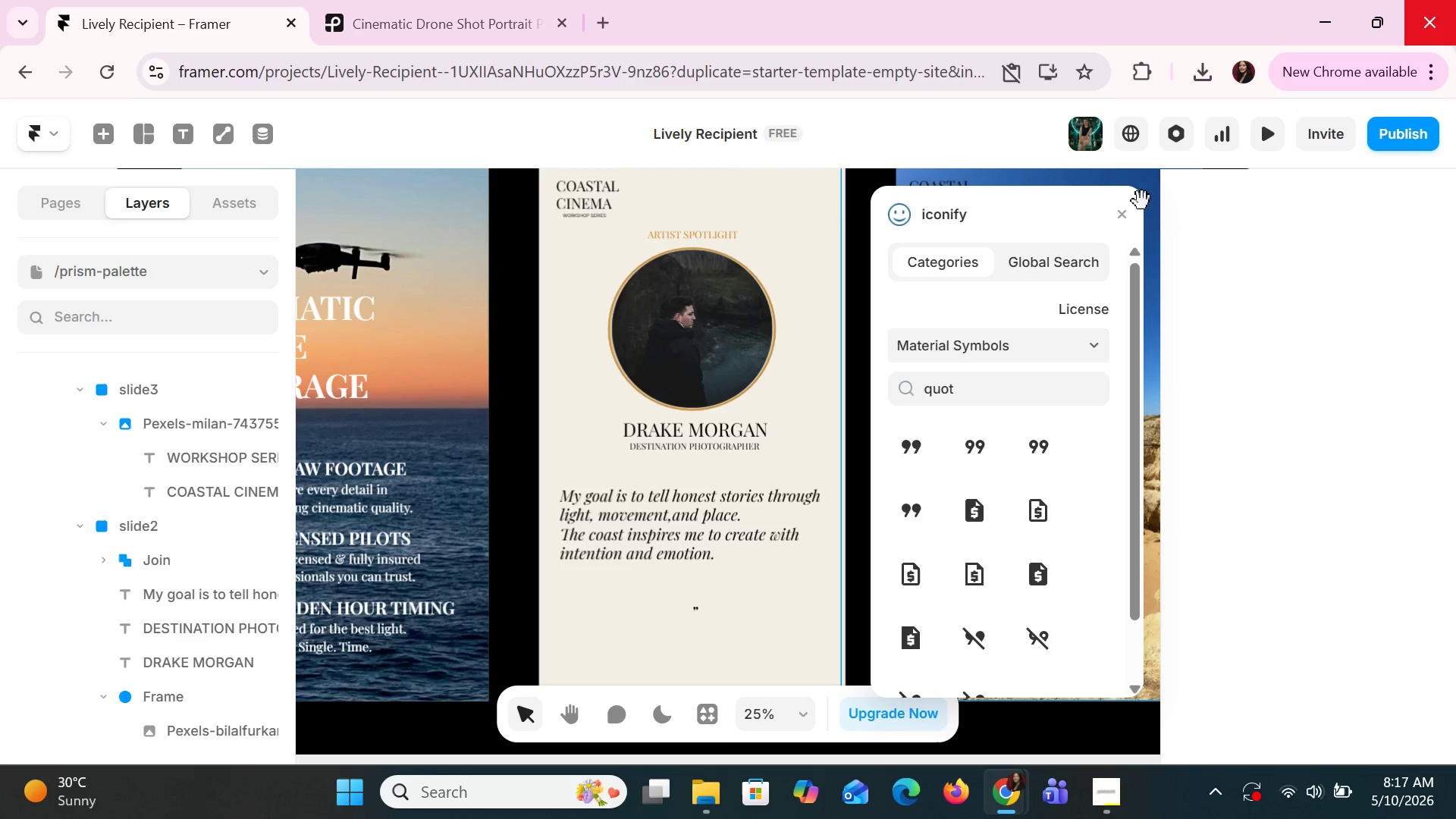 
left_click([1123, 221])
 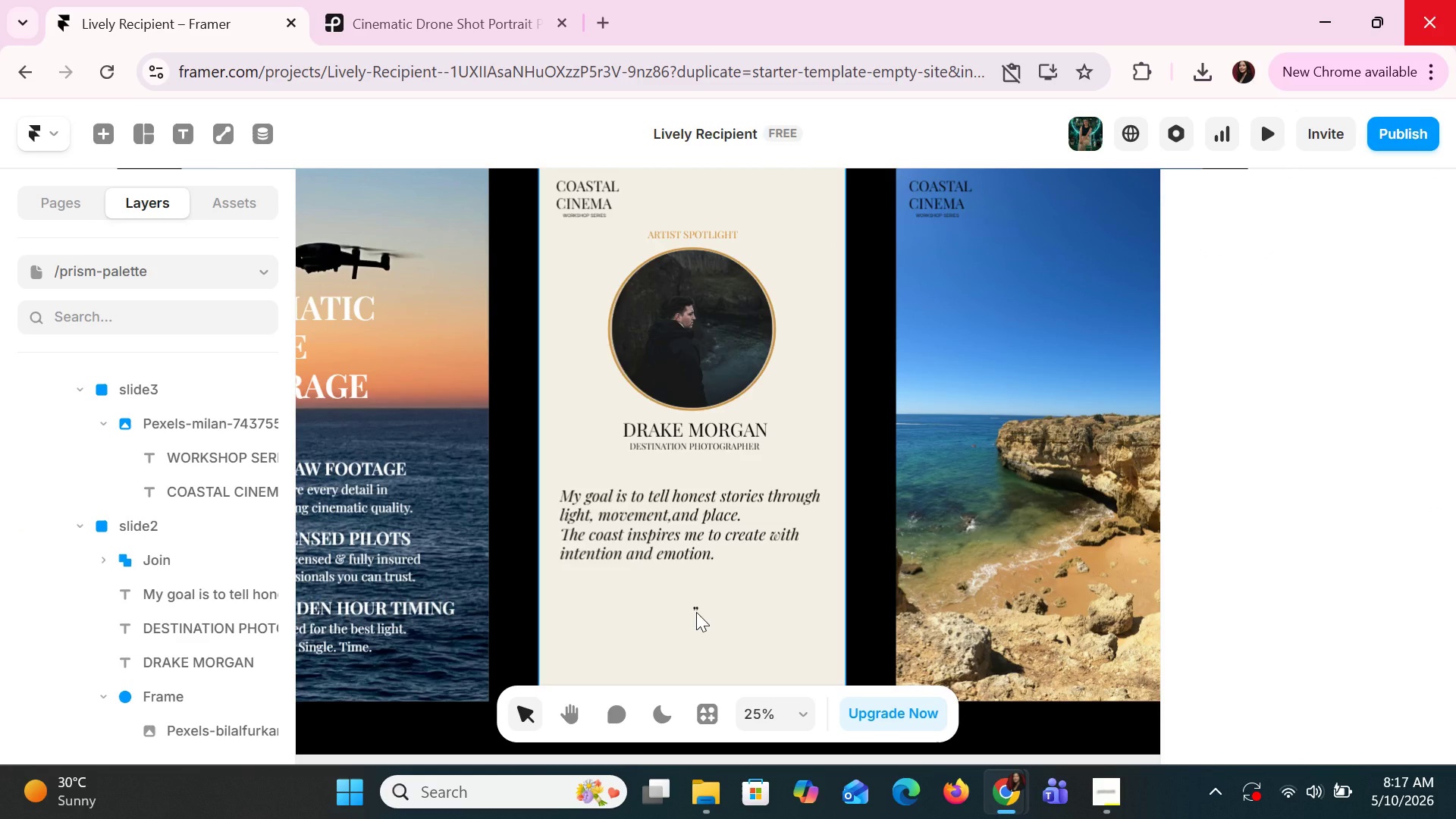 
left_click([696, 612])
 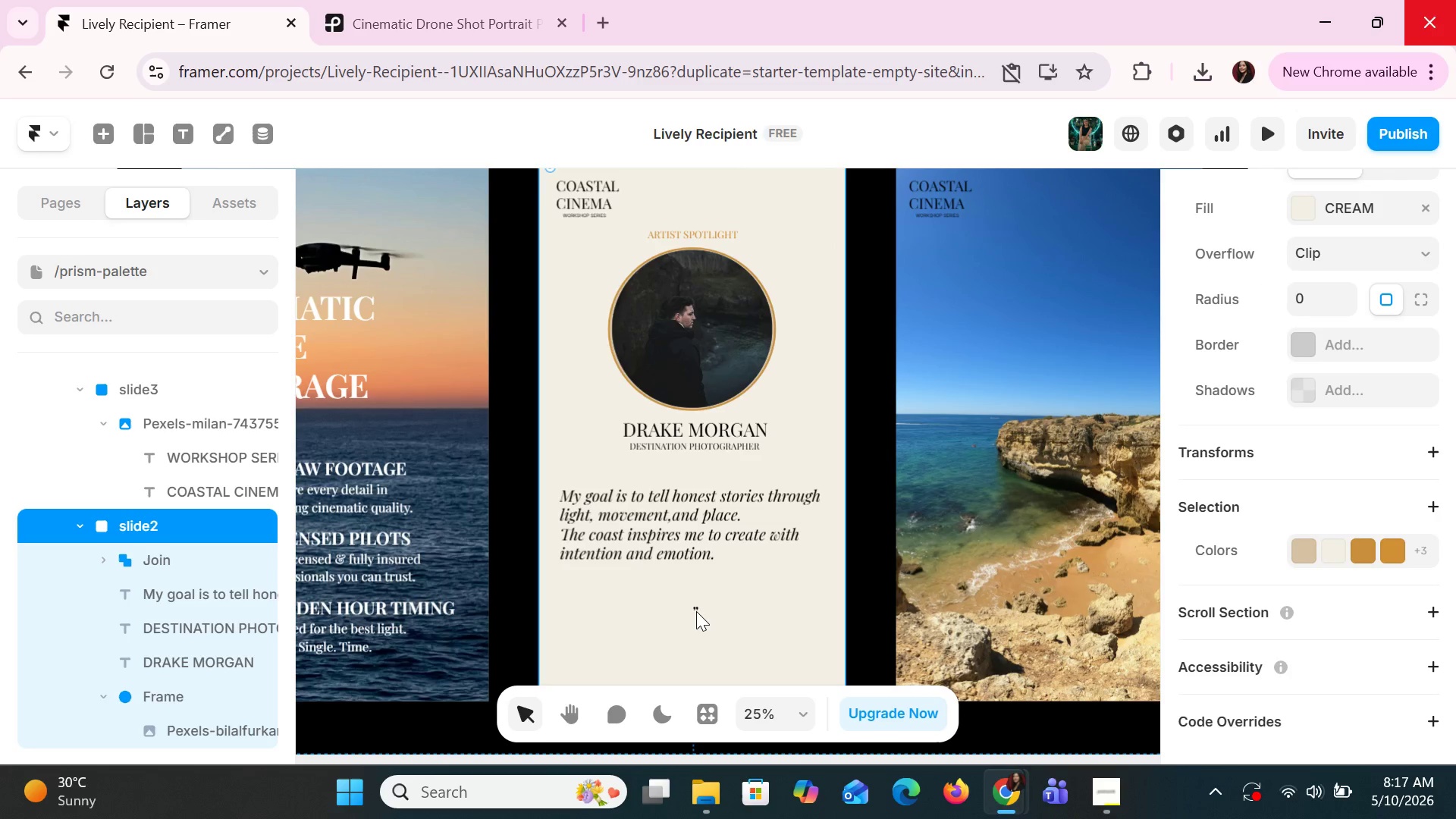 
left_click([696, 611])
 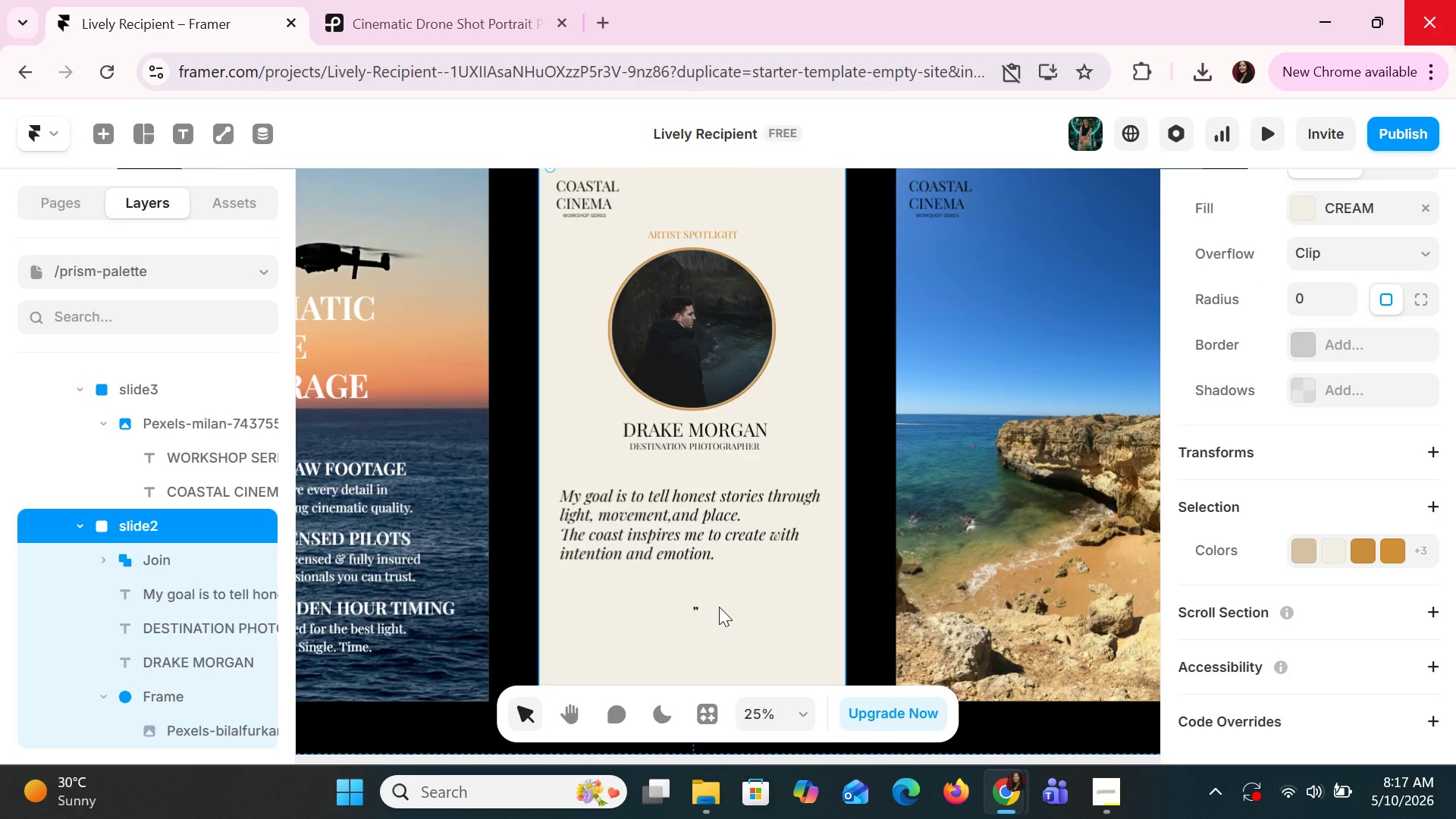 
hold_key(key=ControlLeft, duration=0.97)
scroll: coordinate [719, 607], scroll_direction: up, amount: 6.0
 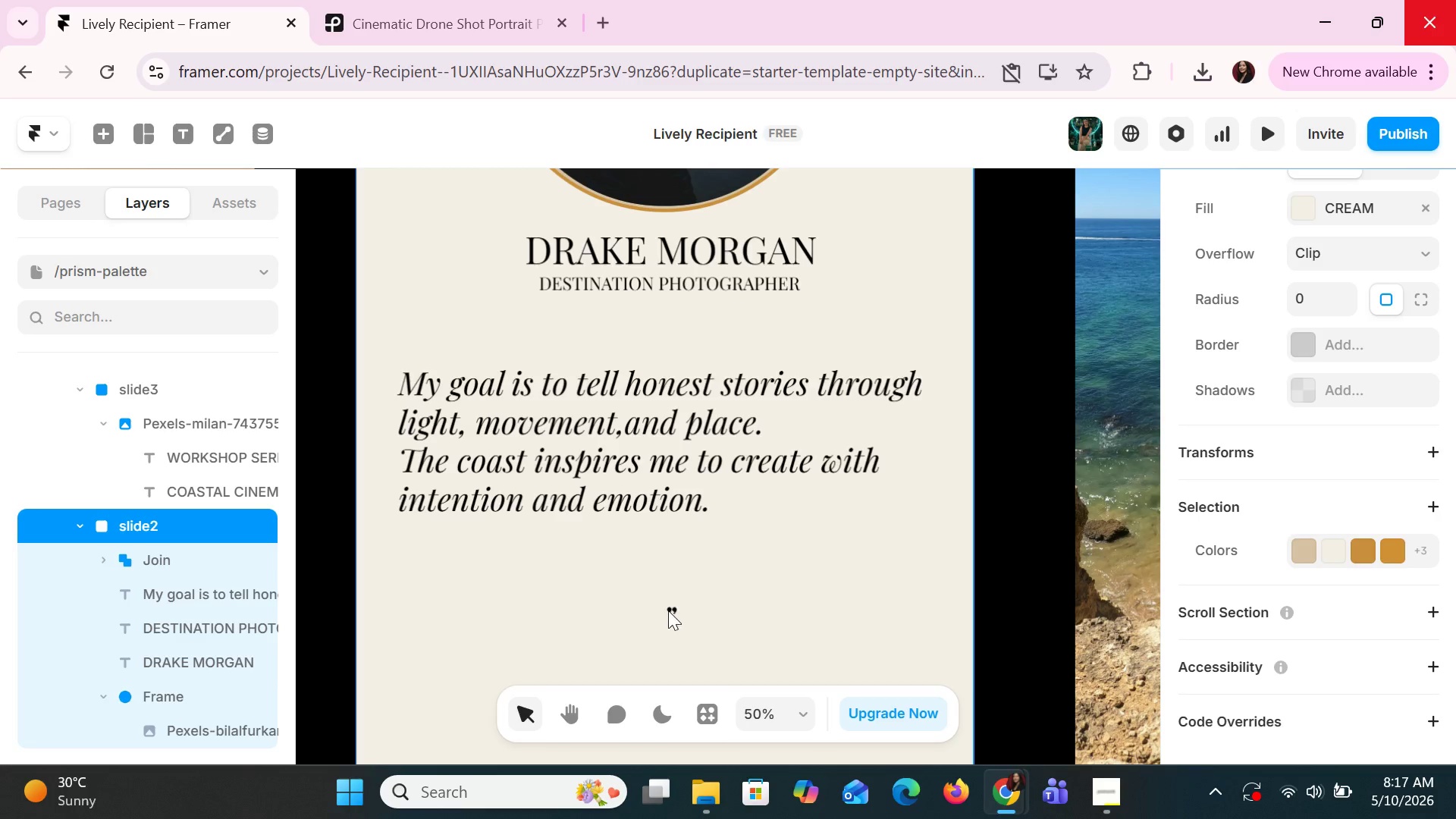 
double_click([669, 612])
 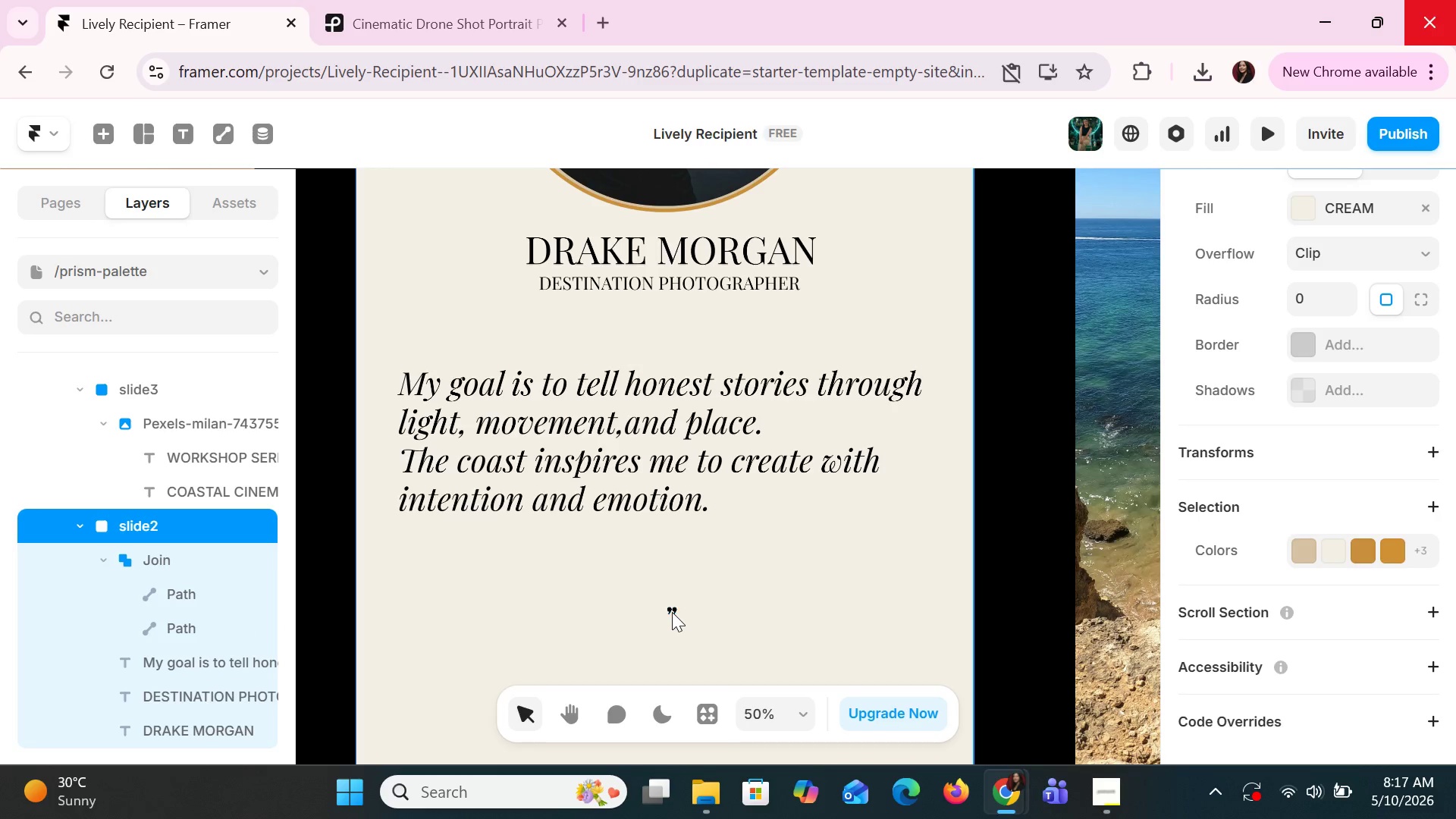 
left_click([672, 611])
 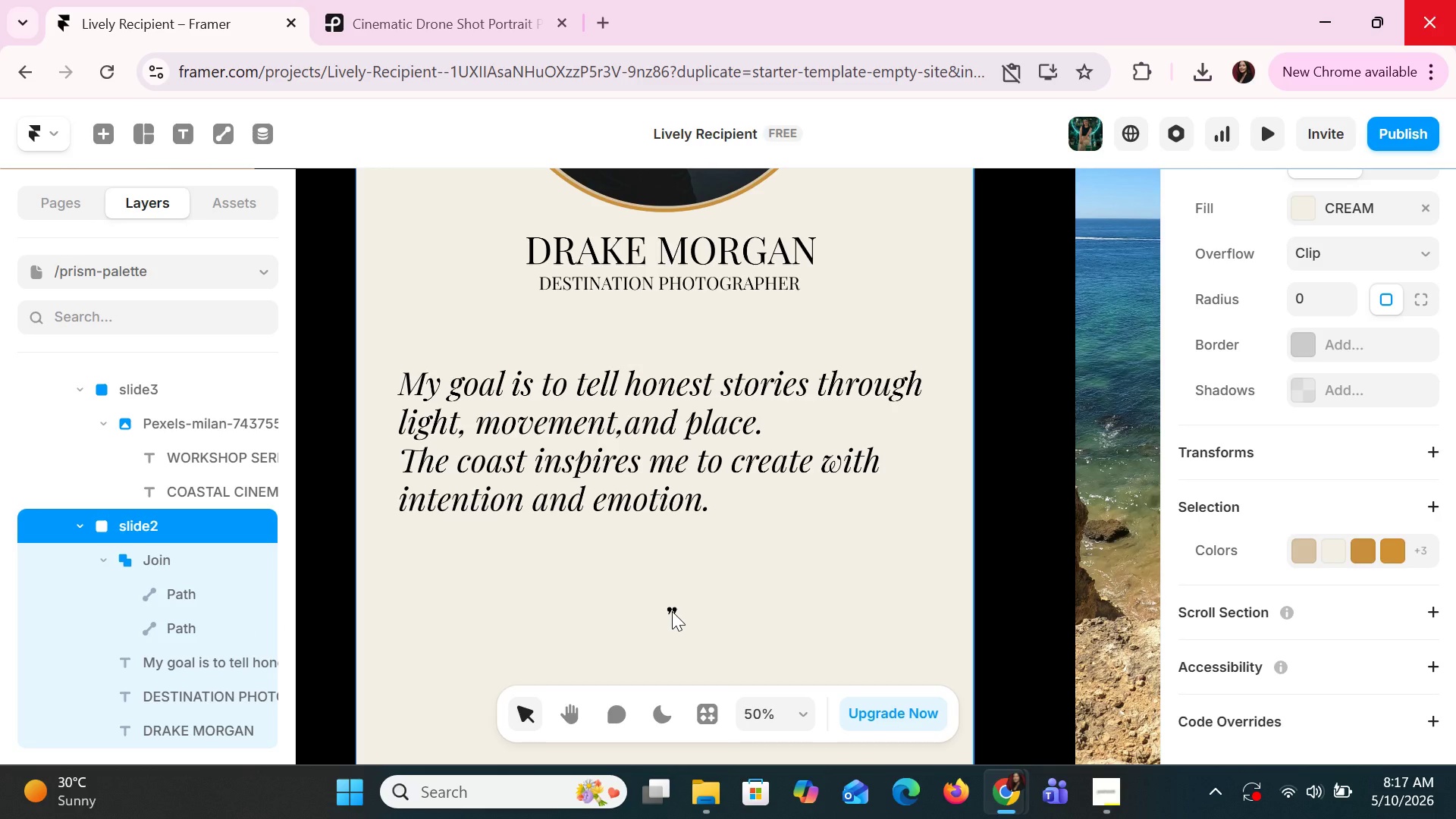 
left_click([672, 611])
 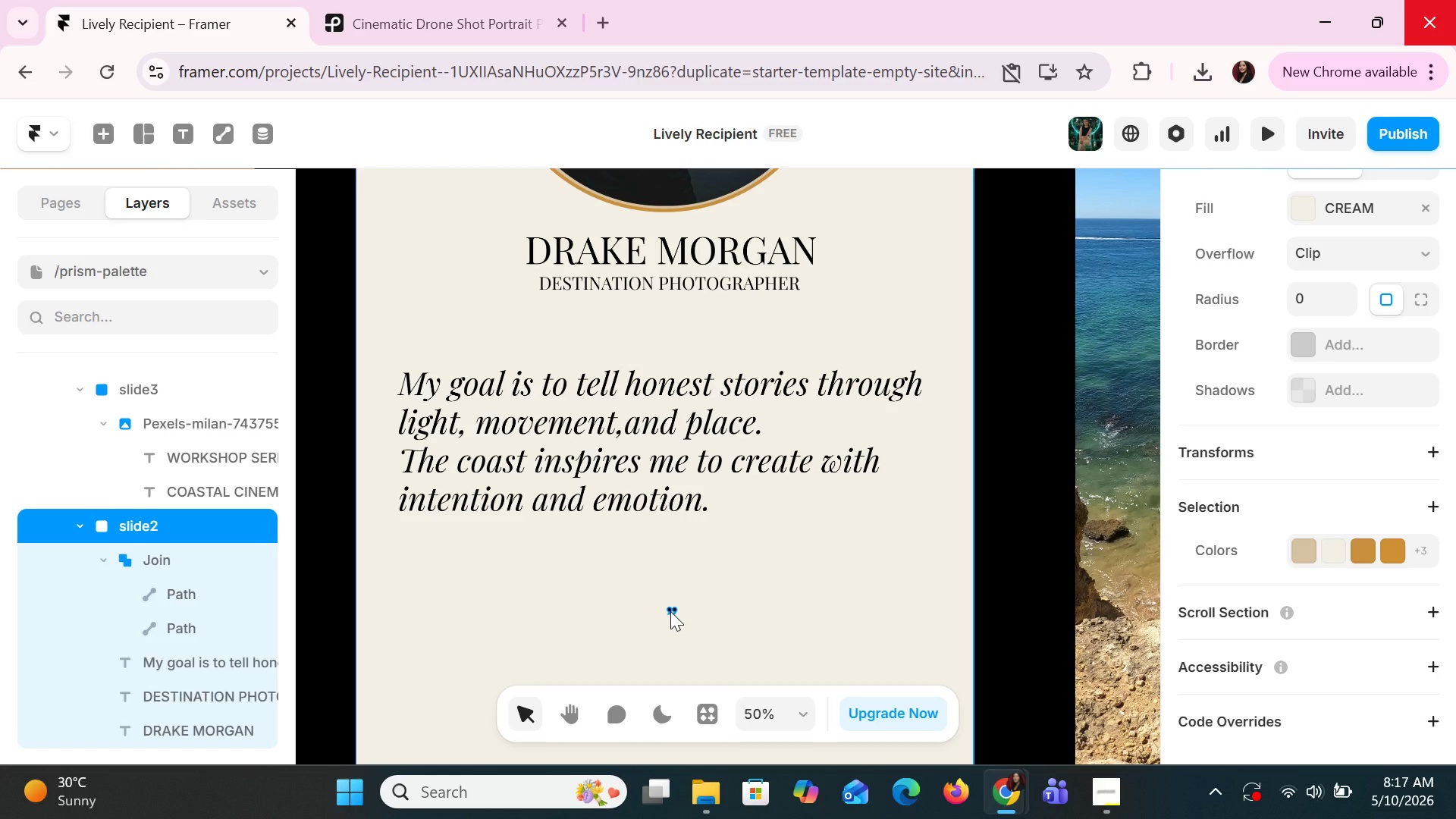 
left_click([670, 611])
 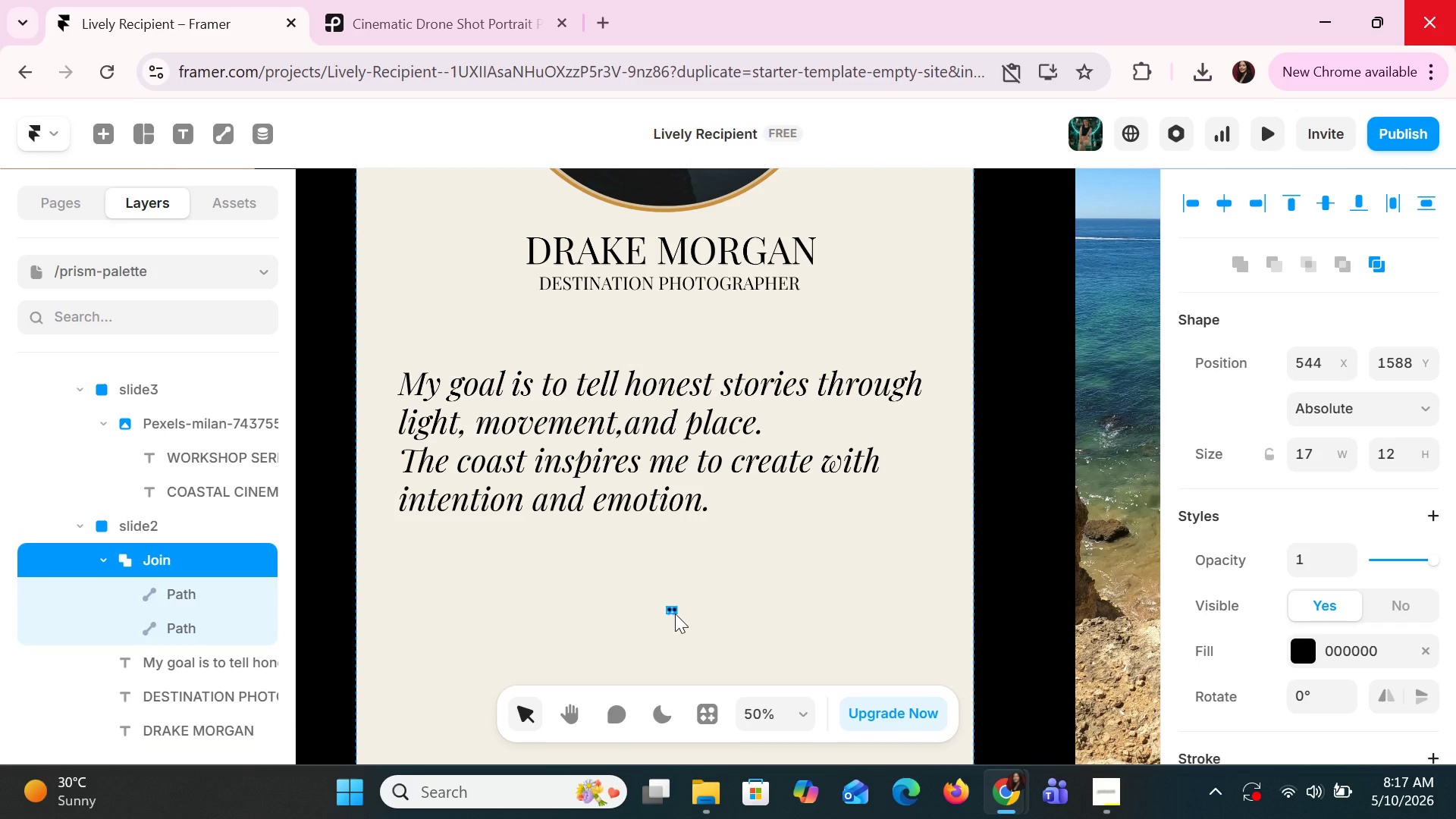 
hold_key(key=ControlLeft, duration=0.64)
scroll: coordinate [676, 615], scroll_direction: up, amount: 6.0
 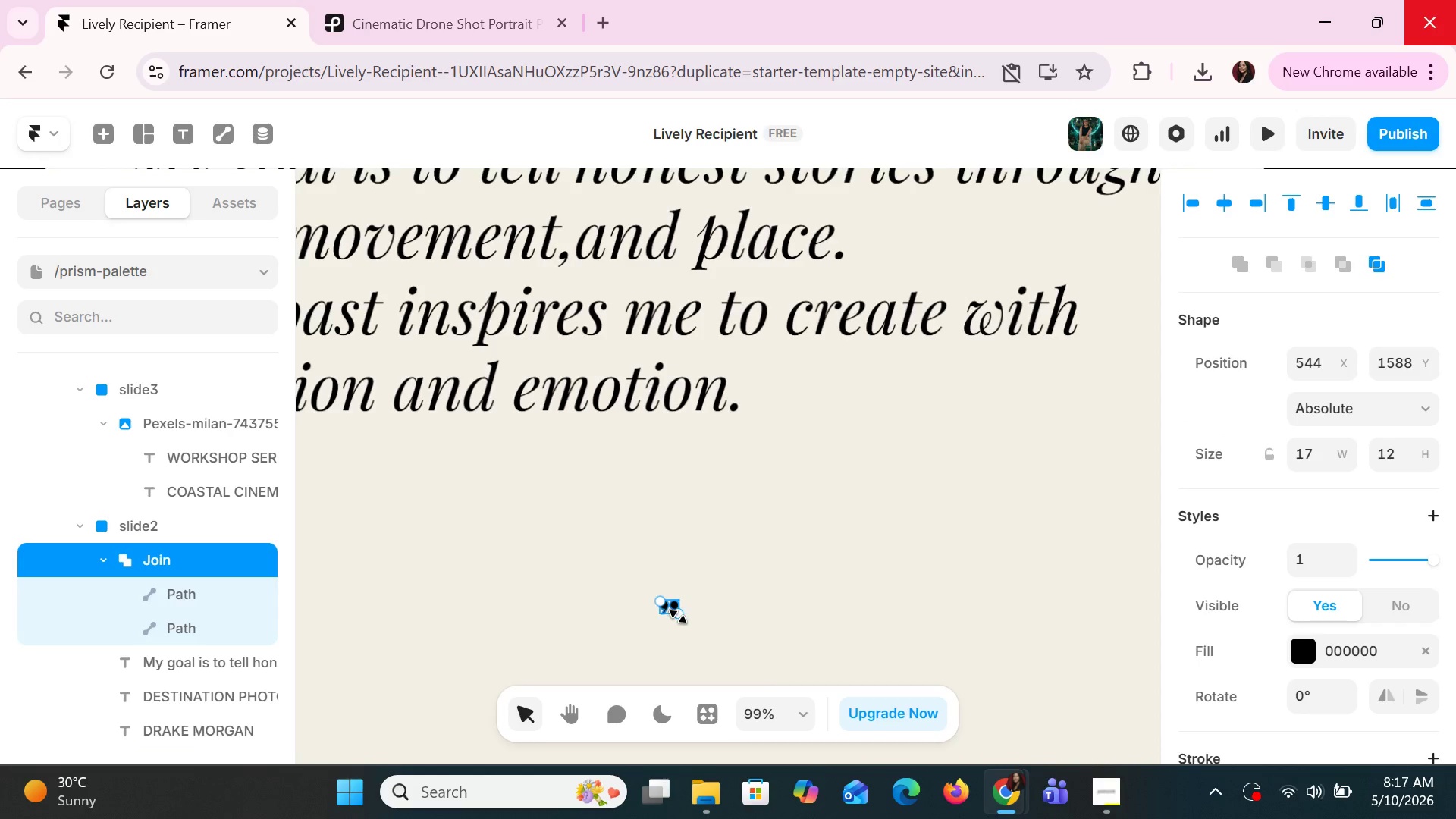 
left_click_drag(start_coordinate=[678, 617], to_coordinate=[695, 642])
 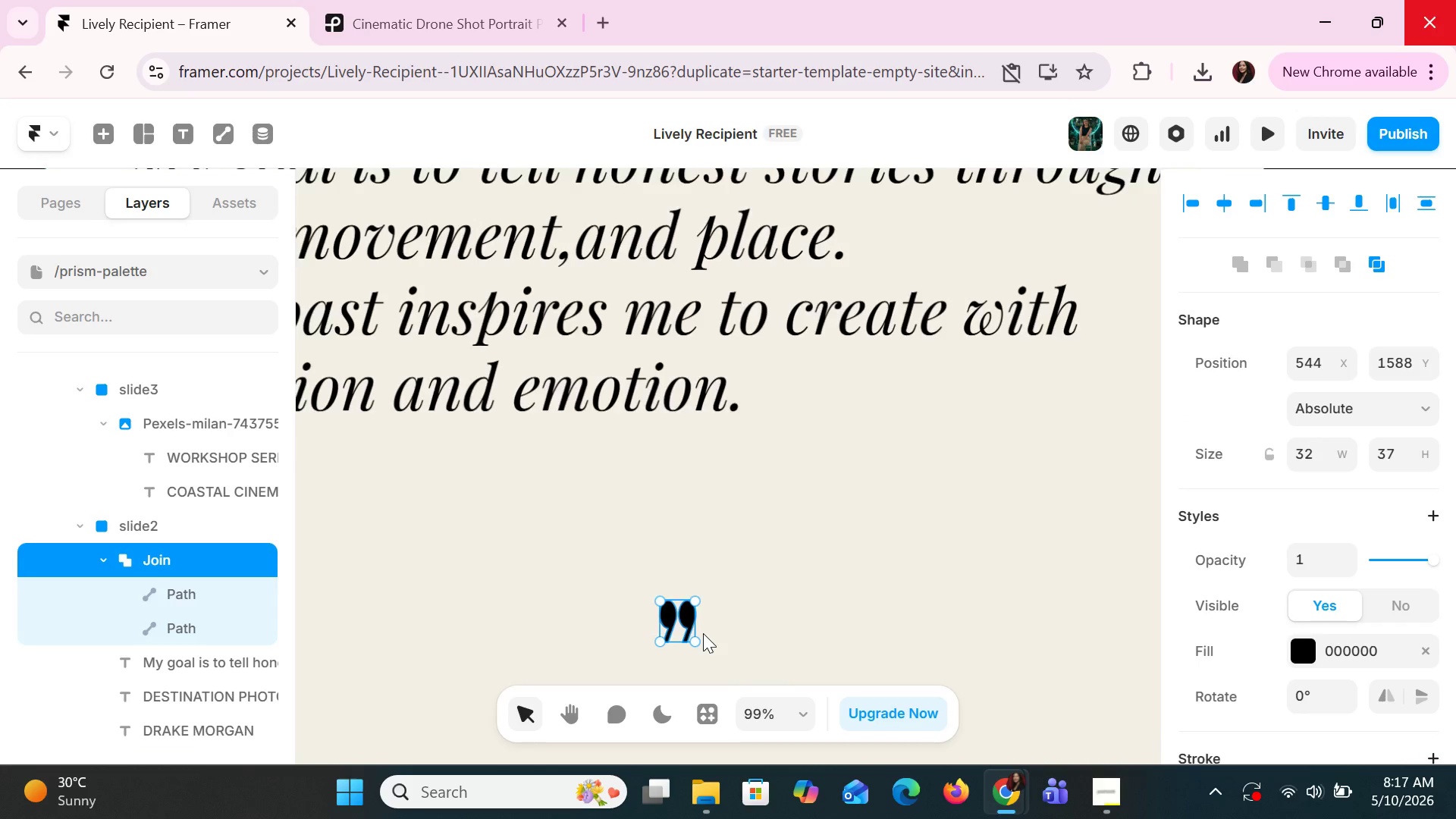 
hold_key(key=ShiftLeft, duration=0.84)
scroll: coordinate [701, 639], scroll_direction: down, amount: 3.0
 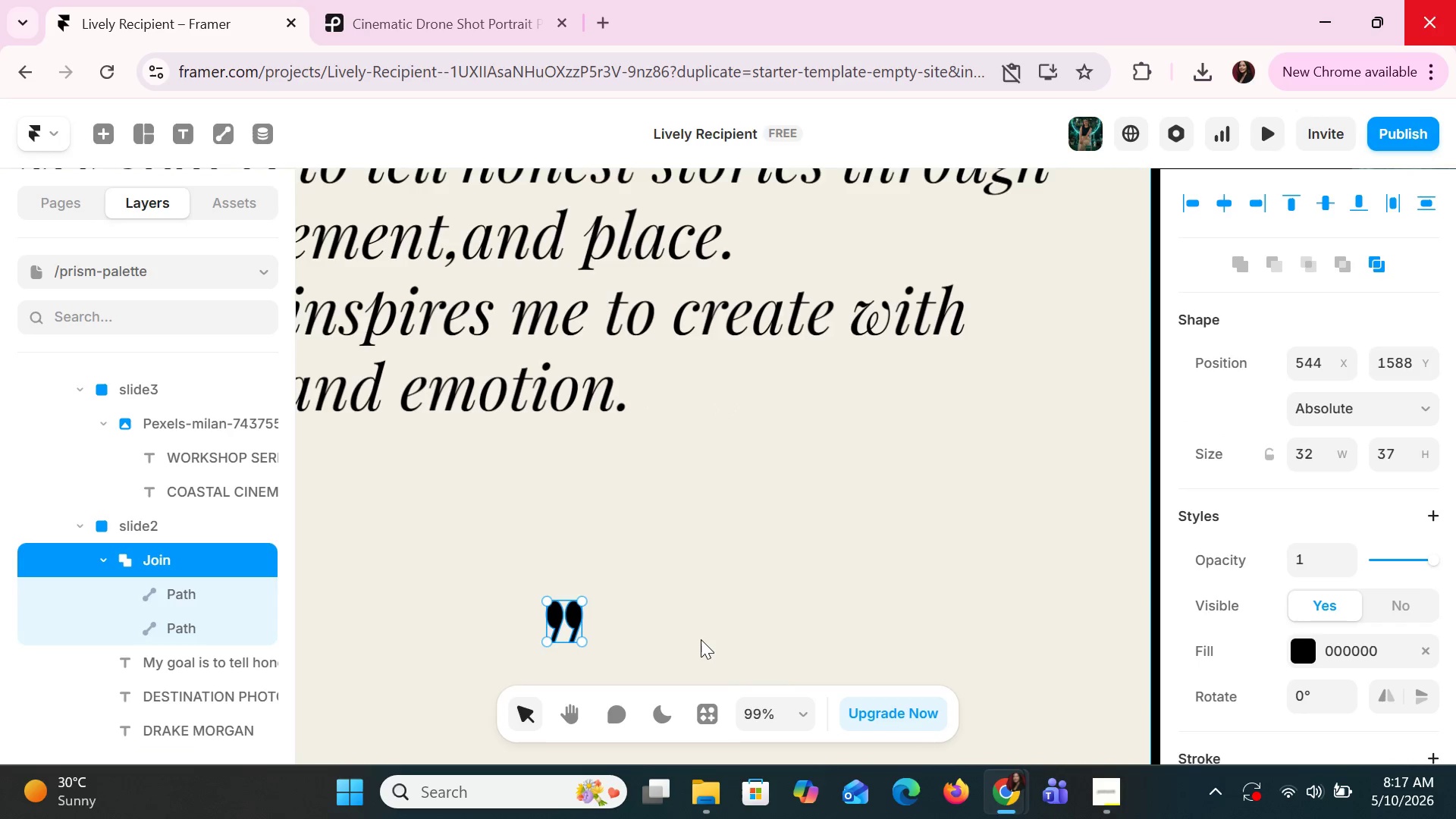 
hold_key(key=ControlLeft, duration=1.52)
scroll: coordinate [701, 645], scroll_direction: down, amount: 7.0
 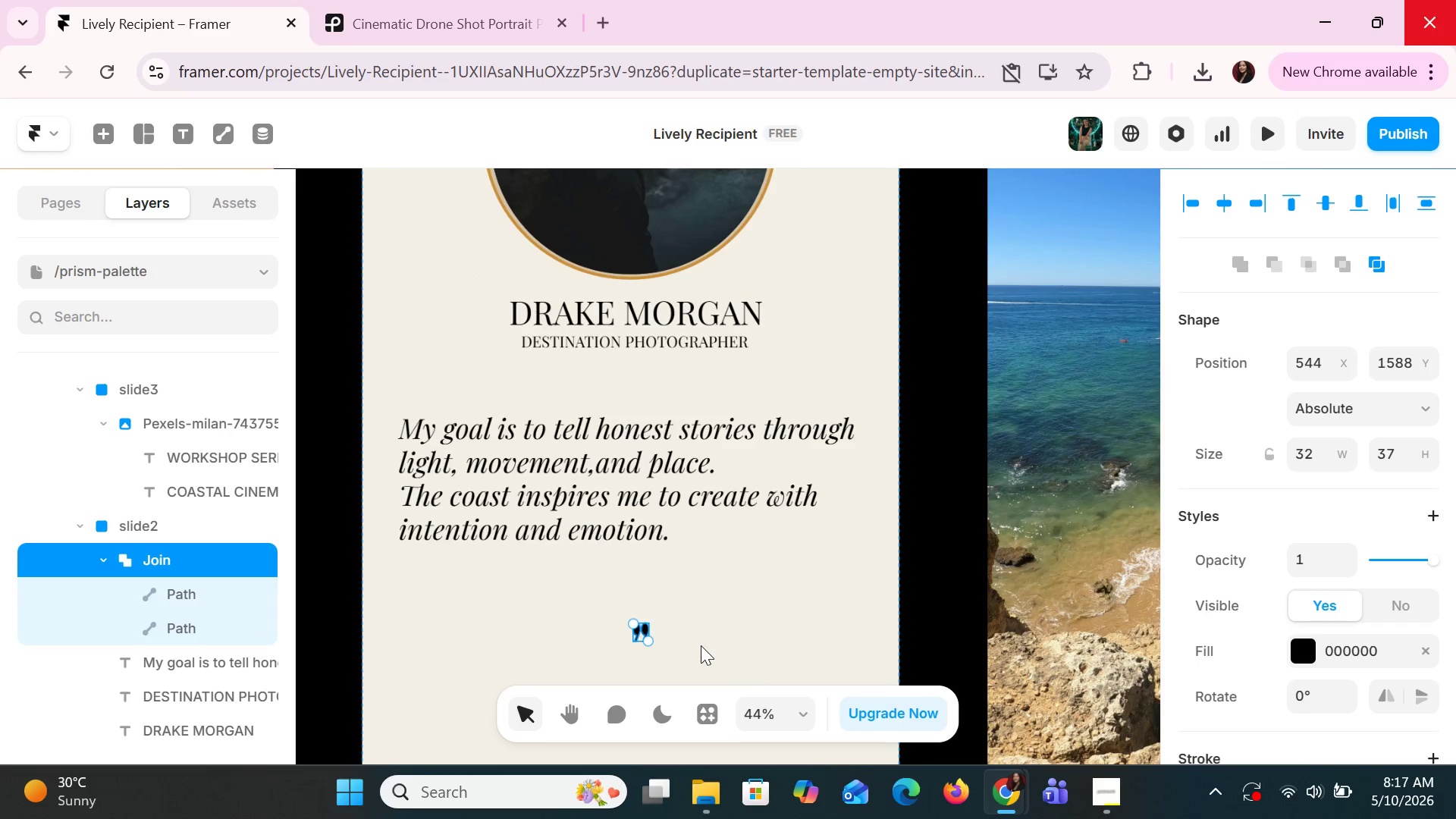 
hold_key(key=ControlLeft, duration=0.44)
 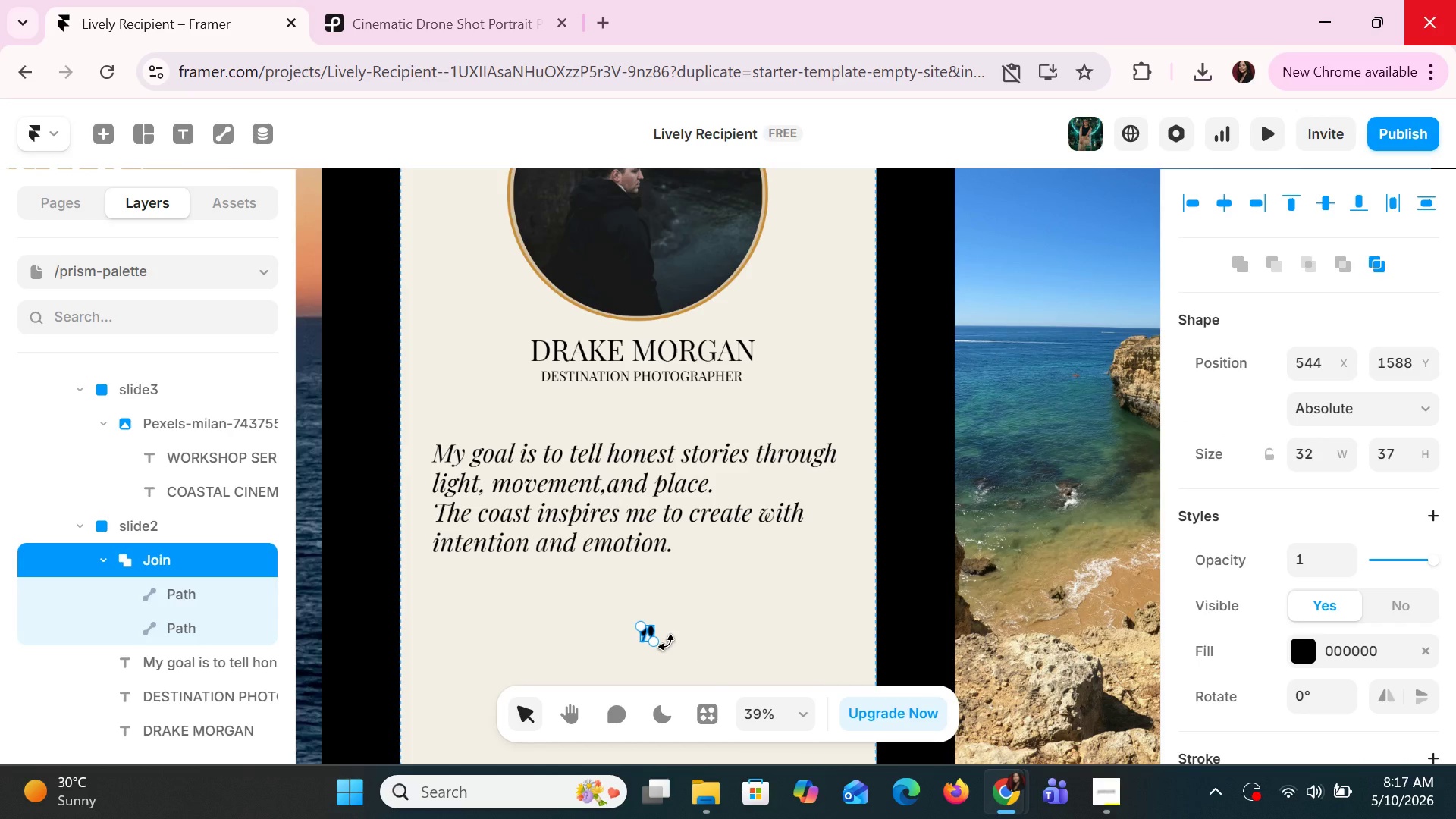 
left_click_drag(start_coordinate=[667, 643], to_coordinate=[591, 608])
 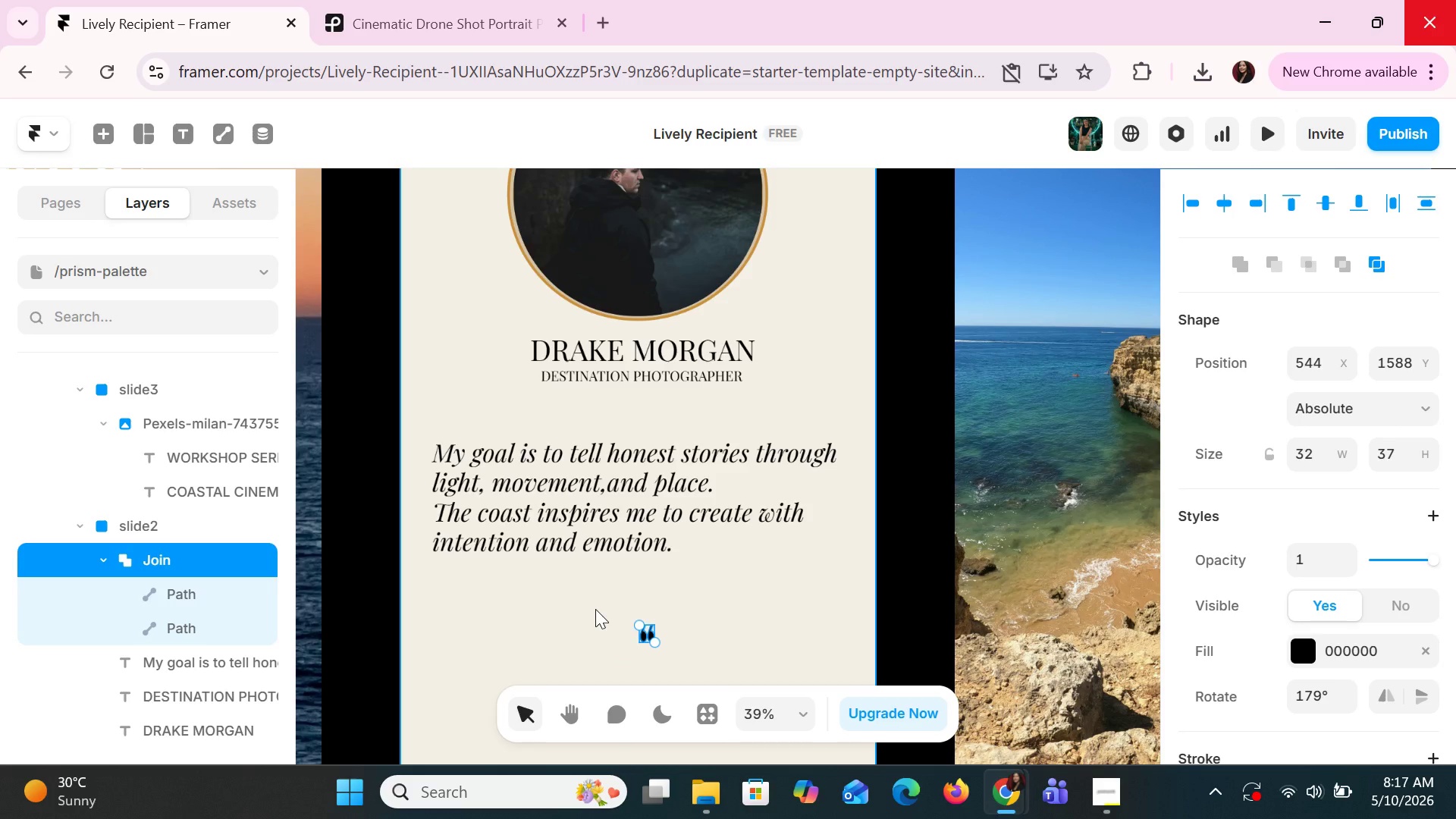 
wait(6.55)
 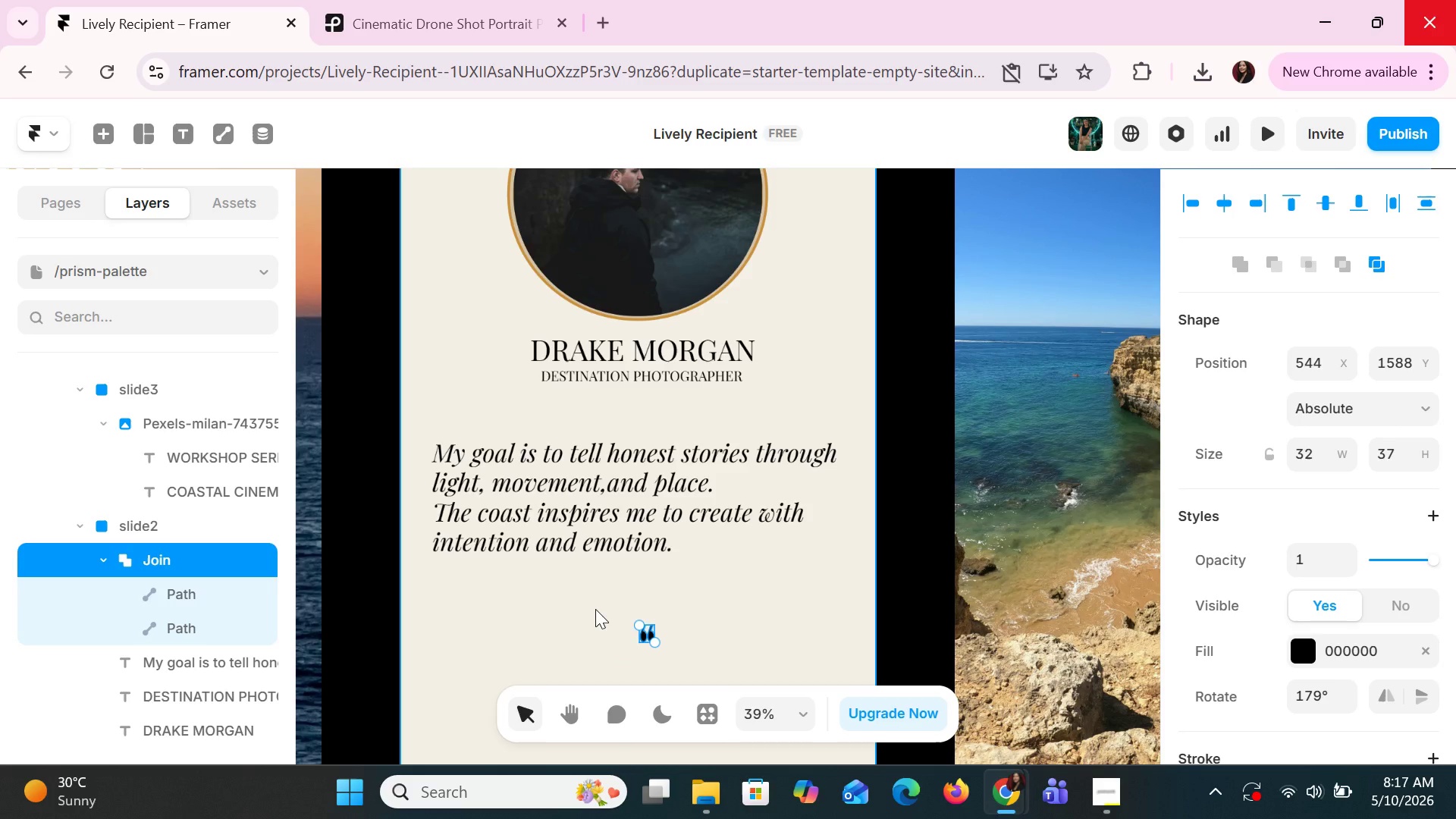 
left_click_drag(start_coordinate=[640, 623], to_coordinate=[630, 614])
 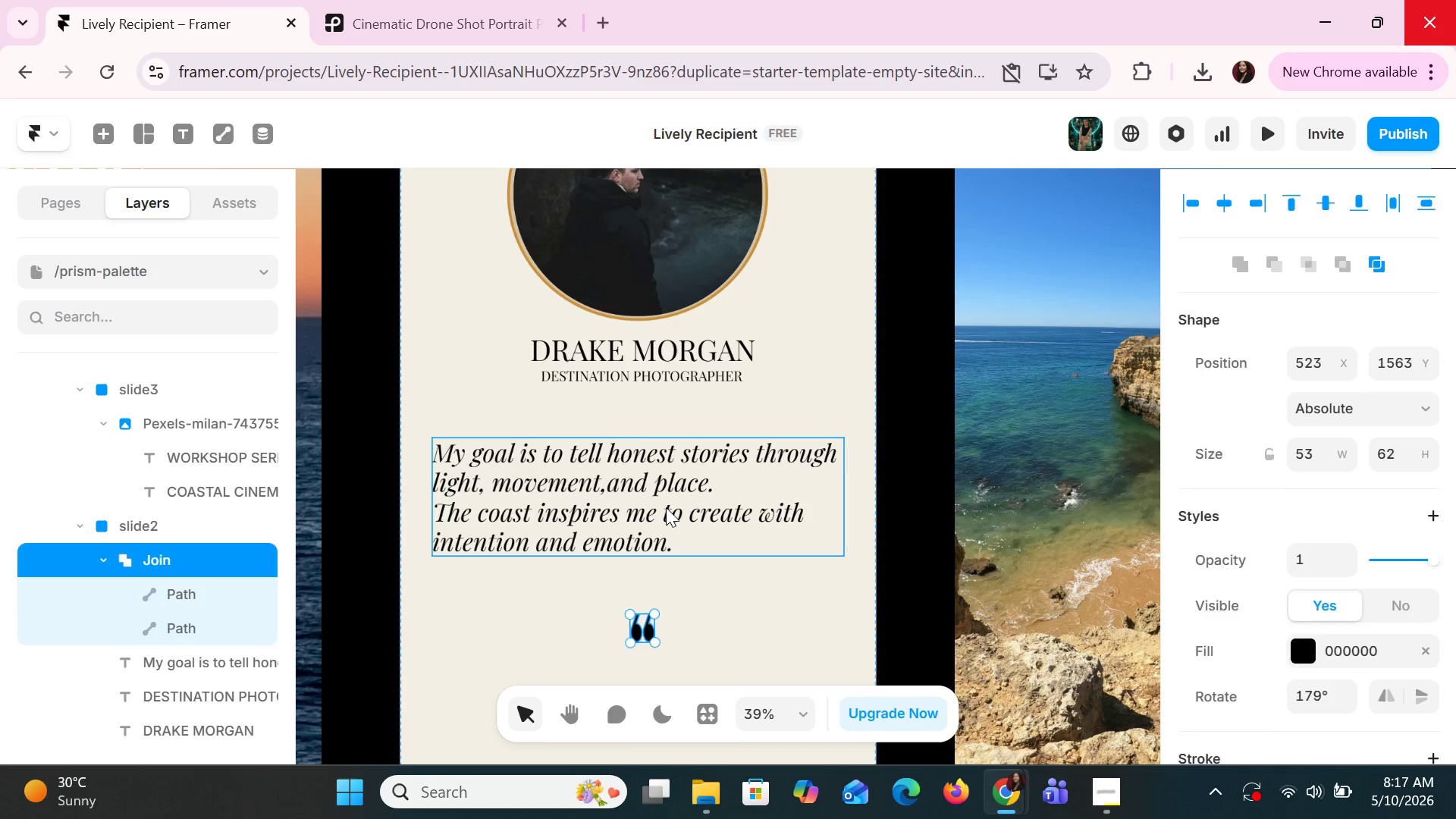 
left_click([666, 507])
 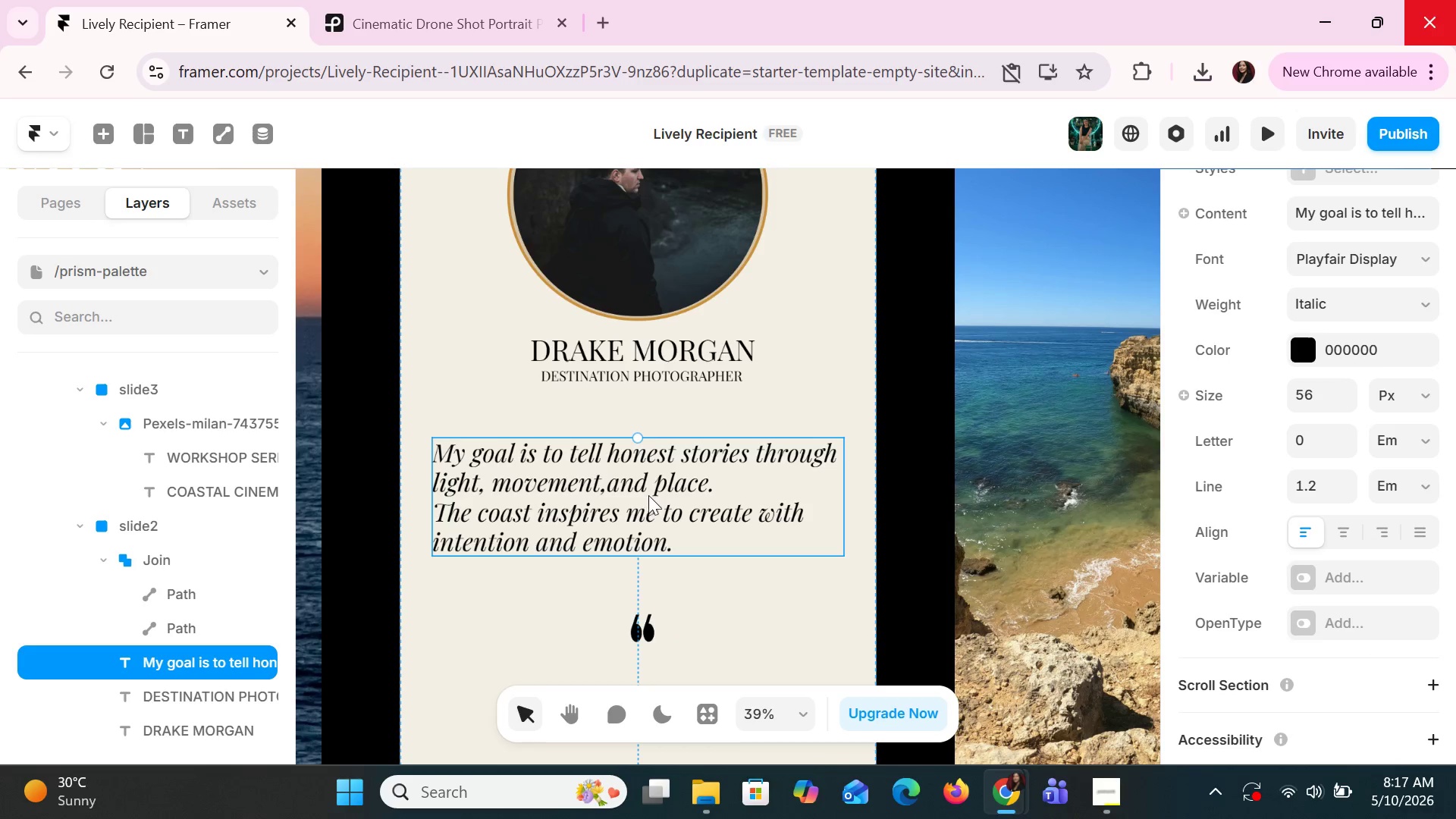 
left_click_drag(start_coordinate=[646, 494], to_coordinate=[661, 507])
 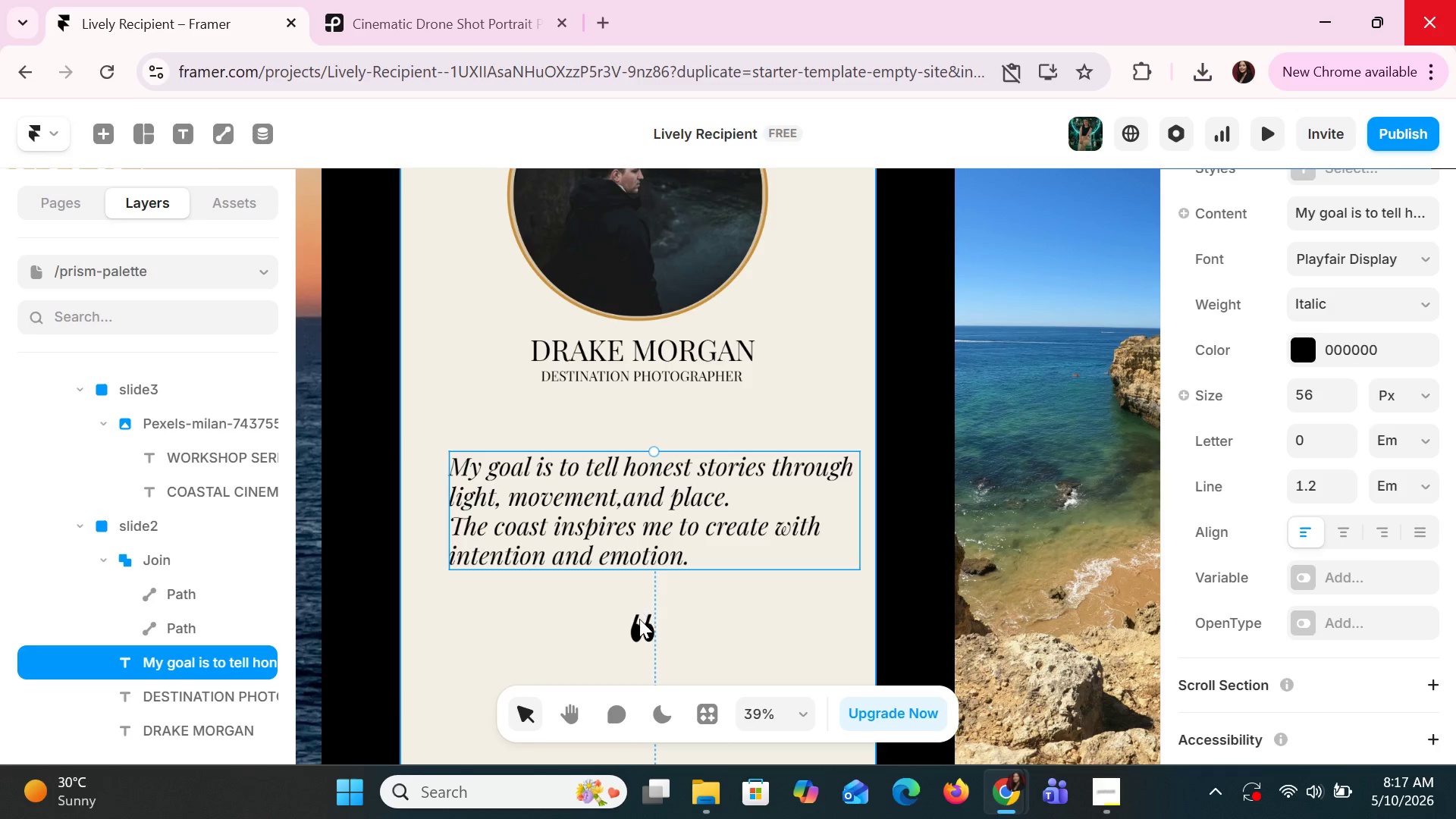 
double_click([642, 630])
 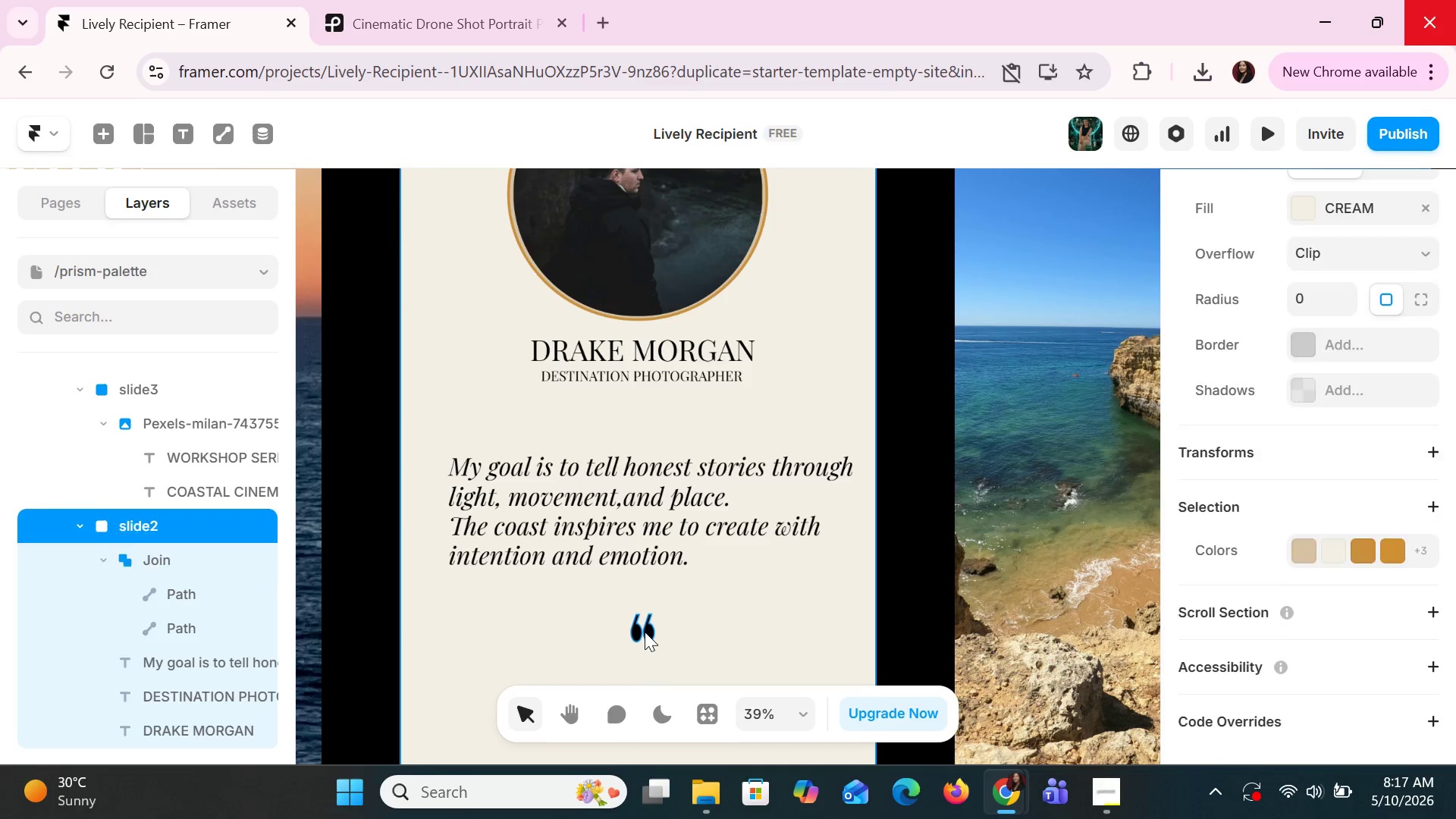 
left_click([645, 632])
 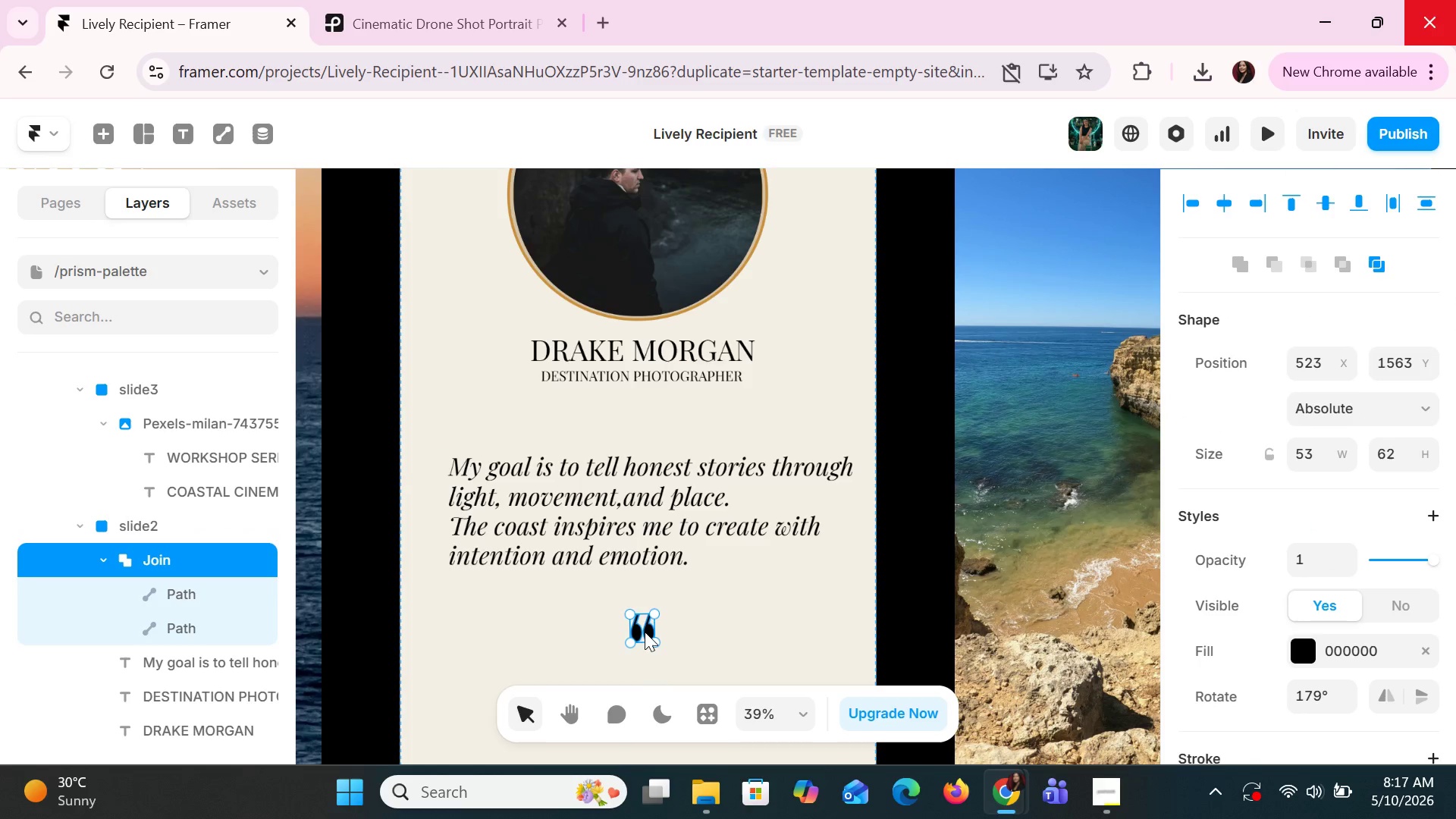 
left_click_drag(start_coordinate=[645, 632], to_coordinate=[437, 444])
 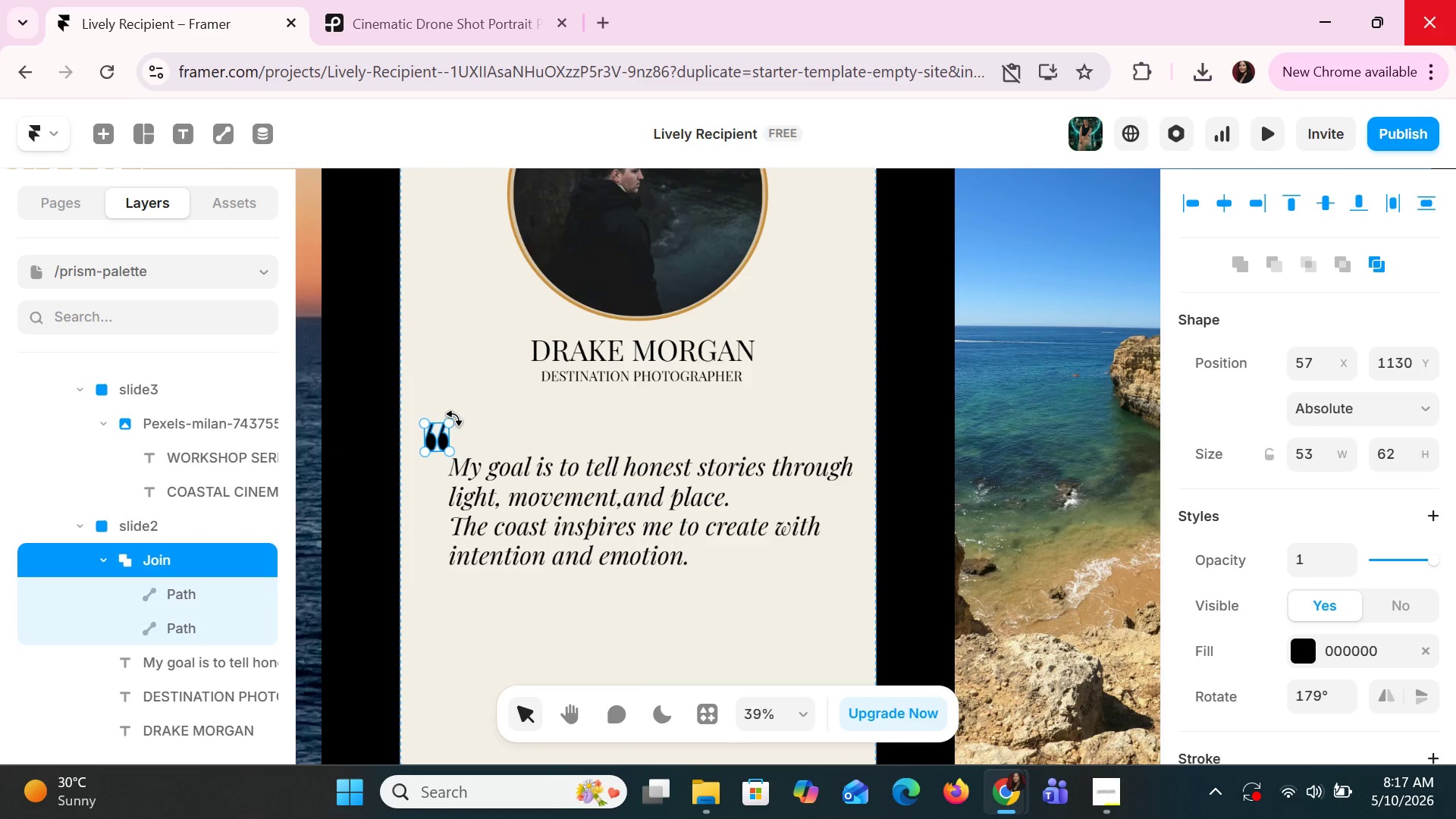 
left_click_drag(start_coordinate=[455, 418], to_coordinate=[463, 412])
 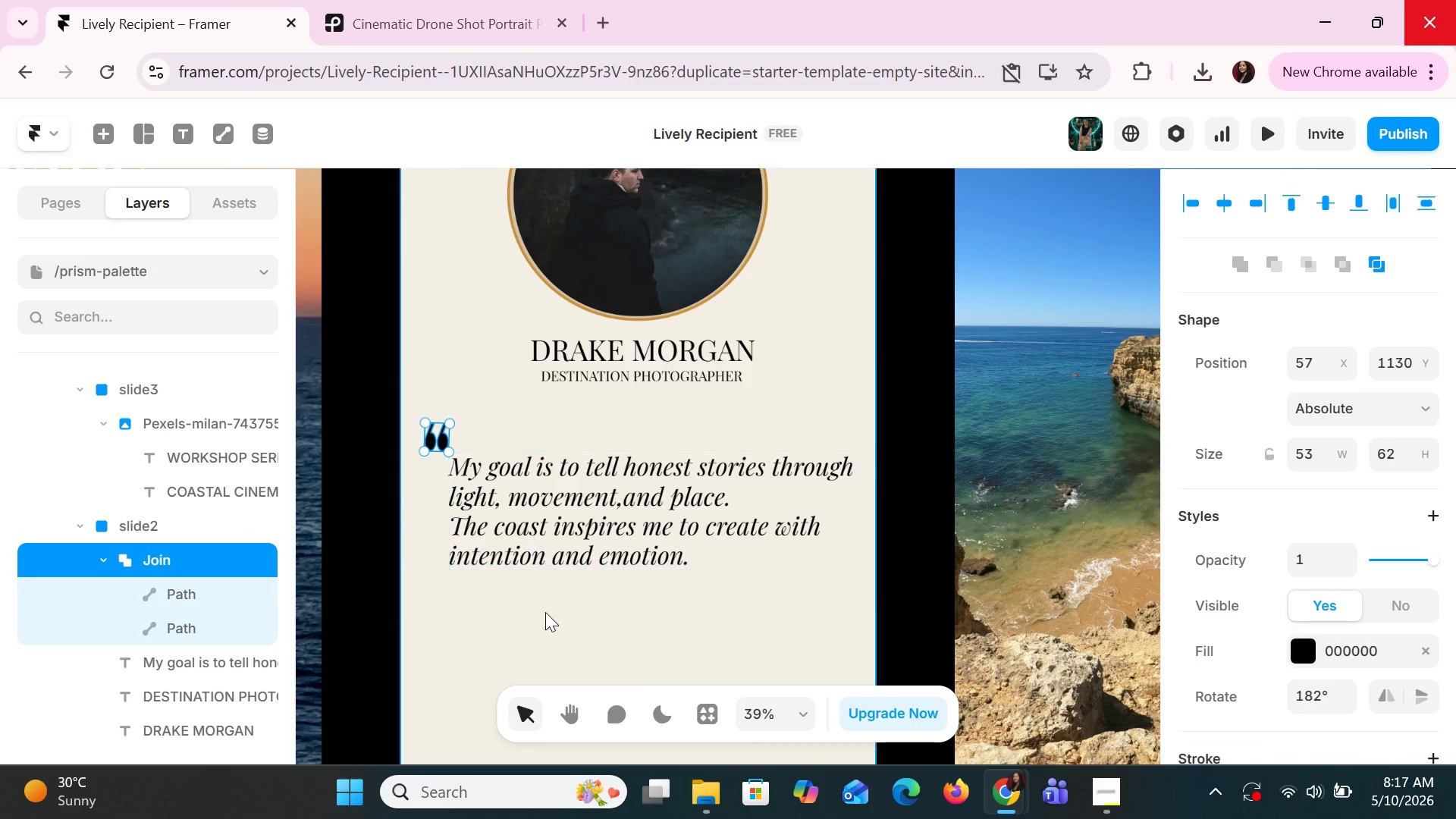 
left_click([552, 635])
 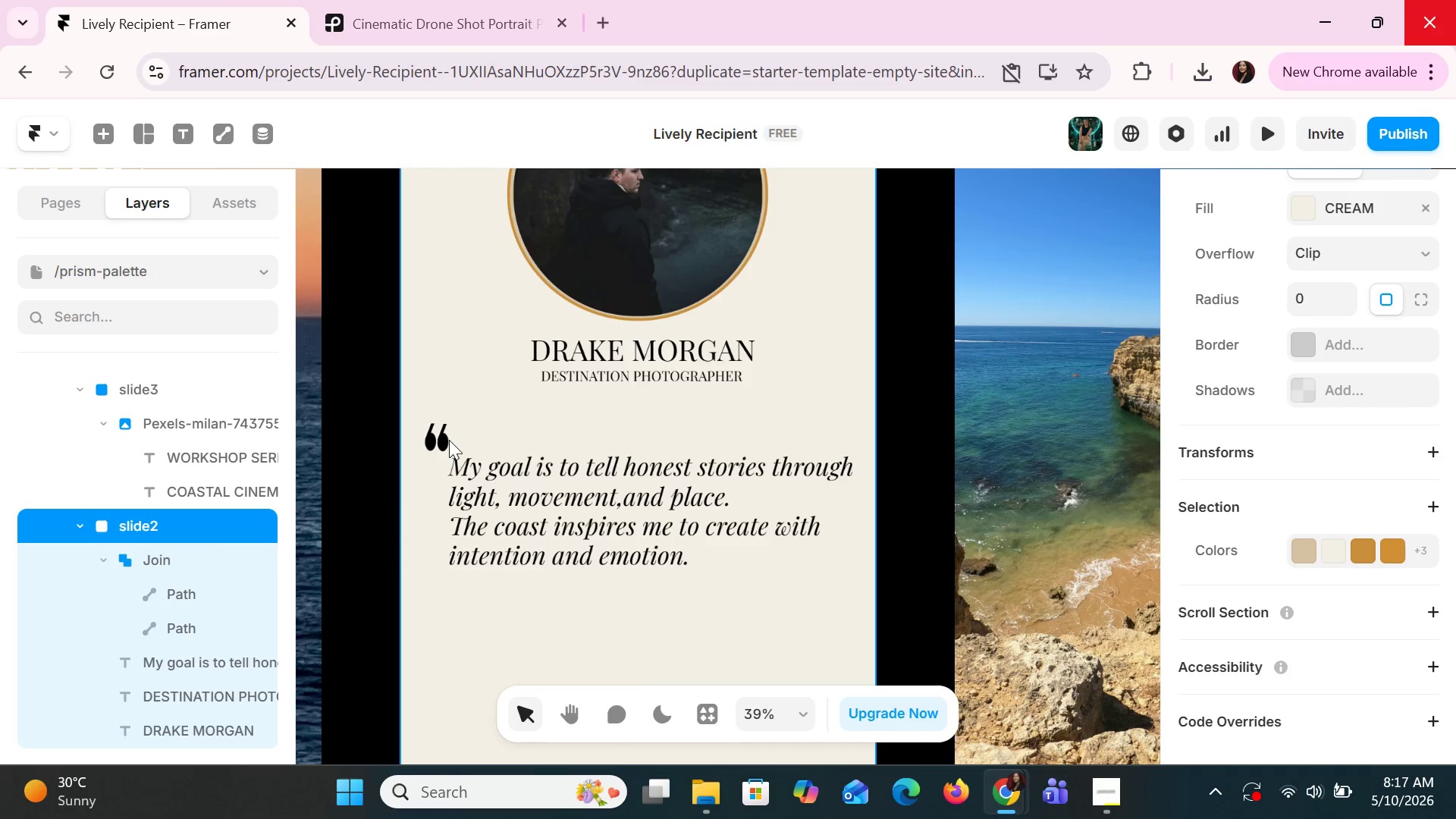 
left_click([447, 438])
 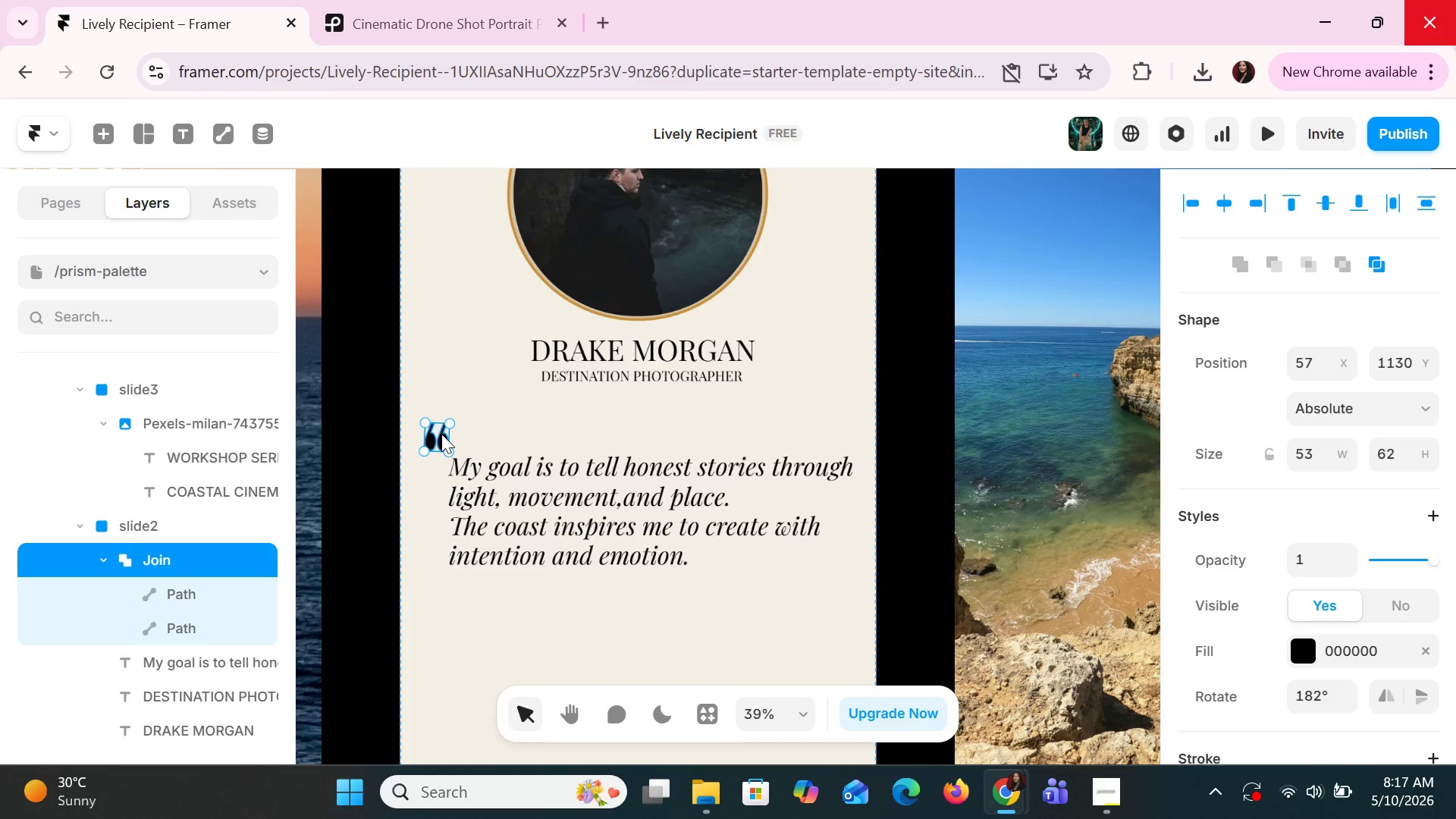 
left_click_drag(start_coordinate=[441, 434], to_coordinate=[457, 424])
 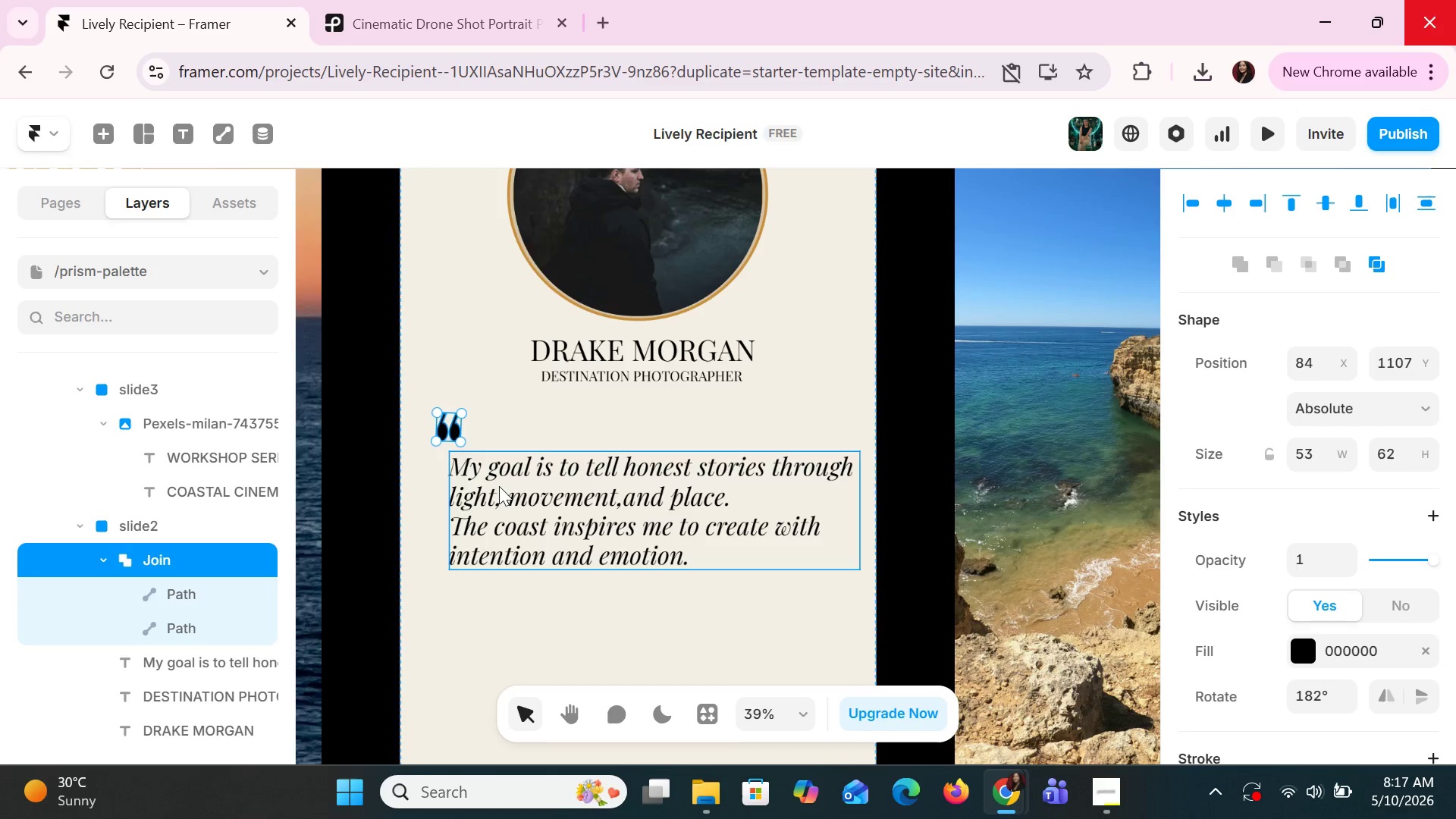 
key(Control+C)
 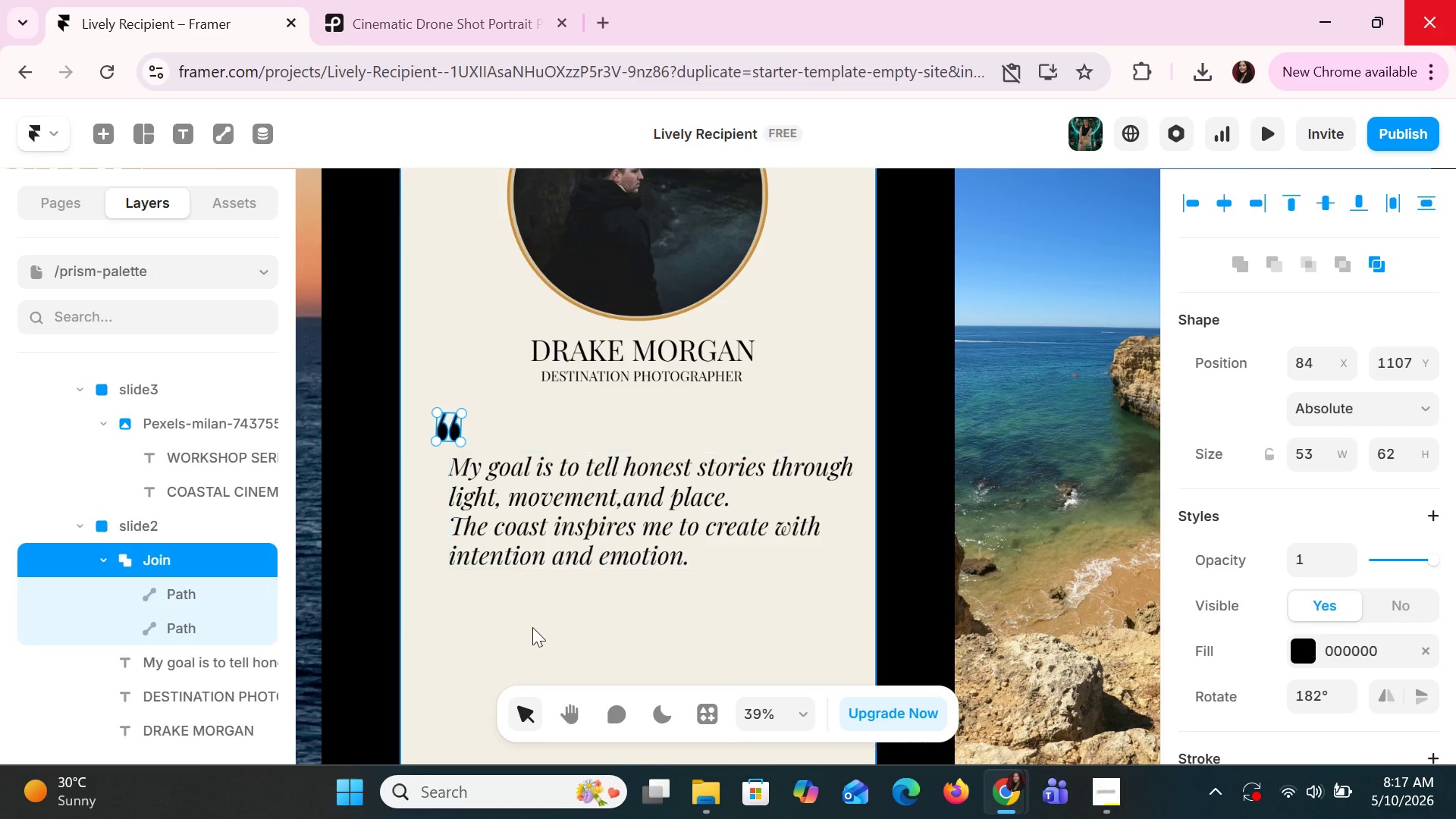 
left_click([532, 627])
 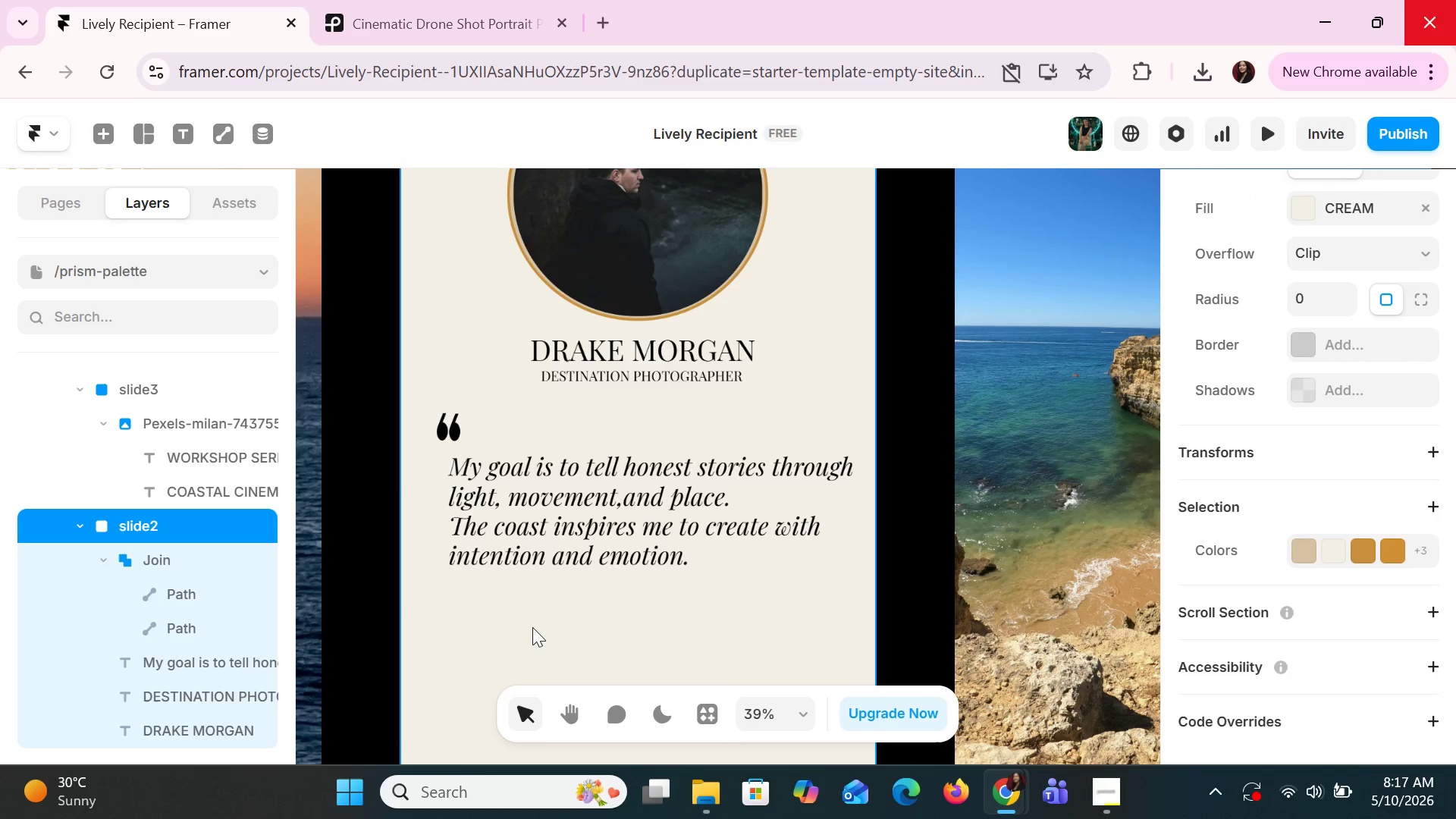 
hold_key(key=ControlLeft, duration=0.41)
 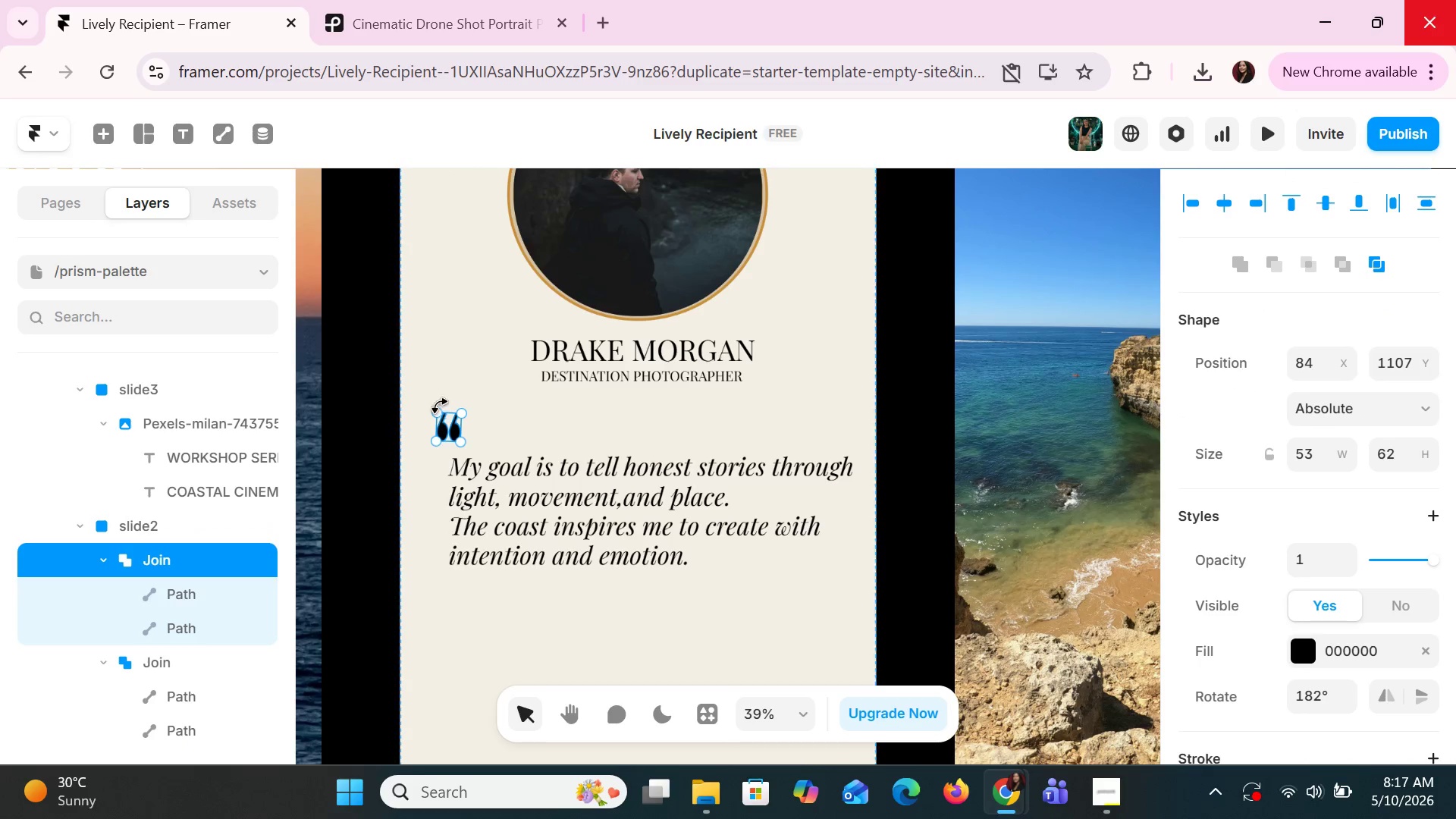 
key(V)
 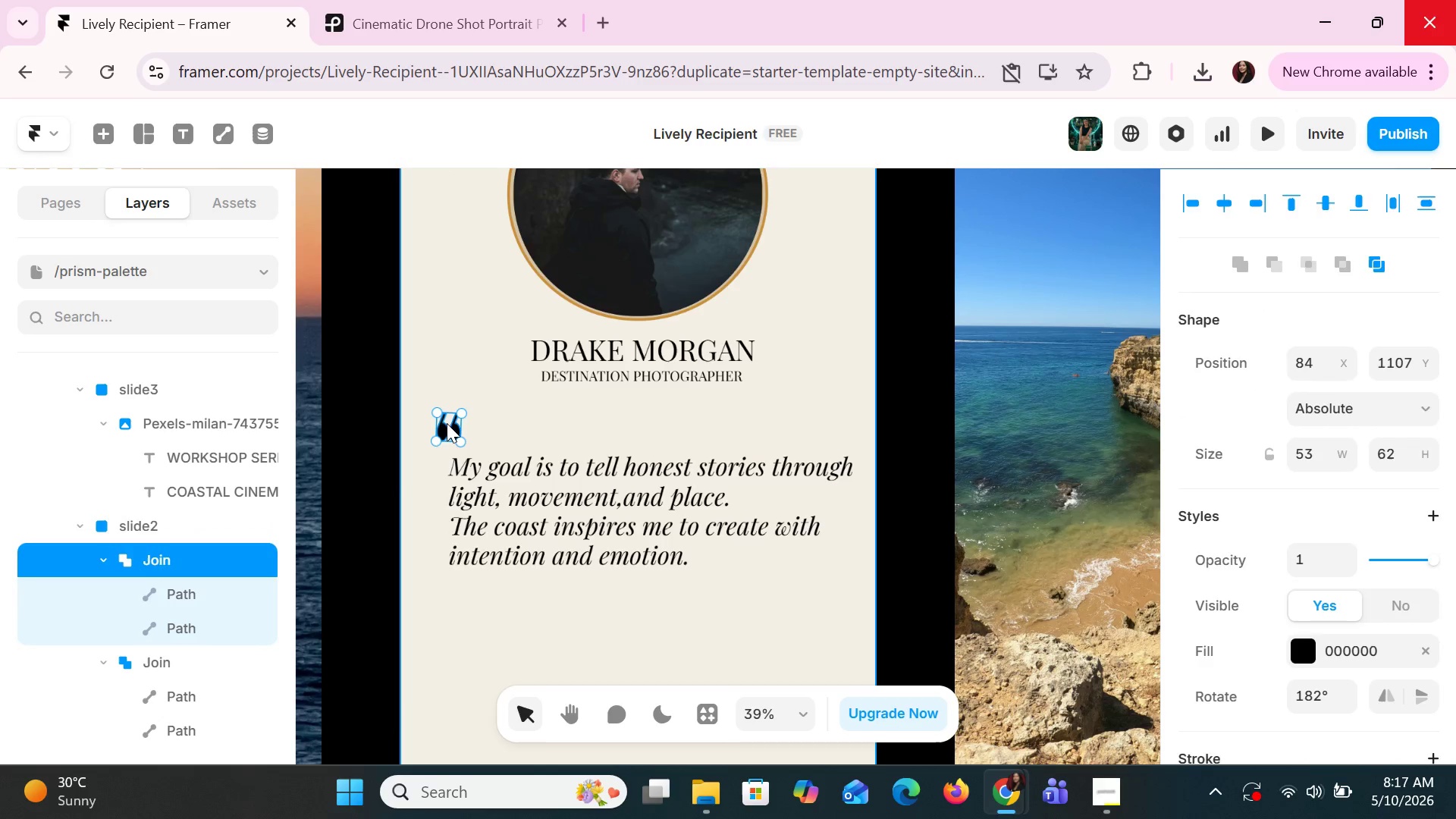 
left_click_drag(start_coordinate=[447, 424], to_coordinate=[637, 510])
 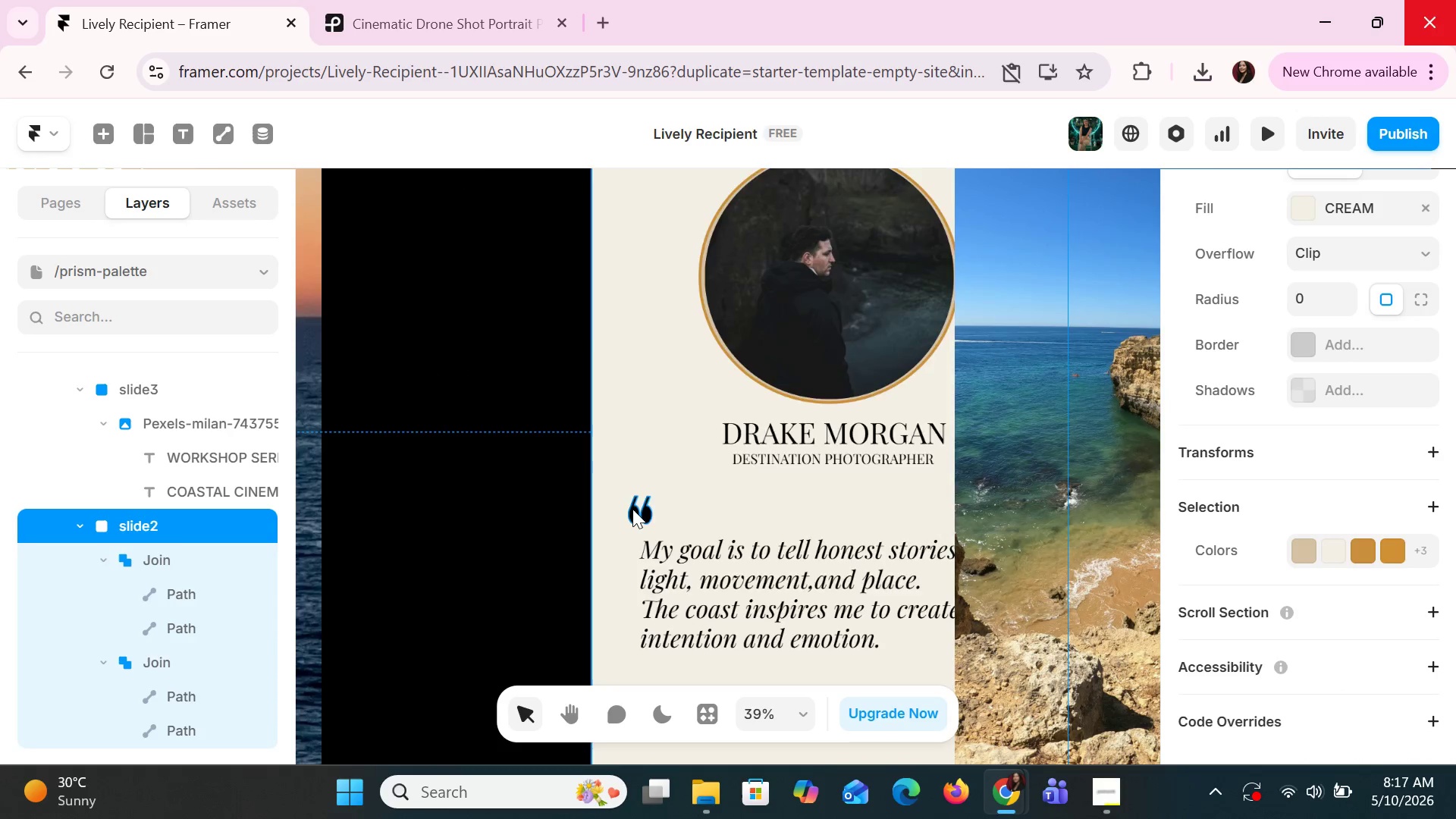 
key(Control+Z)
 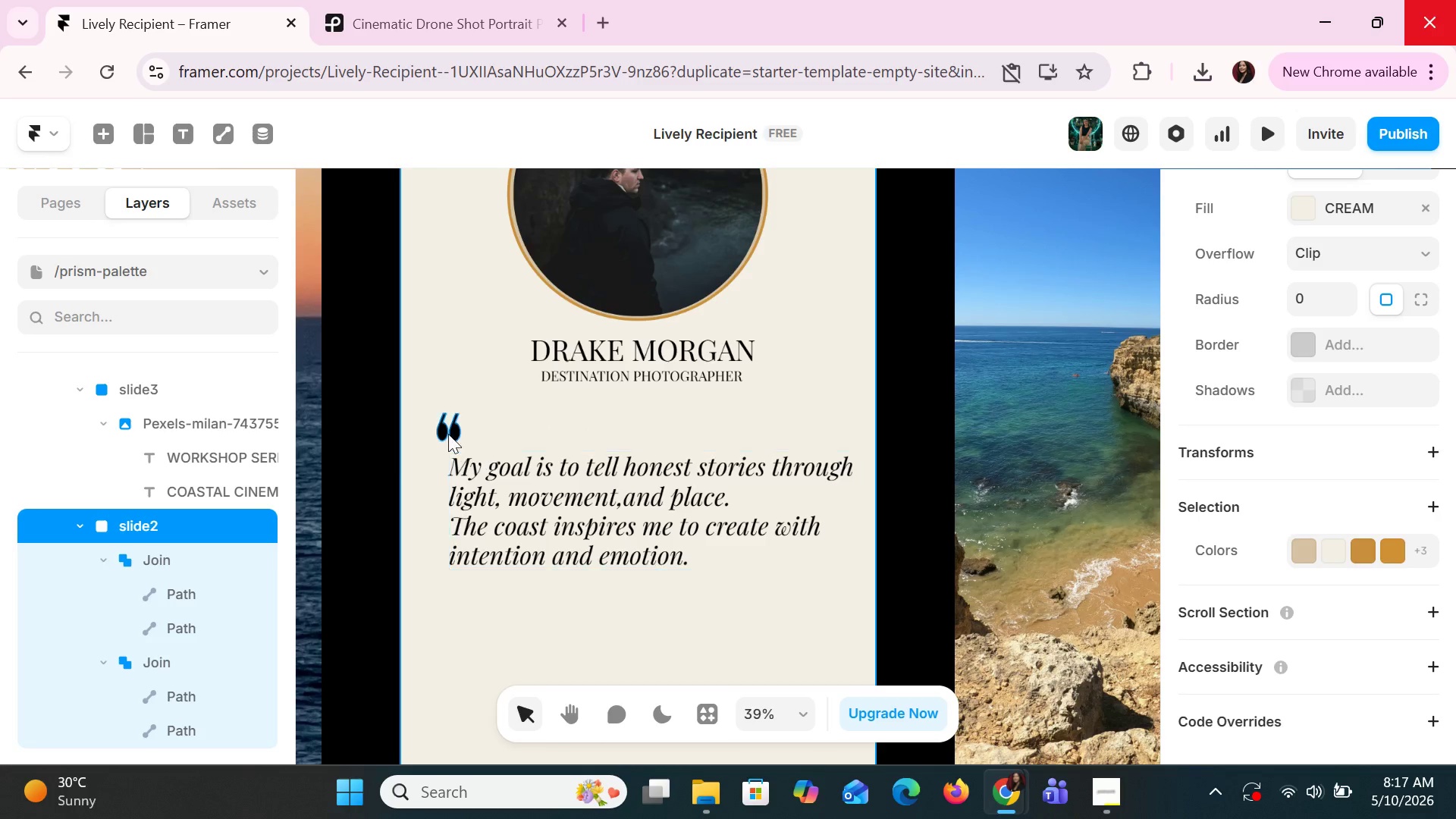 
left_click([448, 432])
 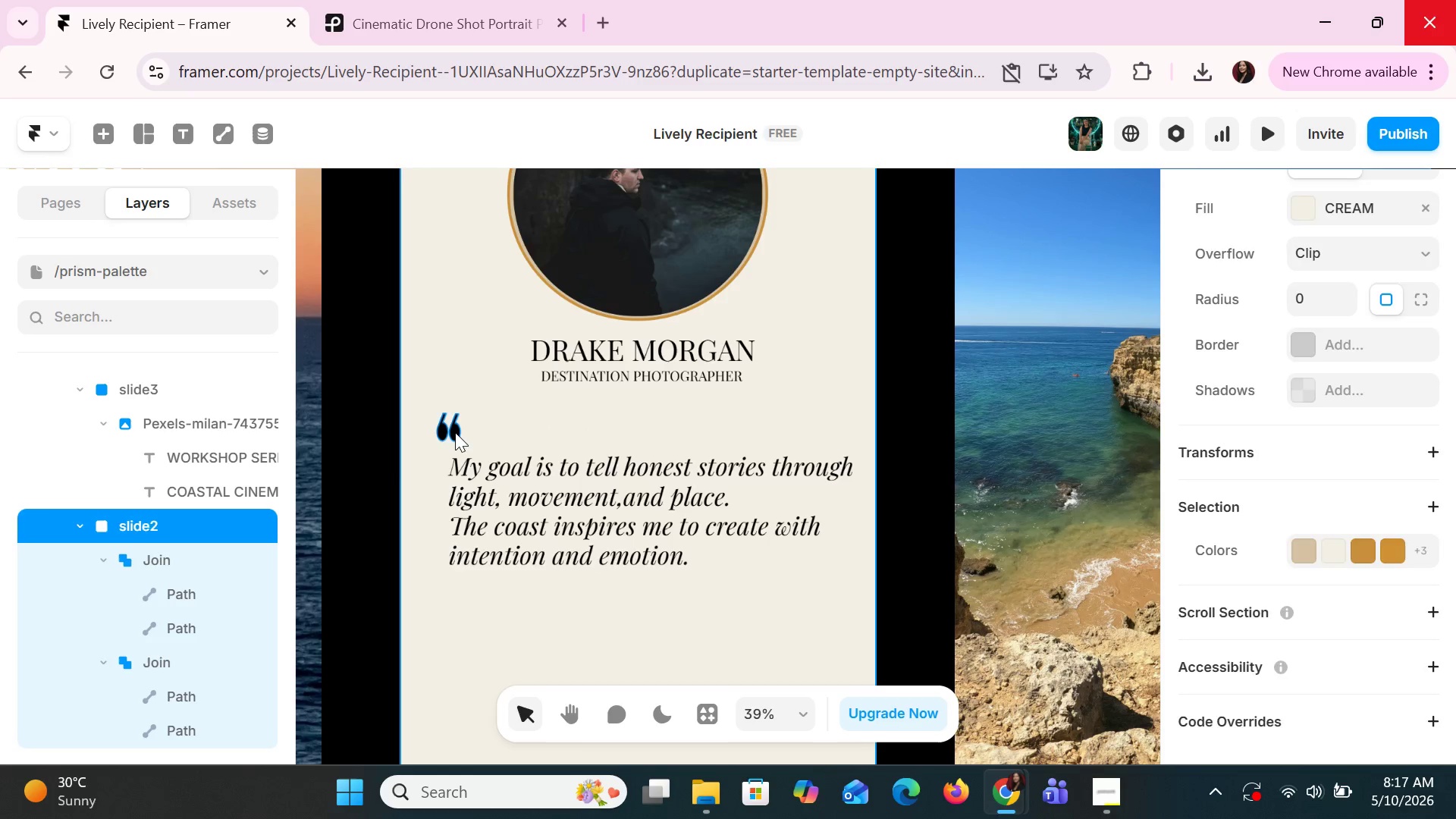 
left_click([455, 432])
 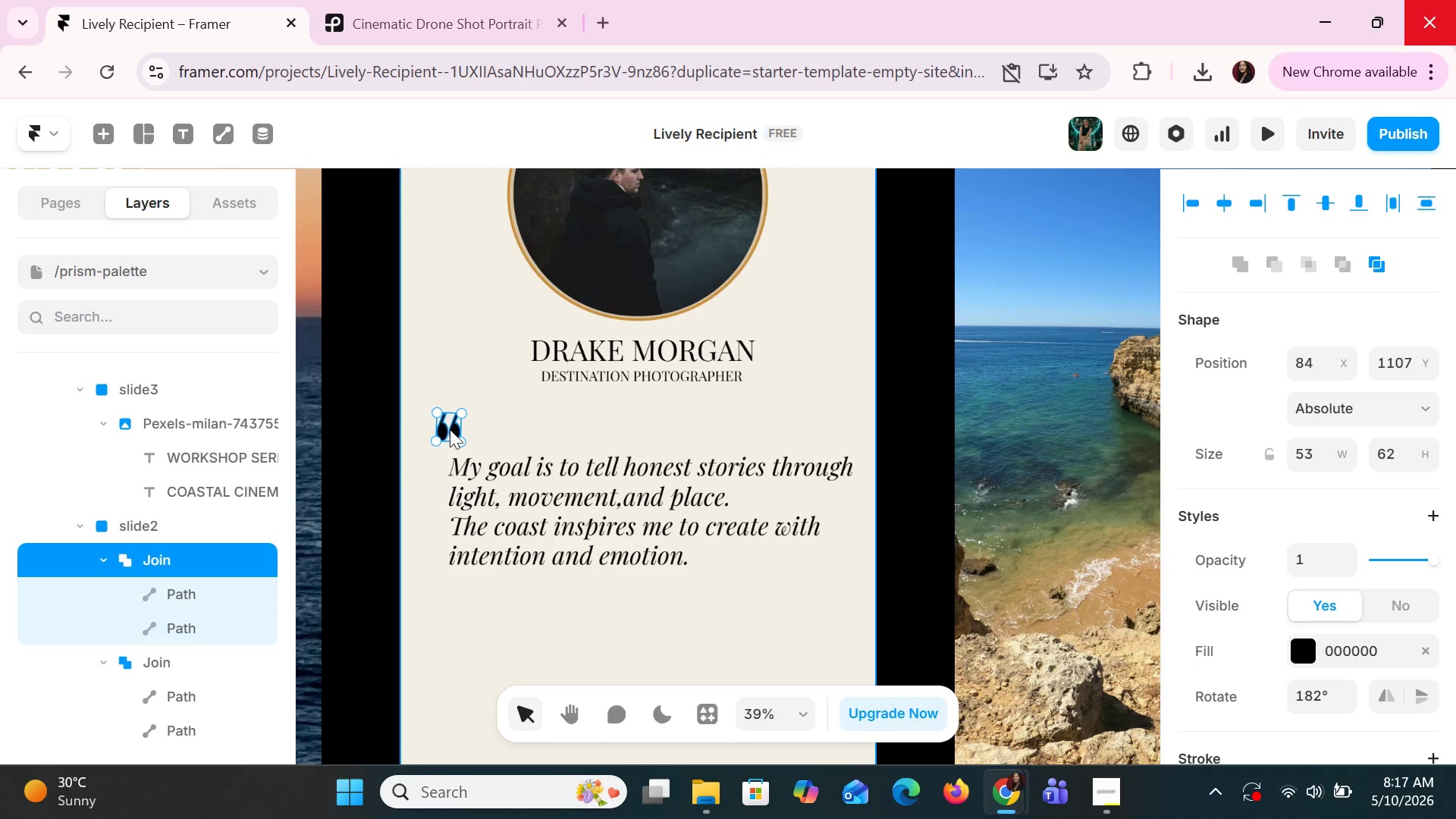 
left_click_drag(start_coordinate=[450, 429], to_coordinate=[474, 435])
 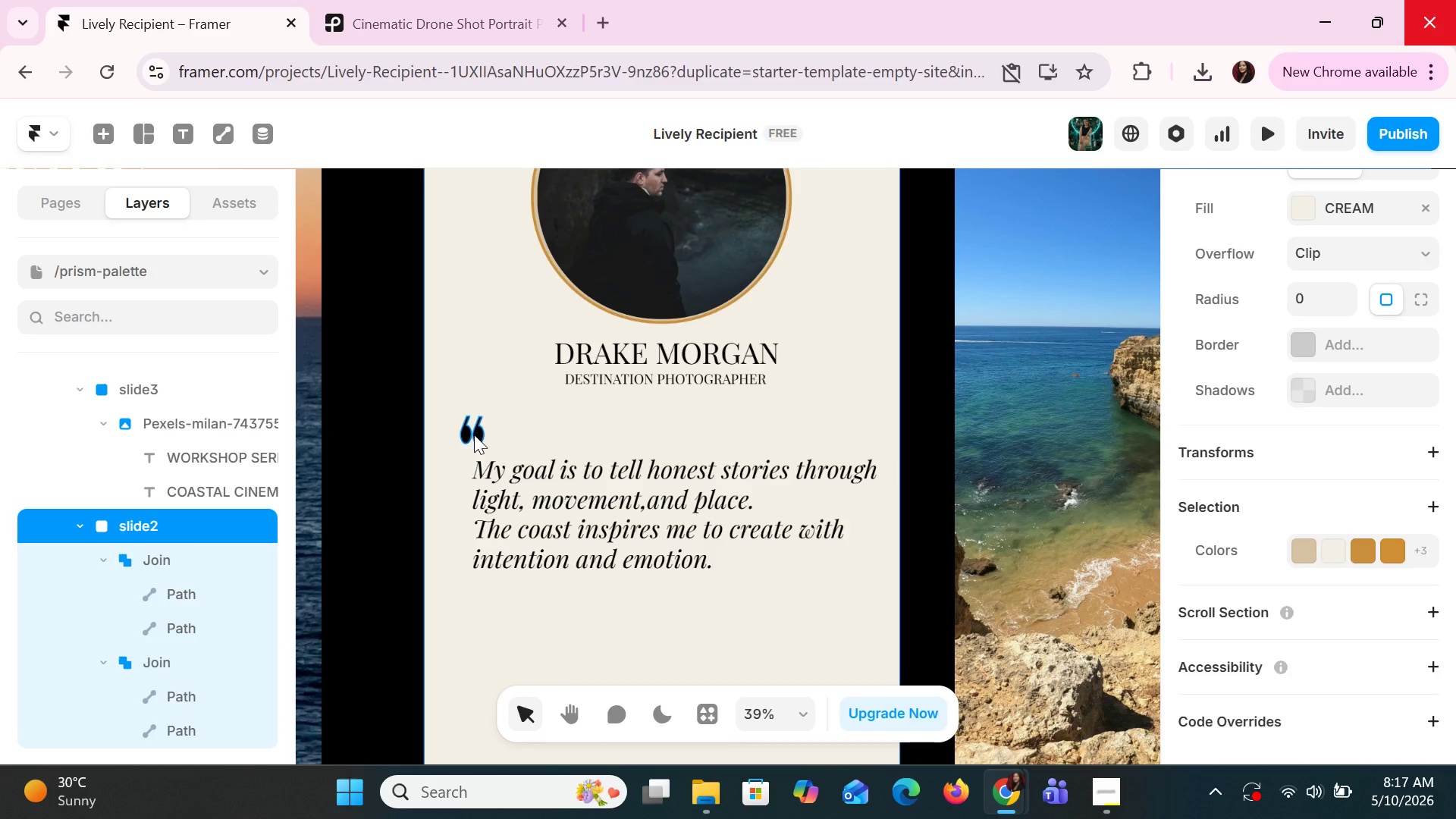 
key(Control+Z)
 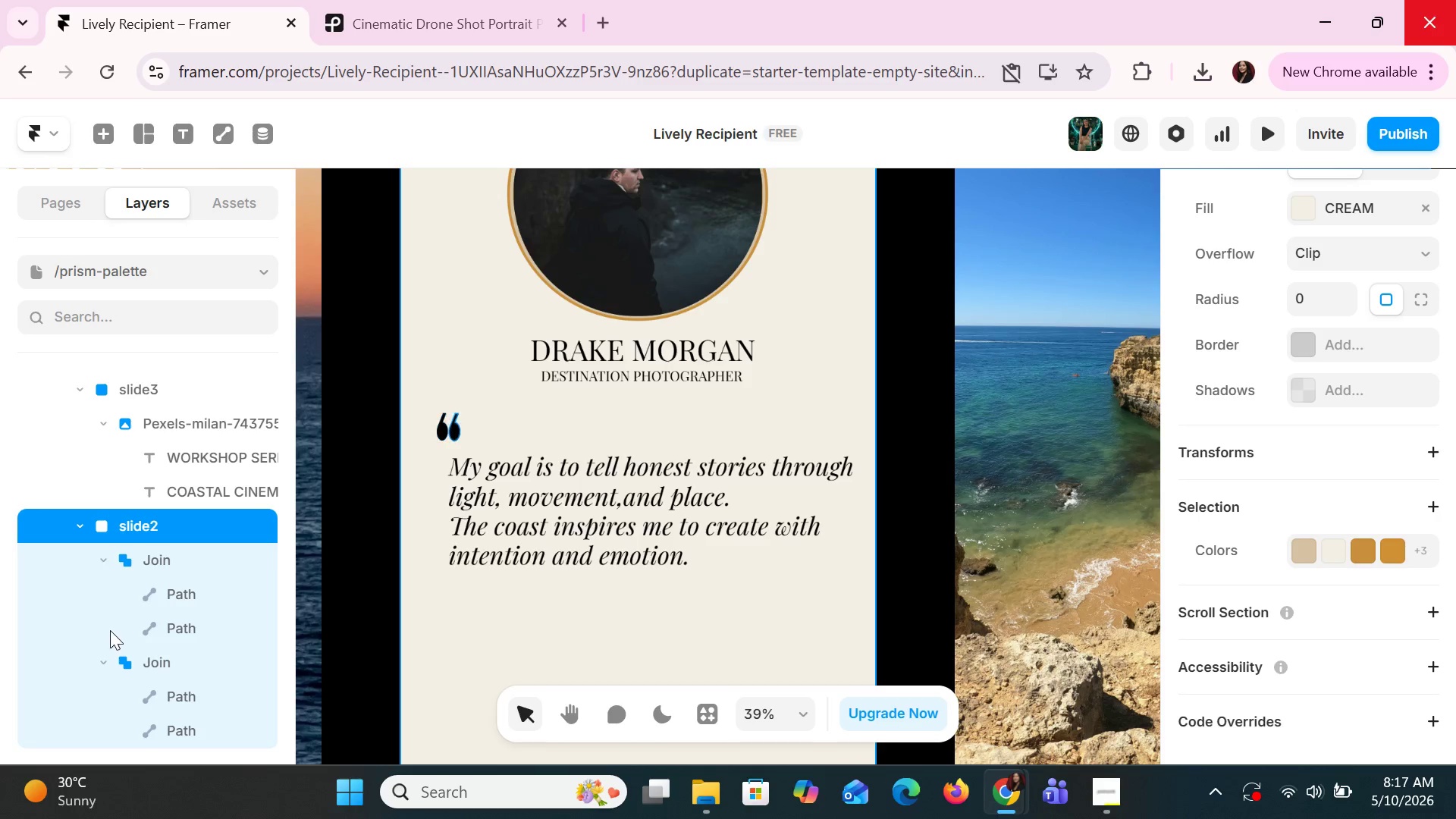 
left_click([153, 660])
 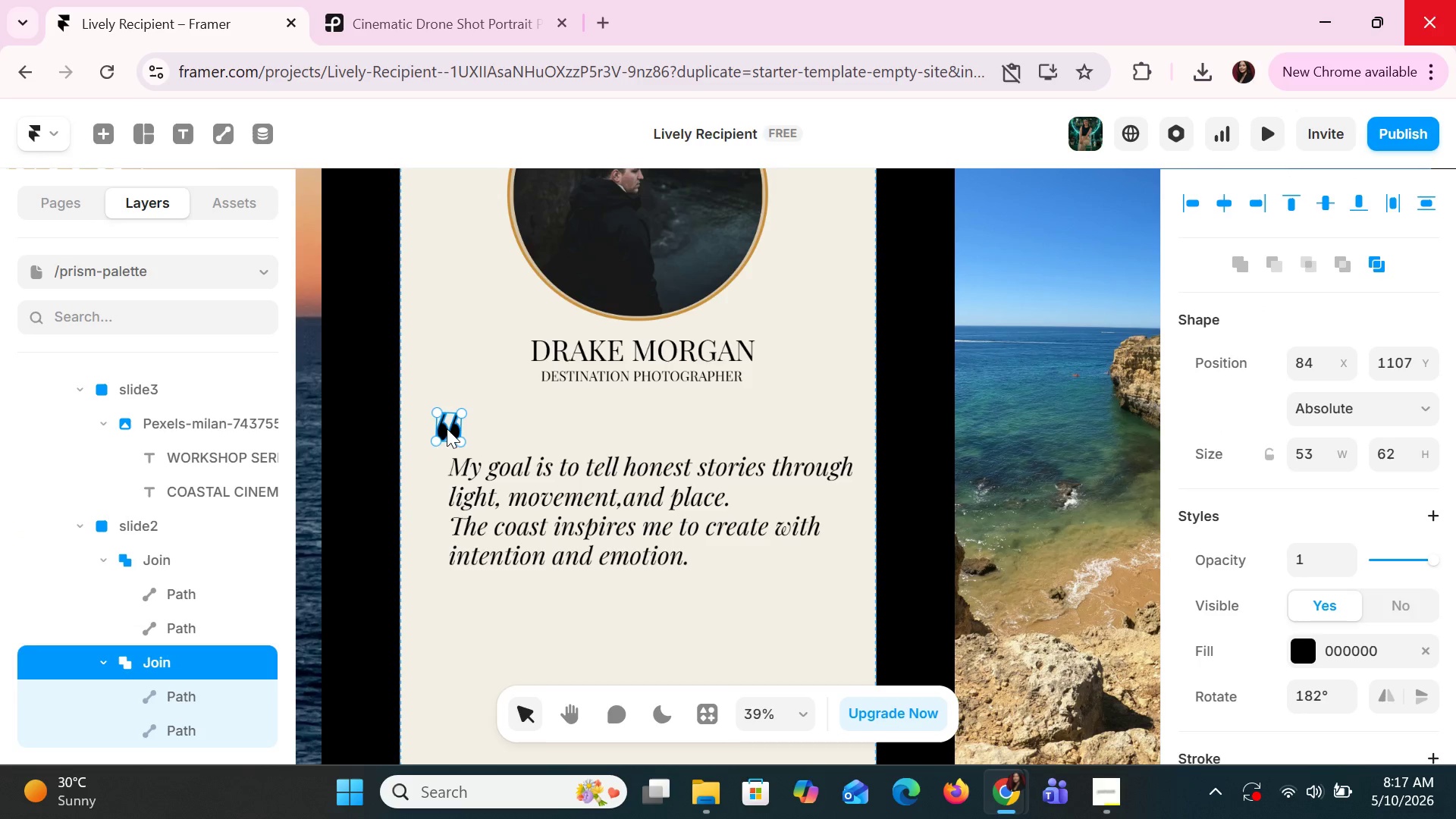 
hold_key(key=ArrowRight, duration=1.51)
 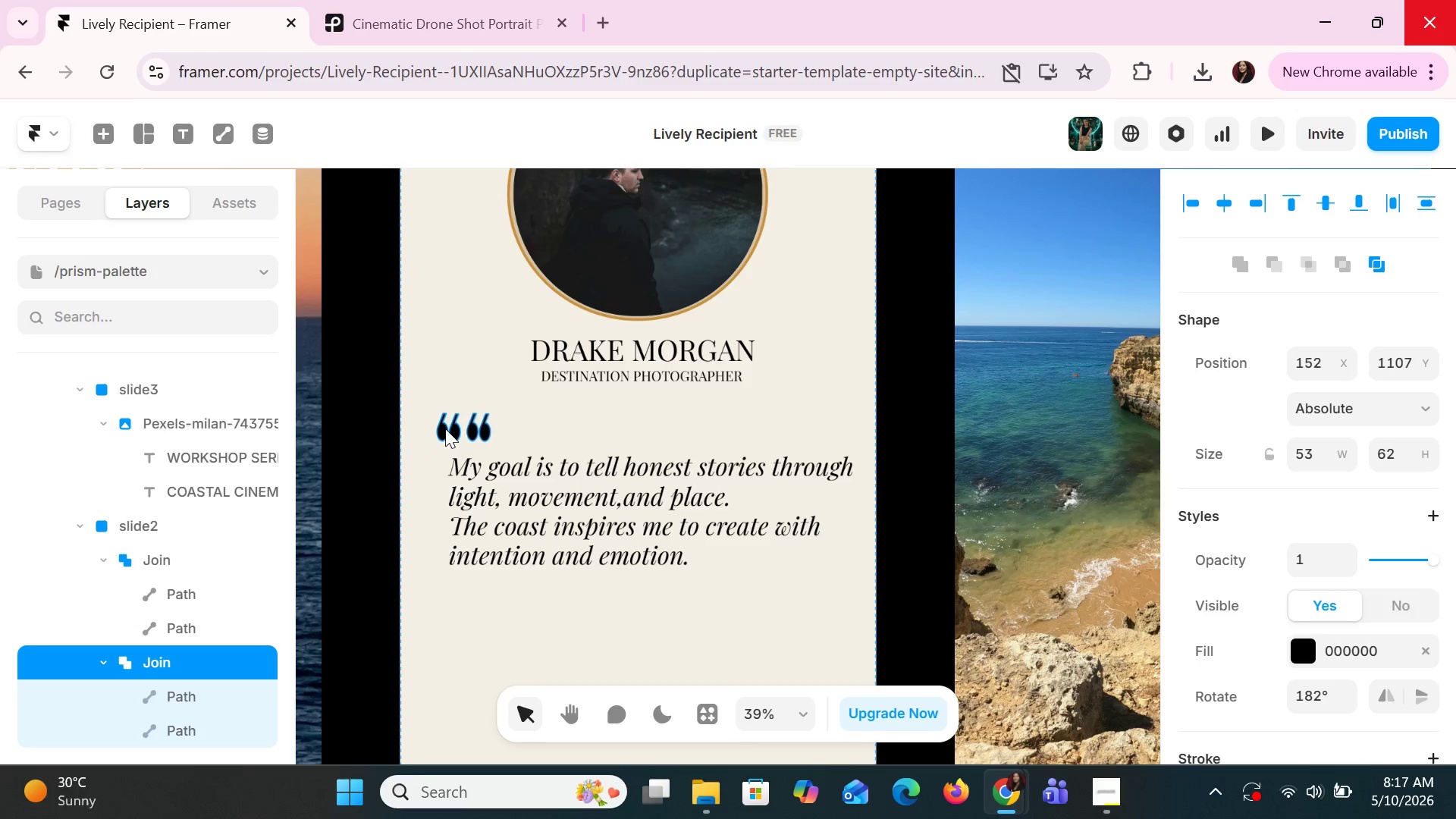 
hold_key(key=ArrowRight, duration=1.14)
 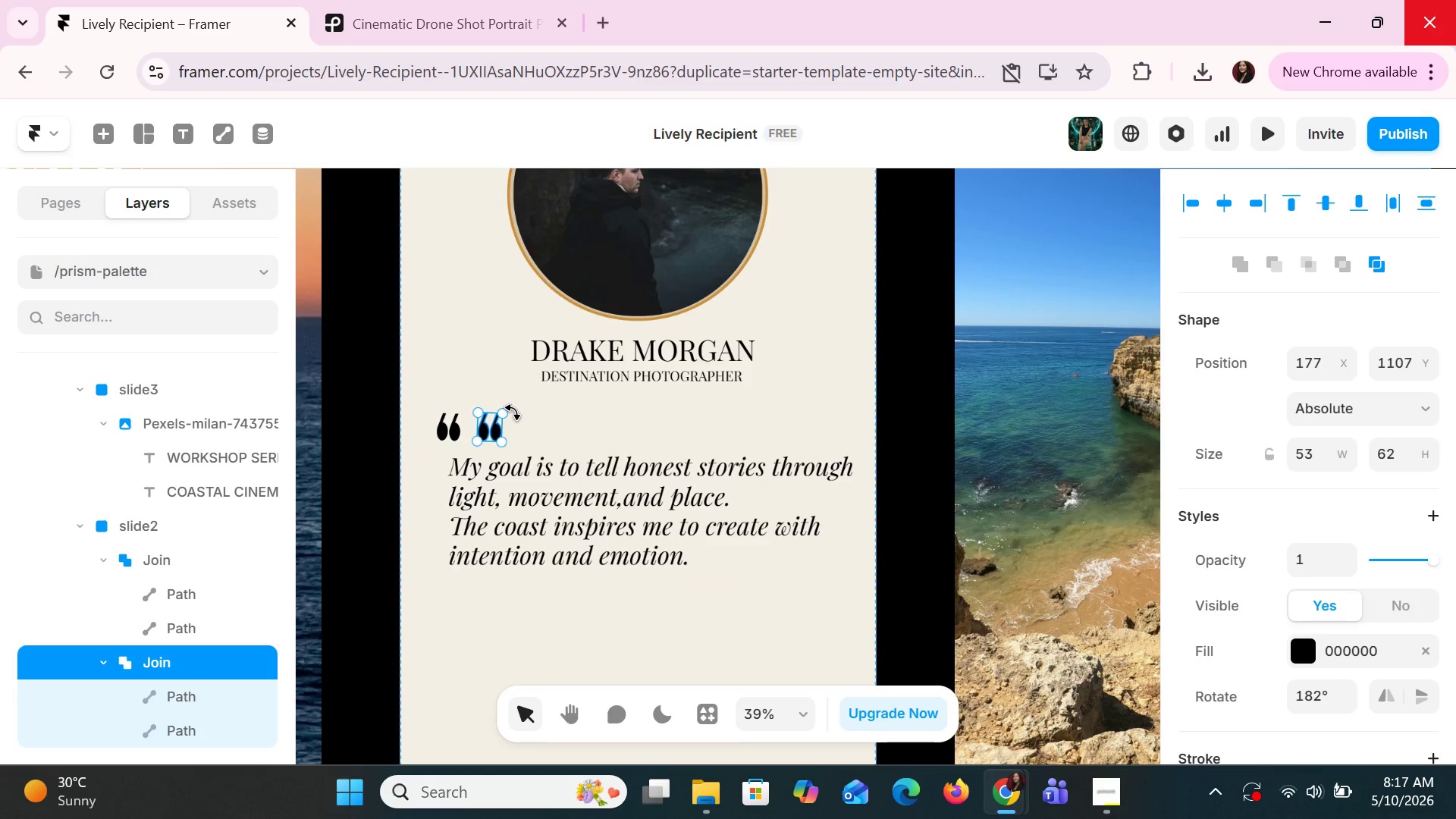 
left_click_drag(start_coordinate=[513, 412], to_coordinate=[436, 463])
 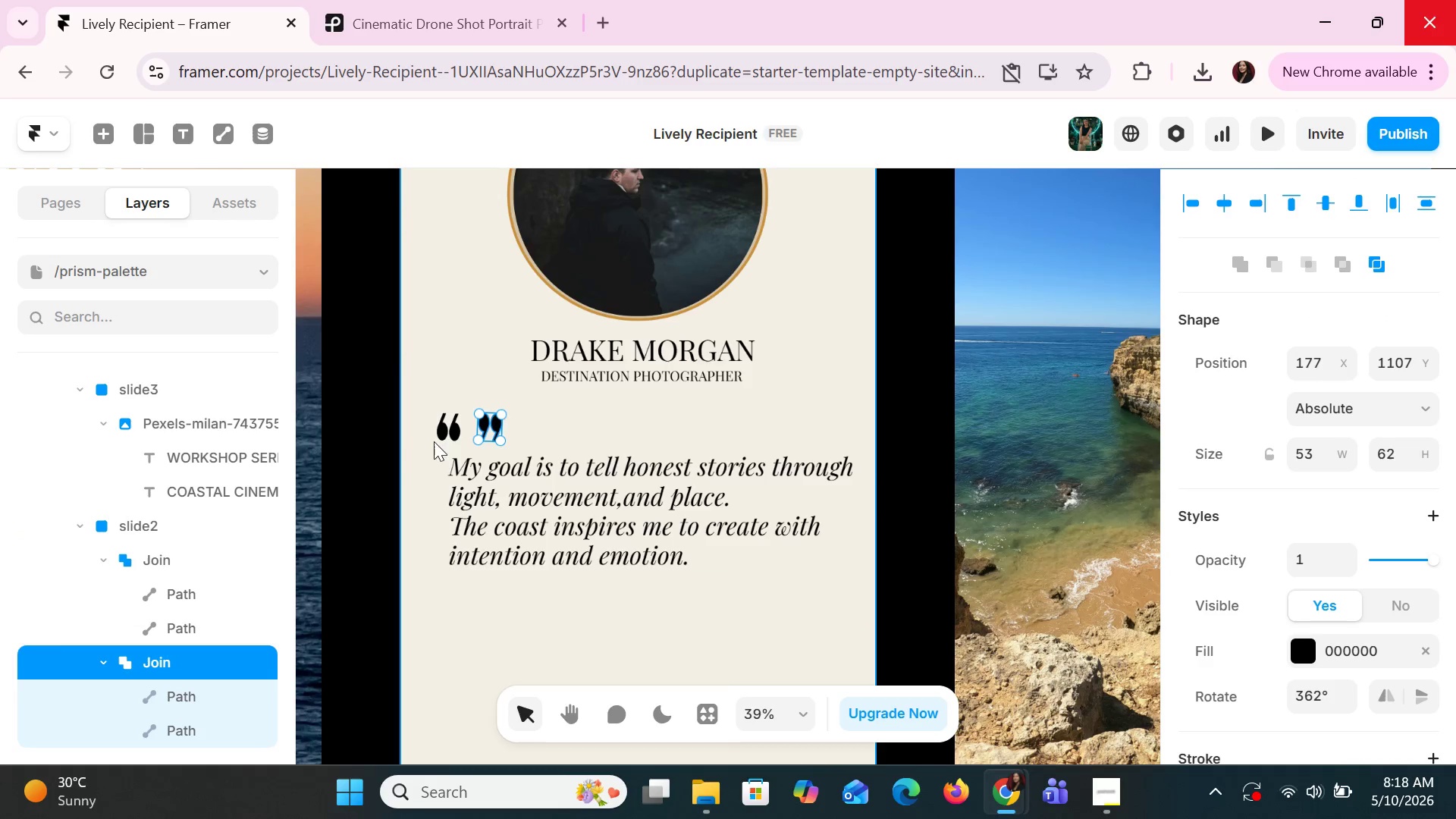 
hold_key(key=ShiftLeft, duration=0.72)
left_click([441, 430])
 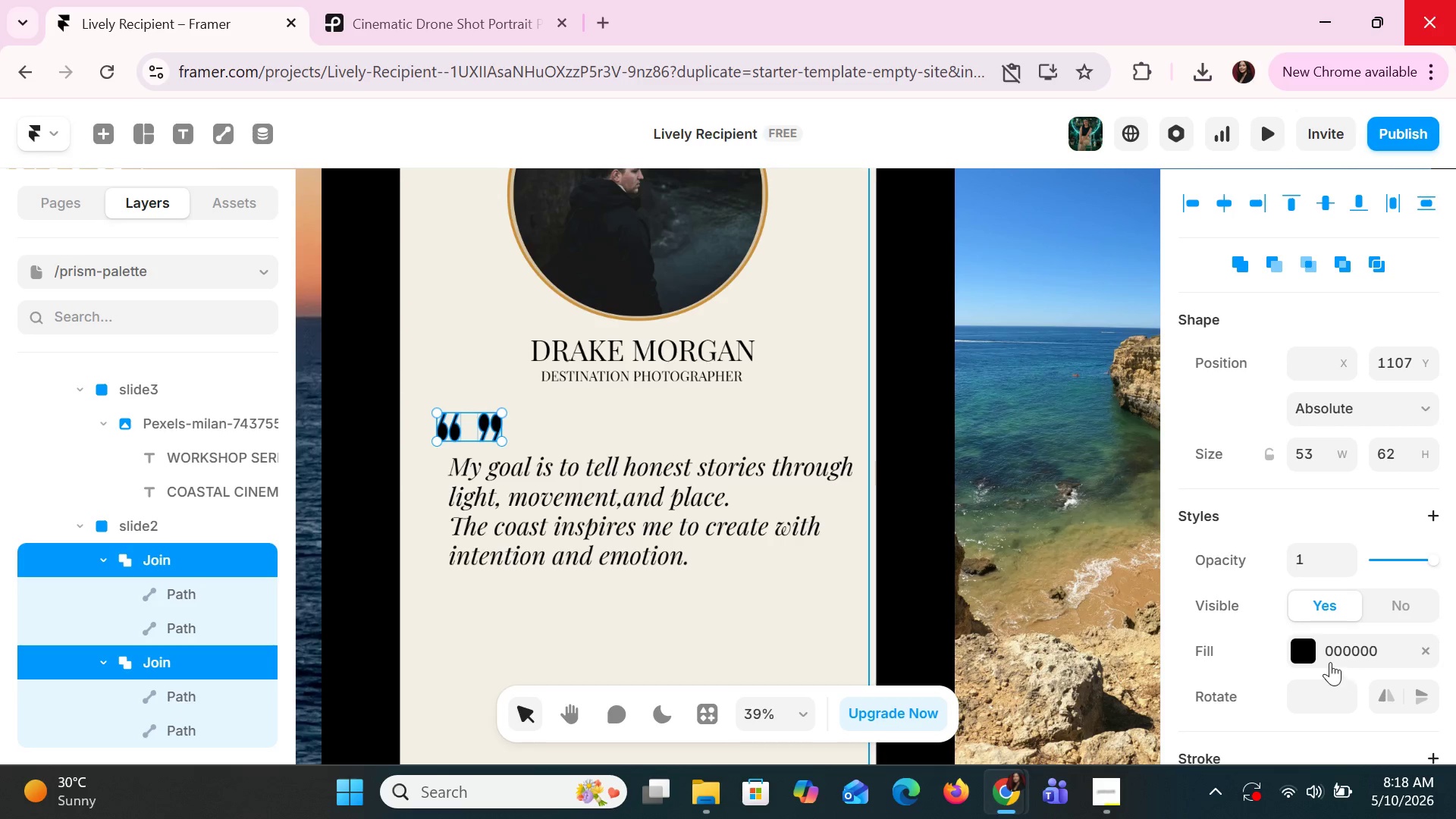 
left_click([1304, 648])
 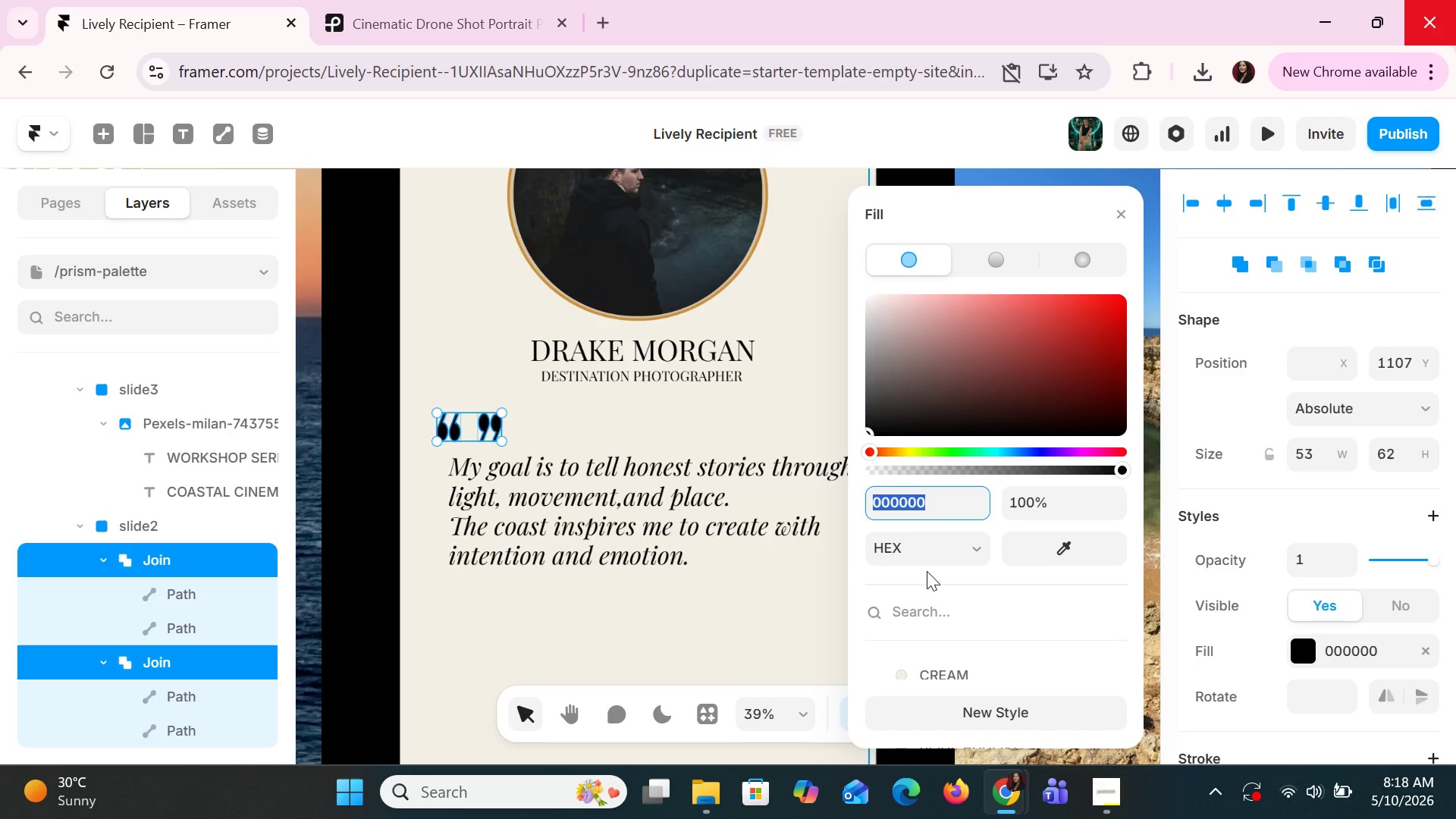 
scroll: coordinate [927, 571], scroll_direction: down, amount: 3.0
 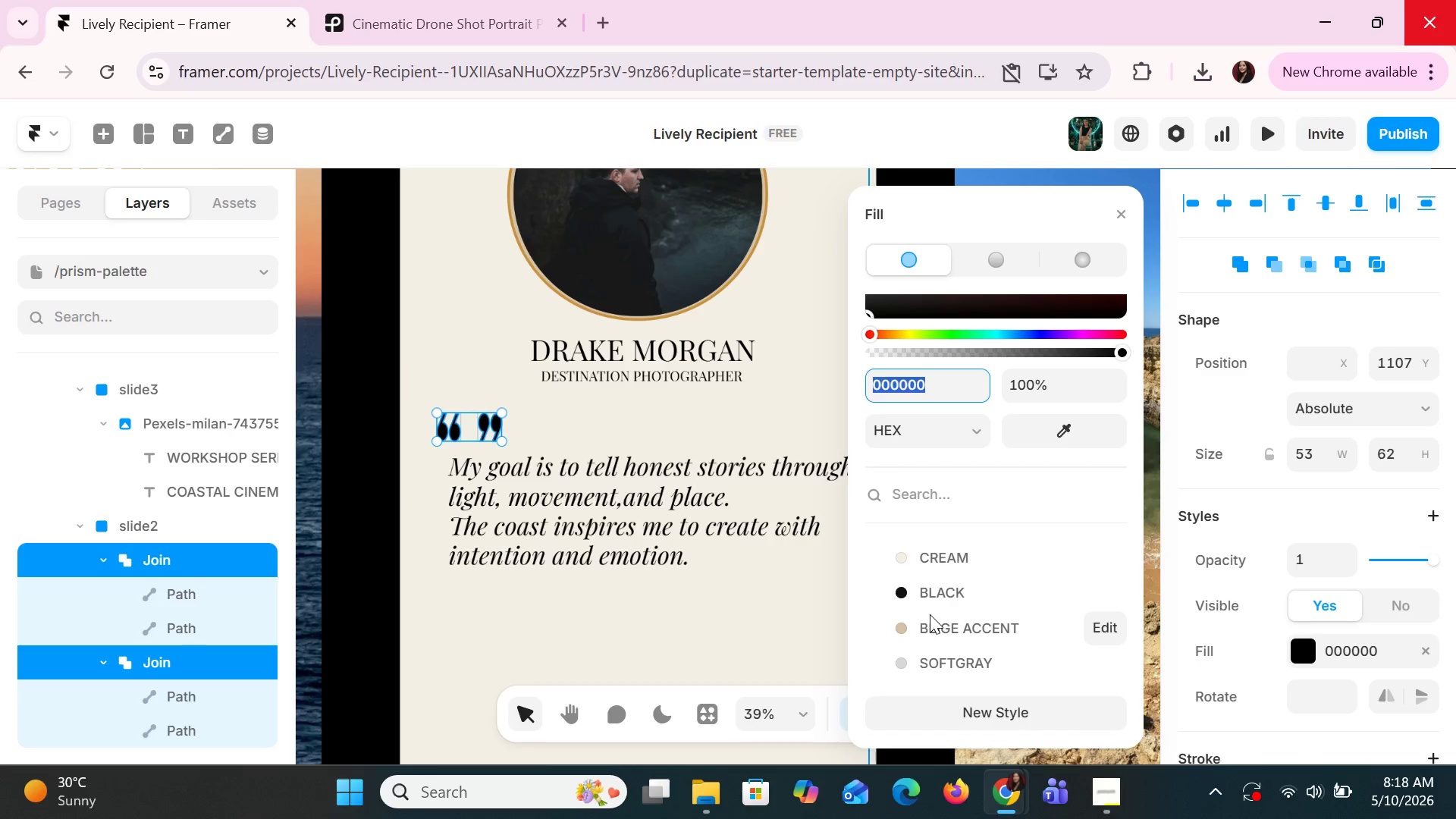 
left_click([931, 624])
 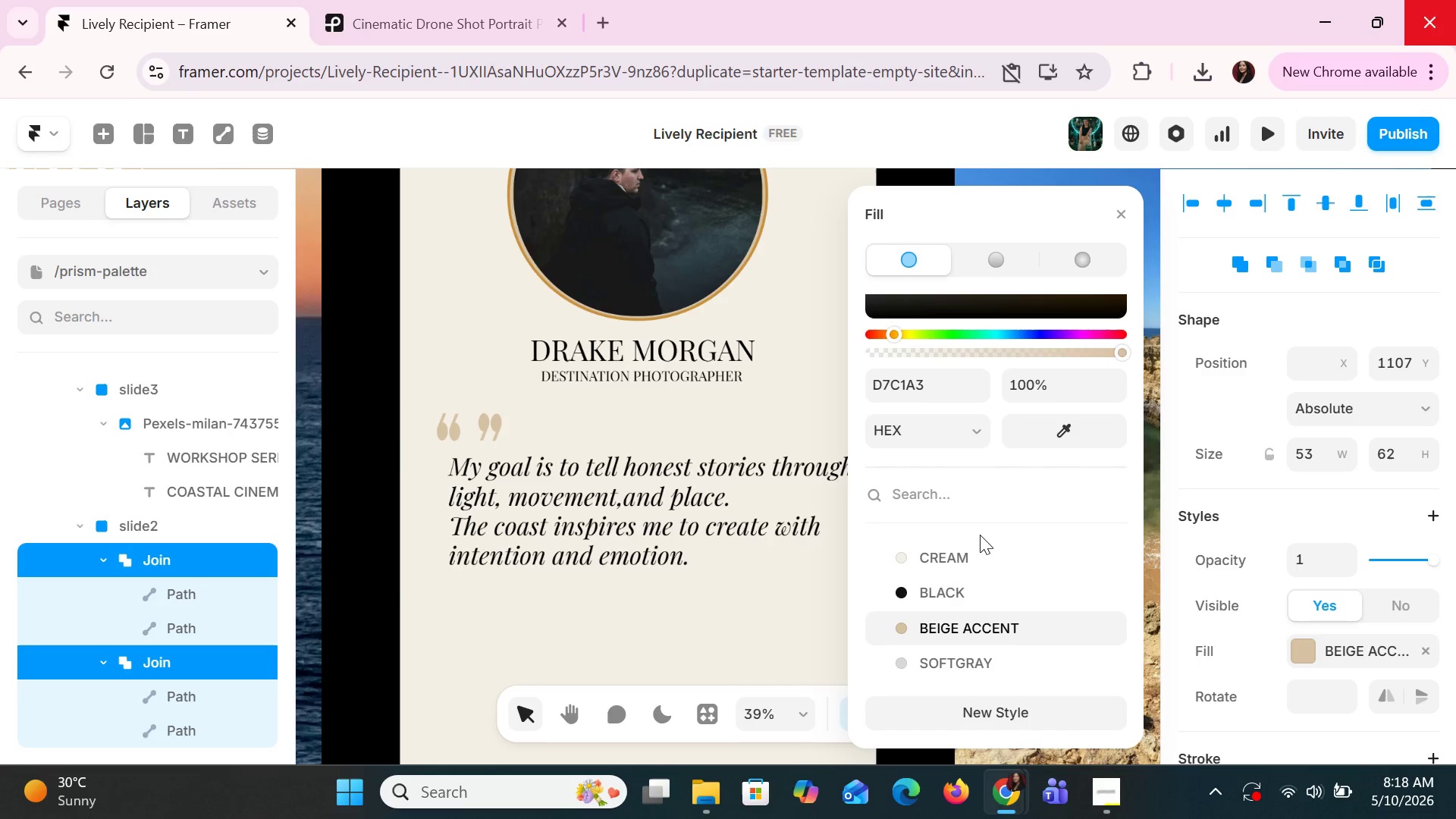 
scroll: coordinate [981, 535], scroll_direction: up, amount: 4.0
 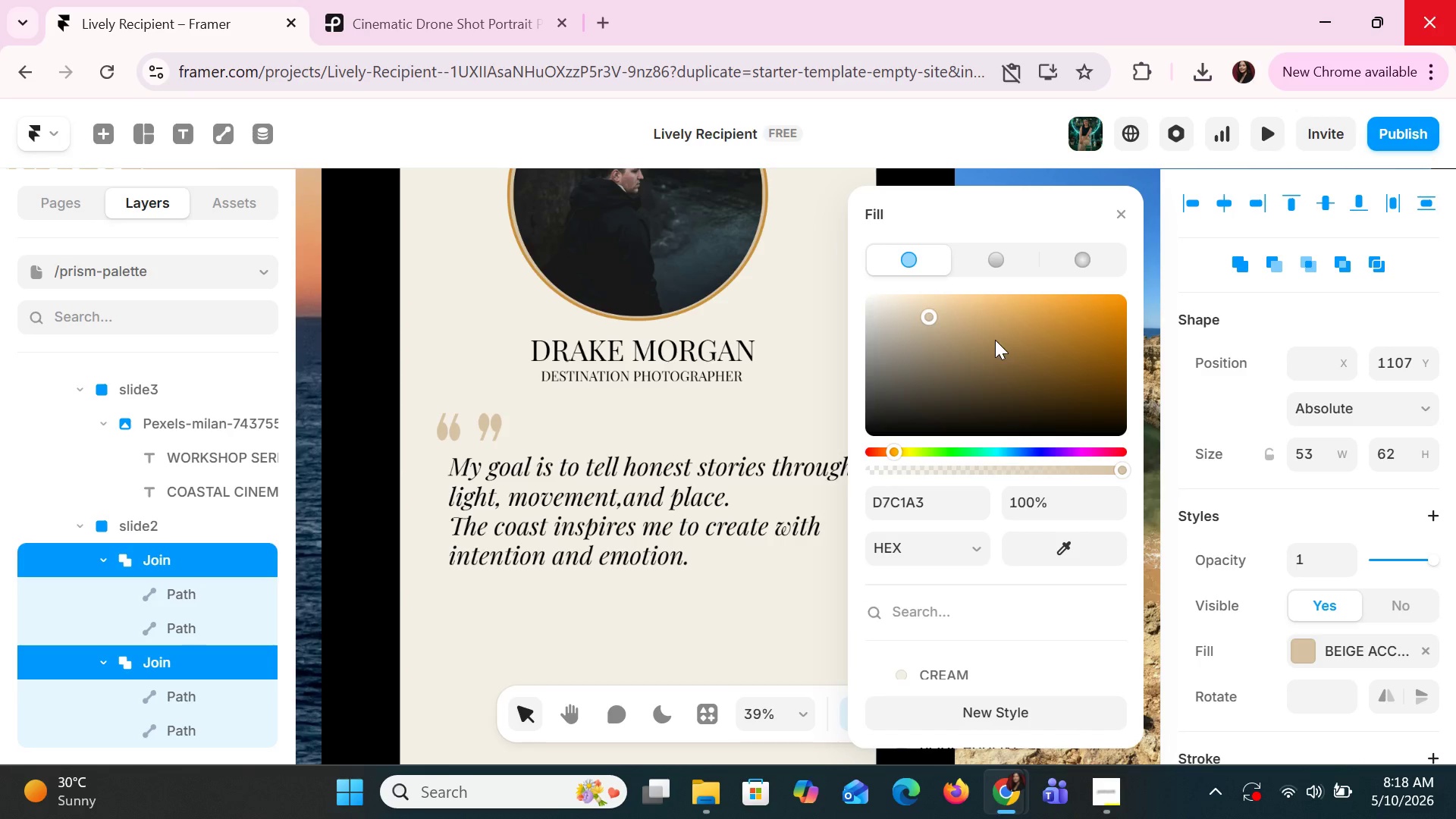 
left_click([995, 340])
 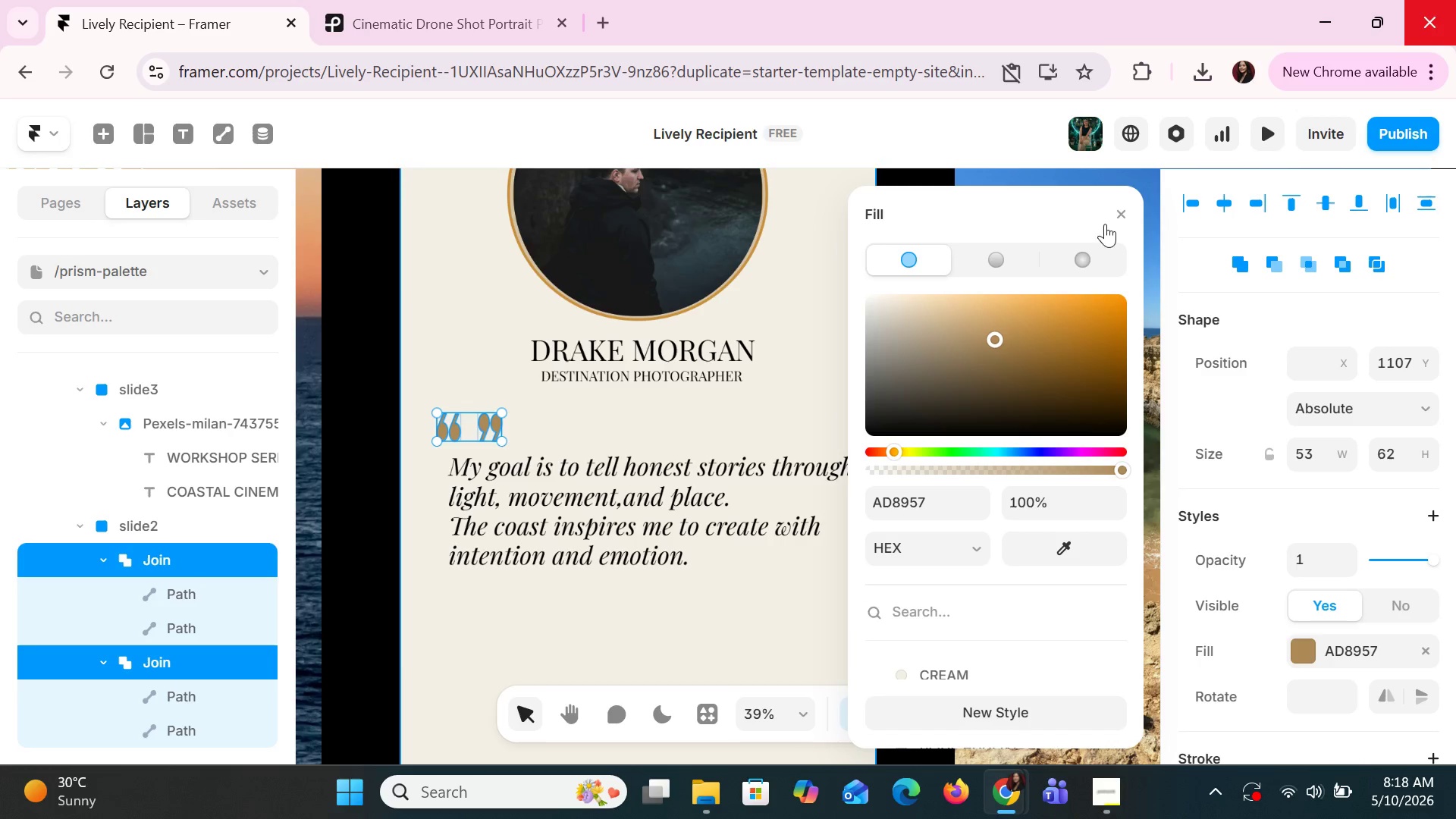 
left_click([1119, 218])
 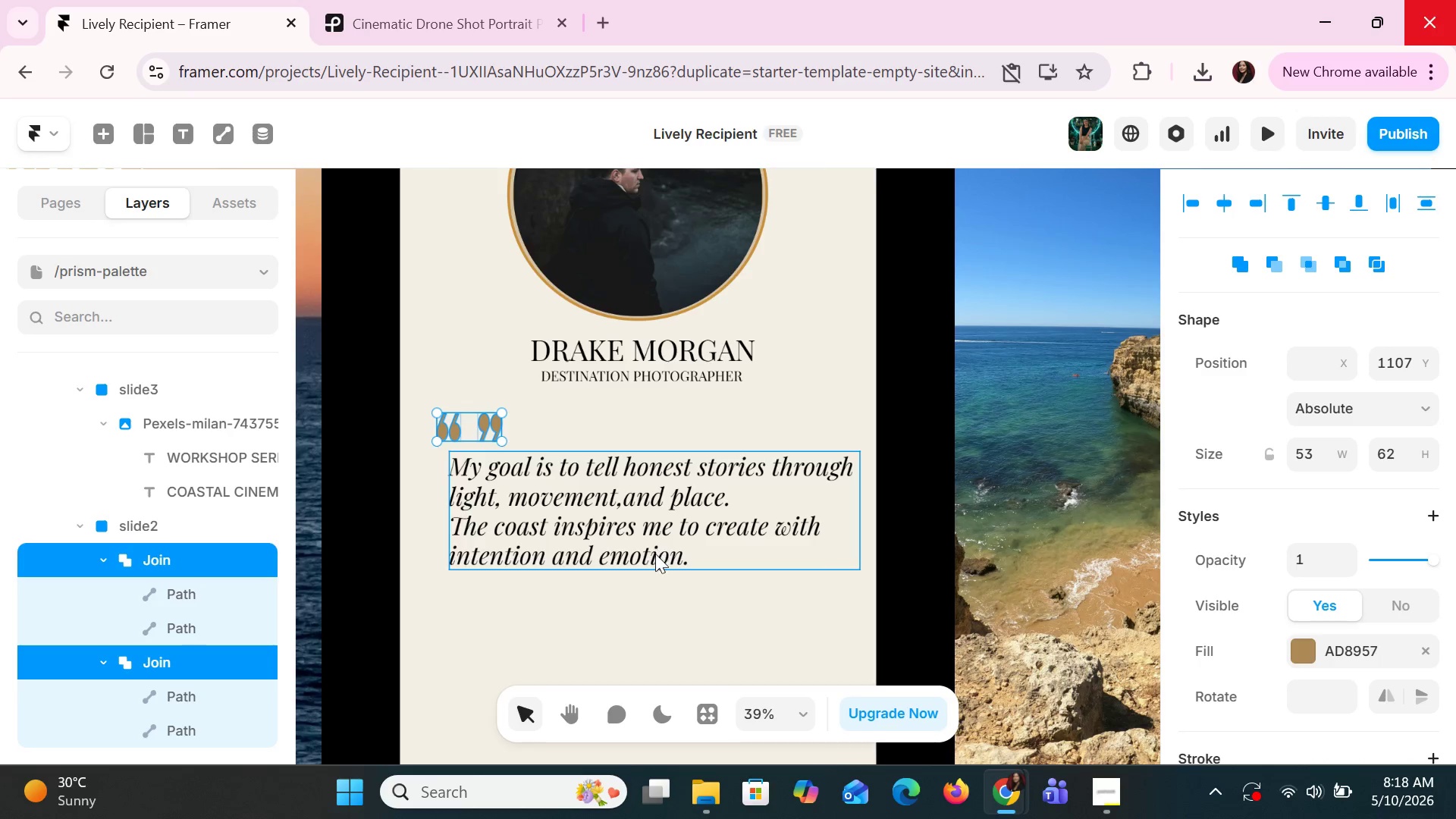 
left_click([655, 577])
 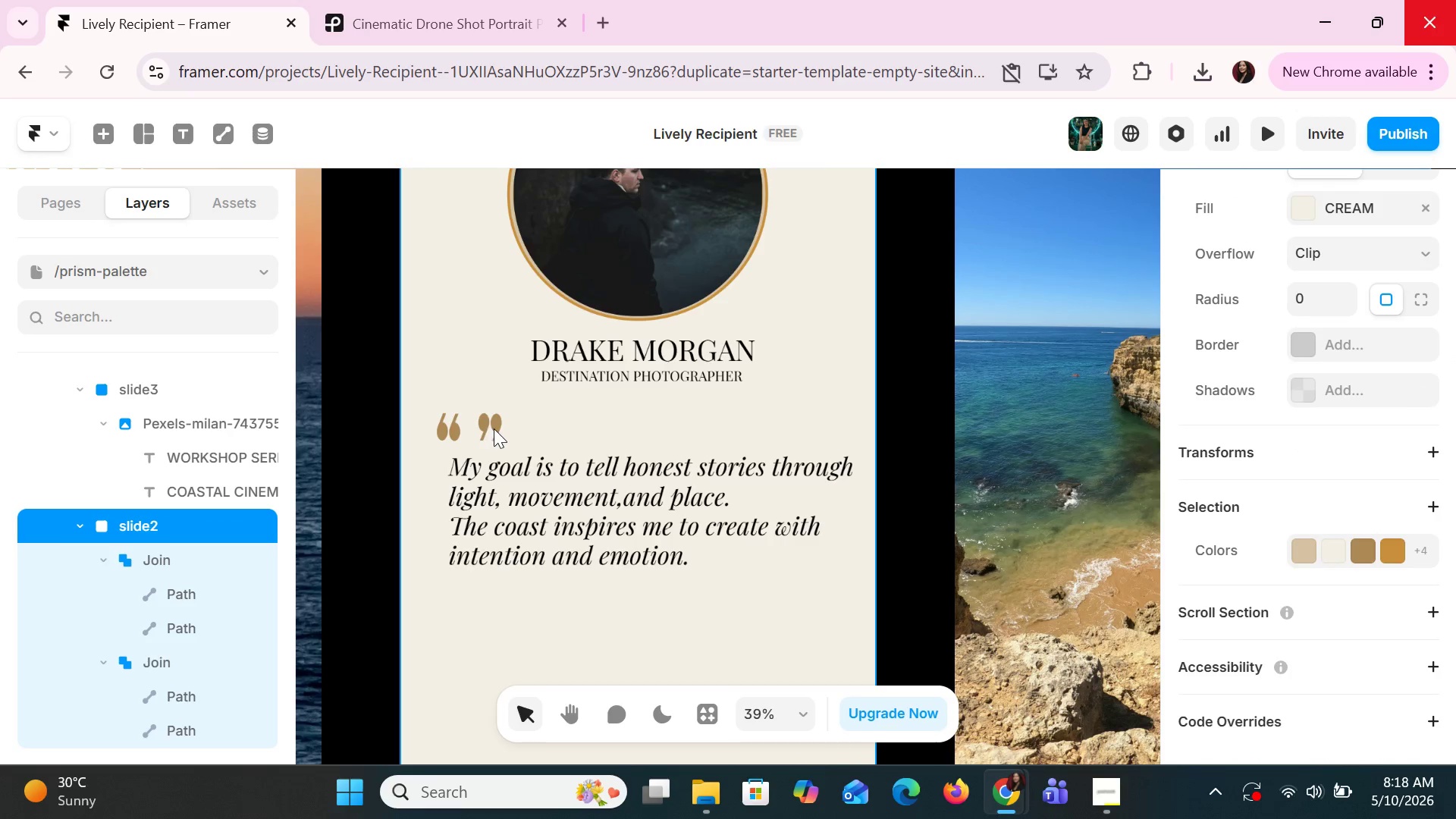 
double_click([499, 428])
 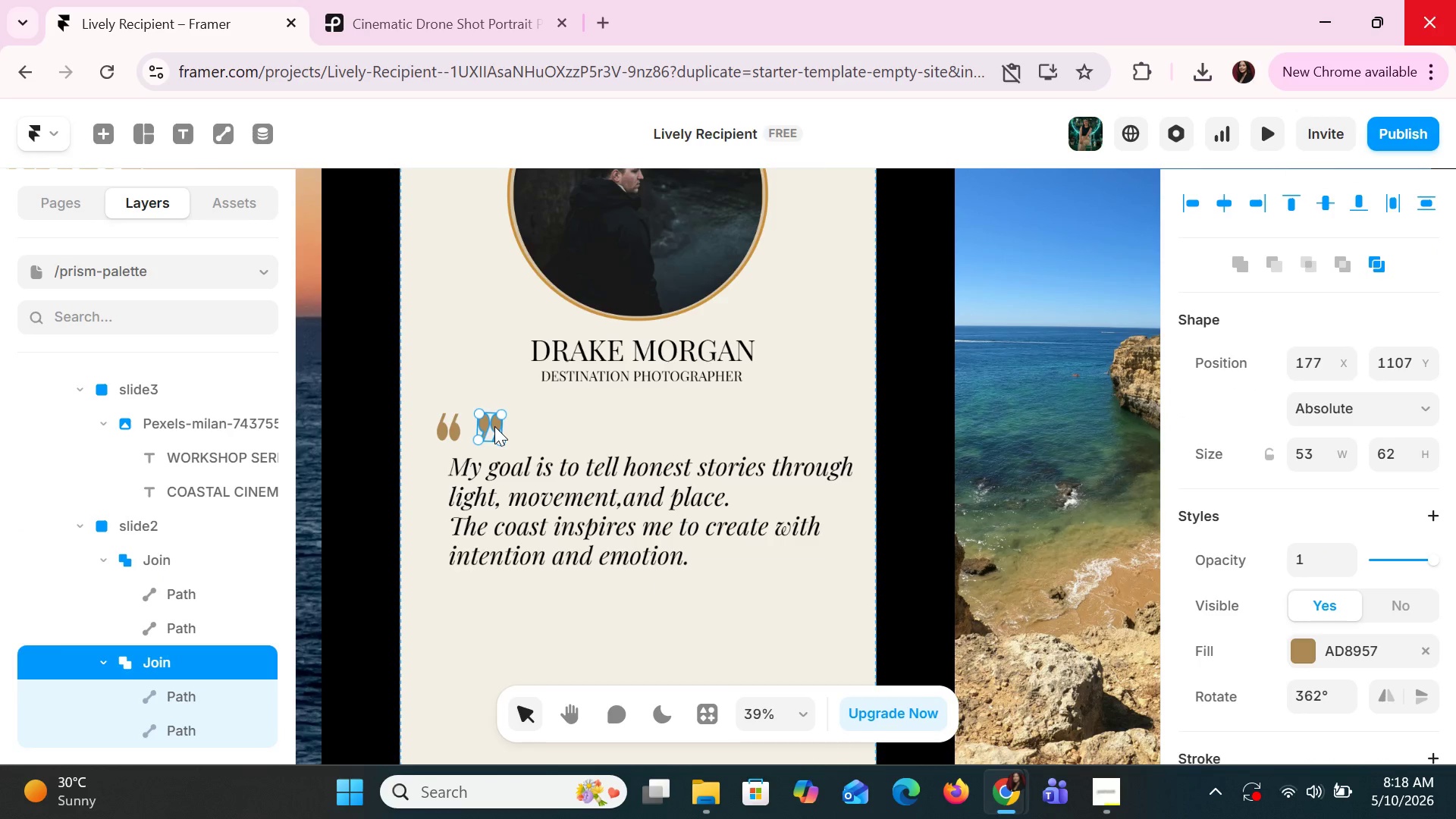 
left_click_drag(start_coordinate=[494, 426], to_coordinate=[717, 558])
 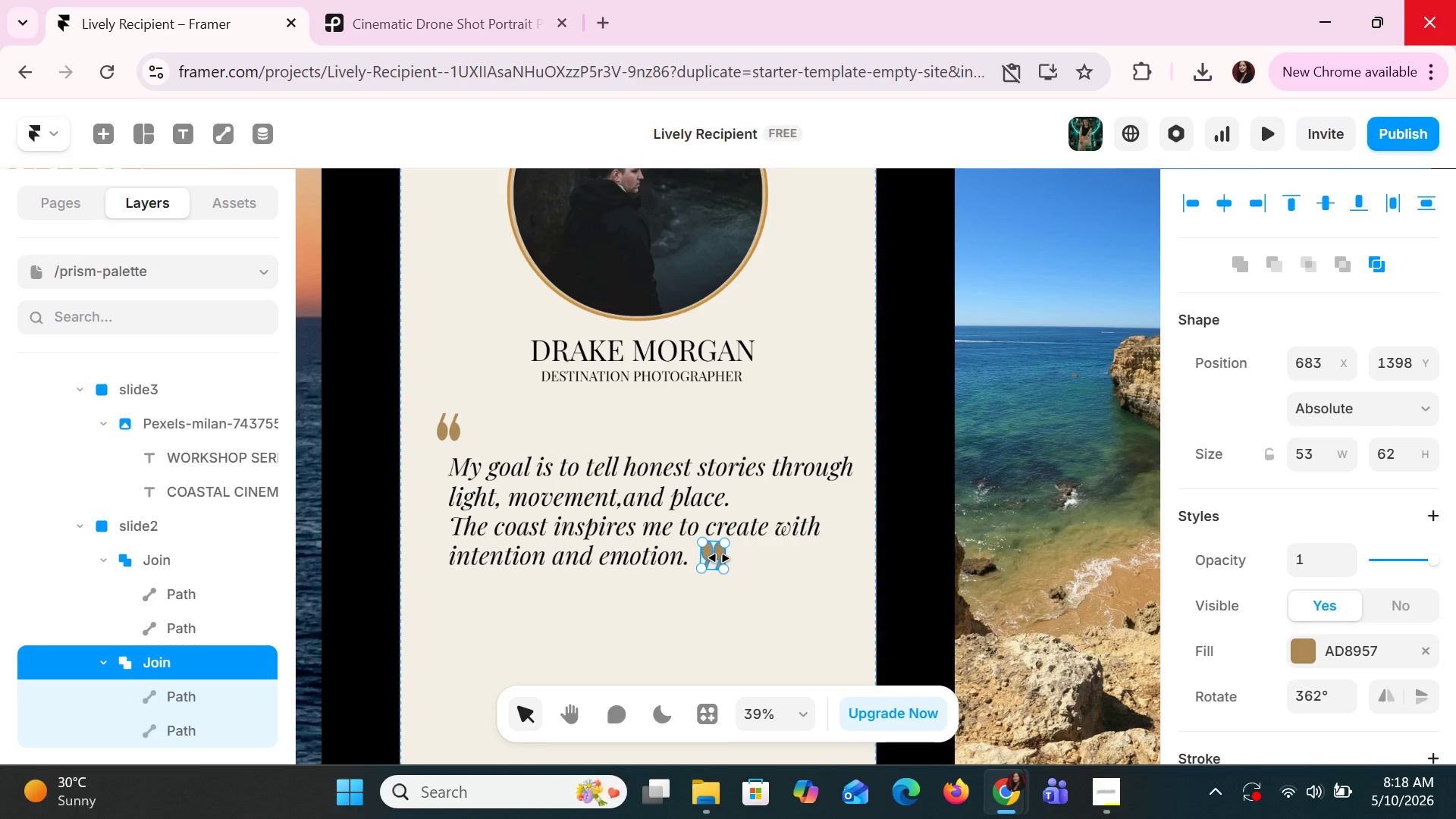 
left_click_drag(start_coordinate=[719, 558], to_coordinate=[722, 570])
 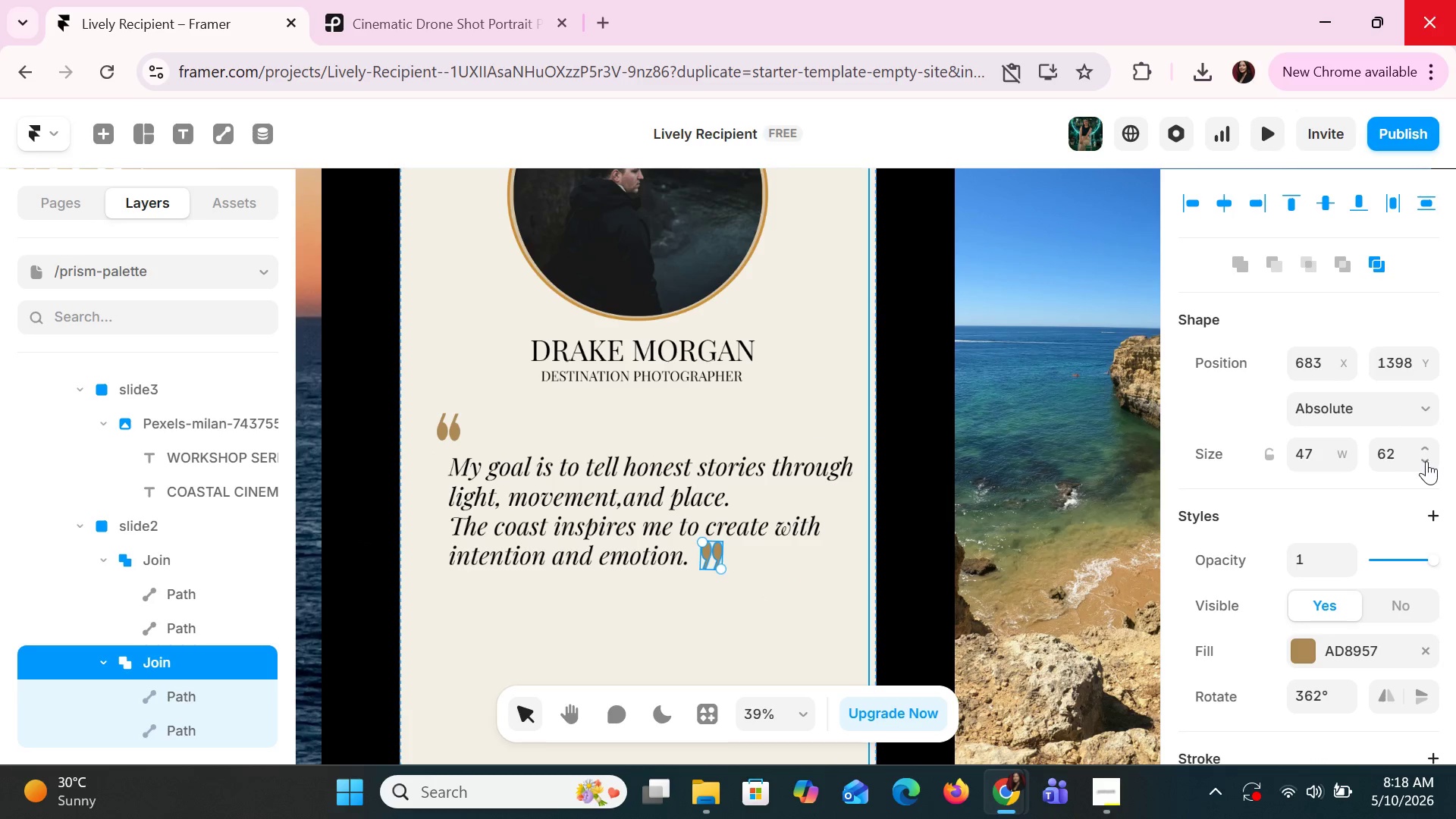 
double_click([1426, 461])
 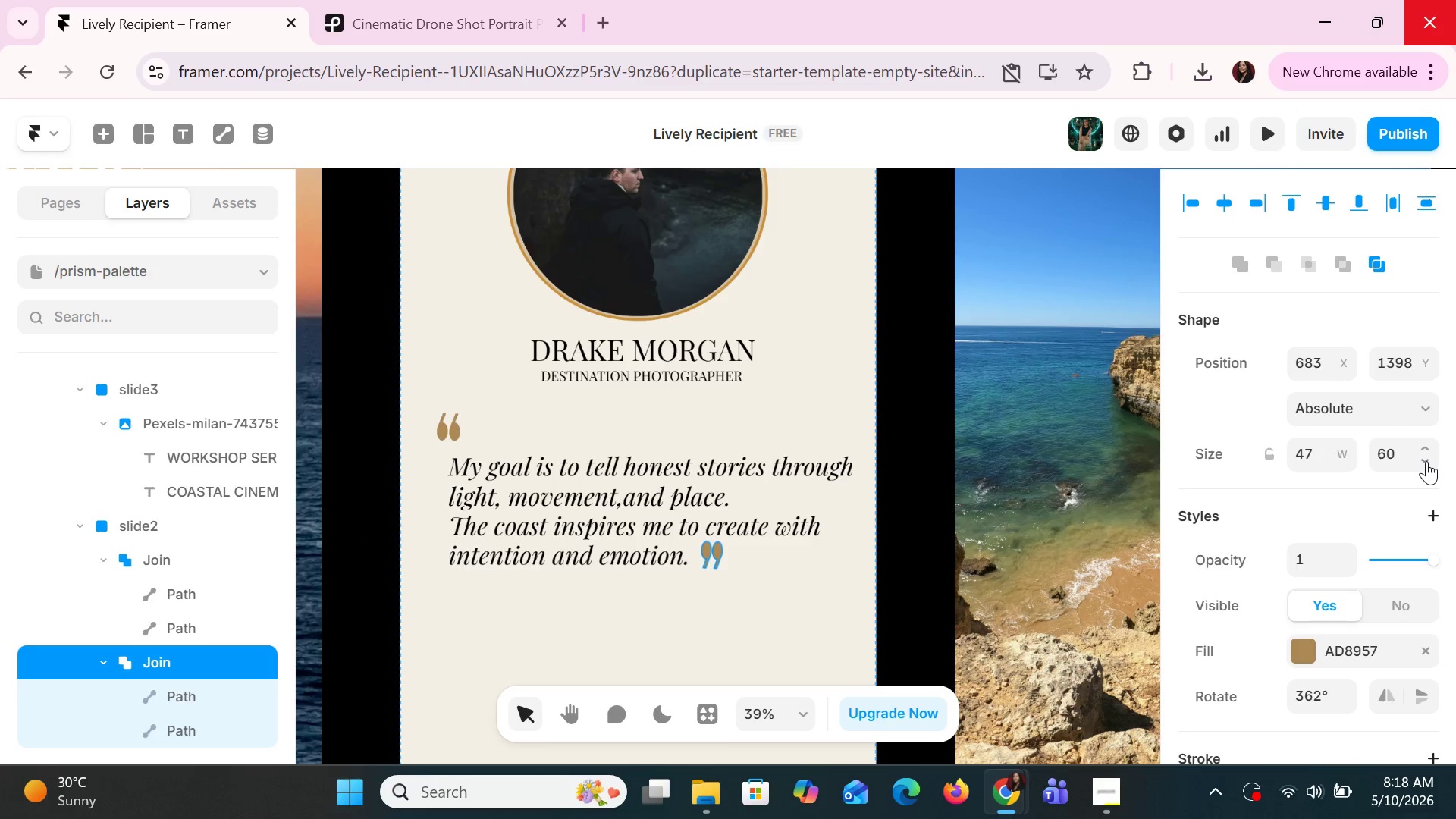 
triple_click([1426, 461])
 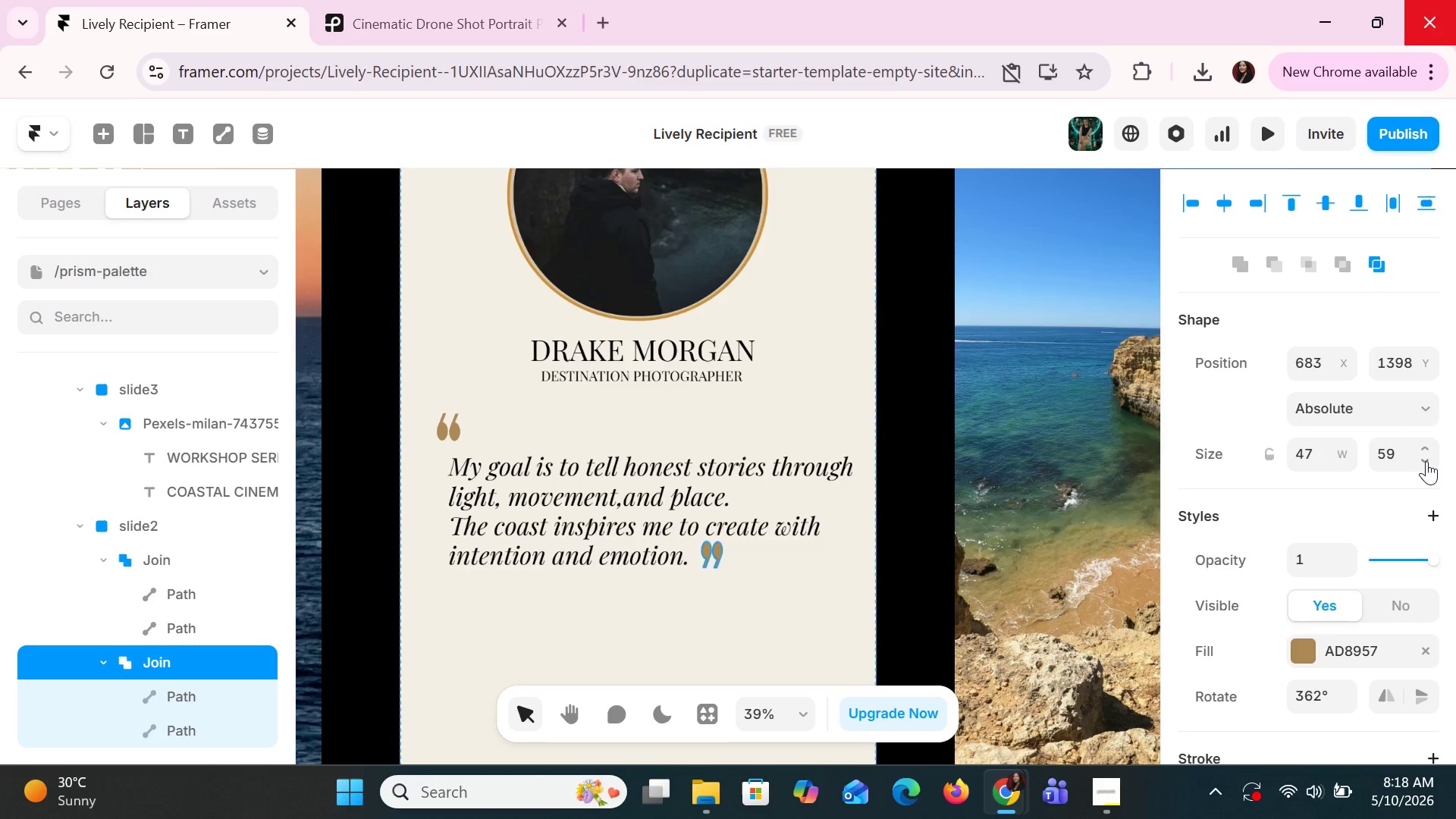 
triple_click([1426, 461])
 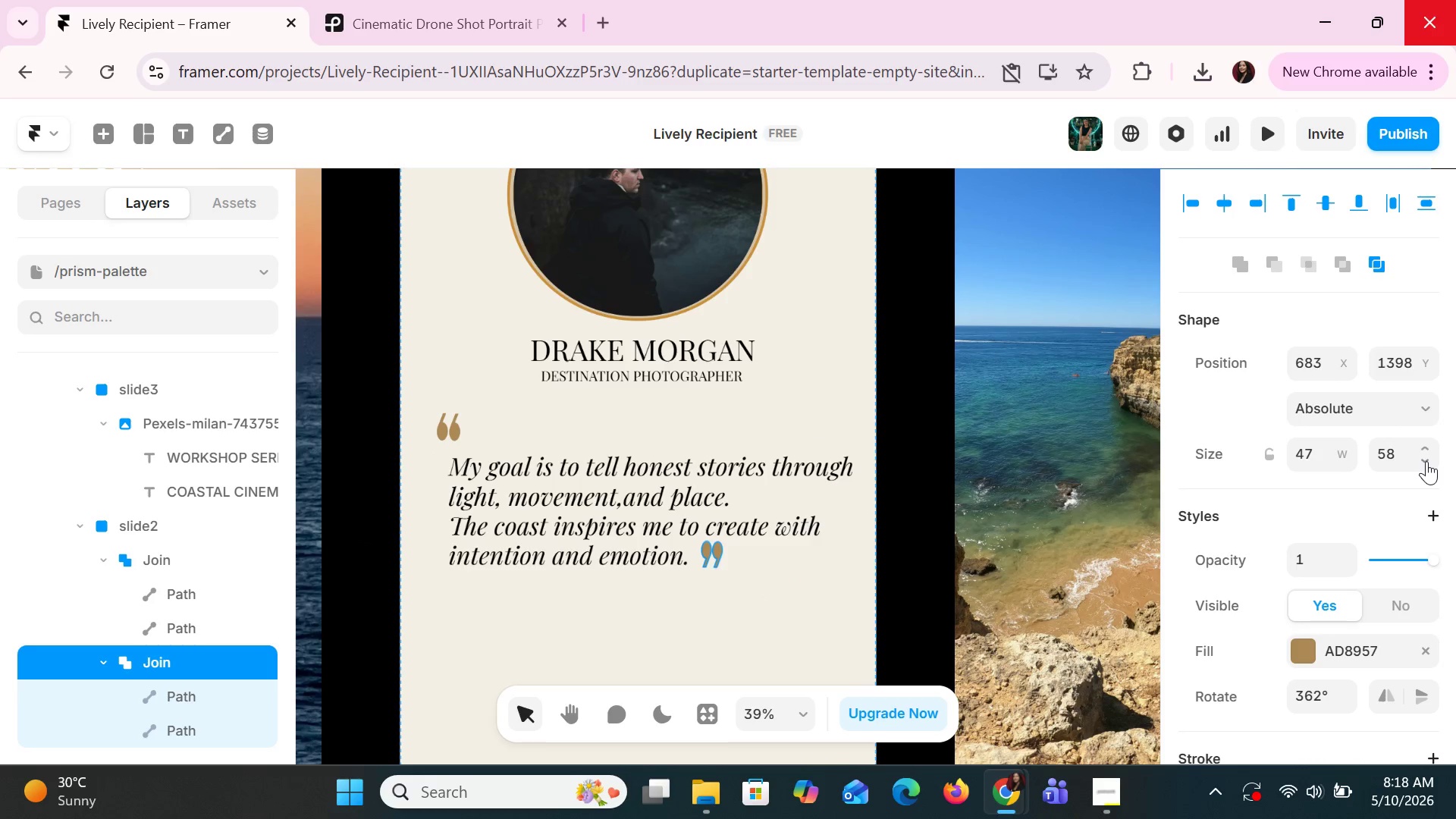 
triple_click([1426, 461])
 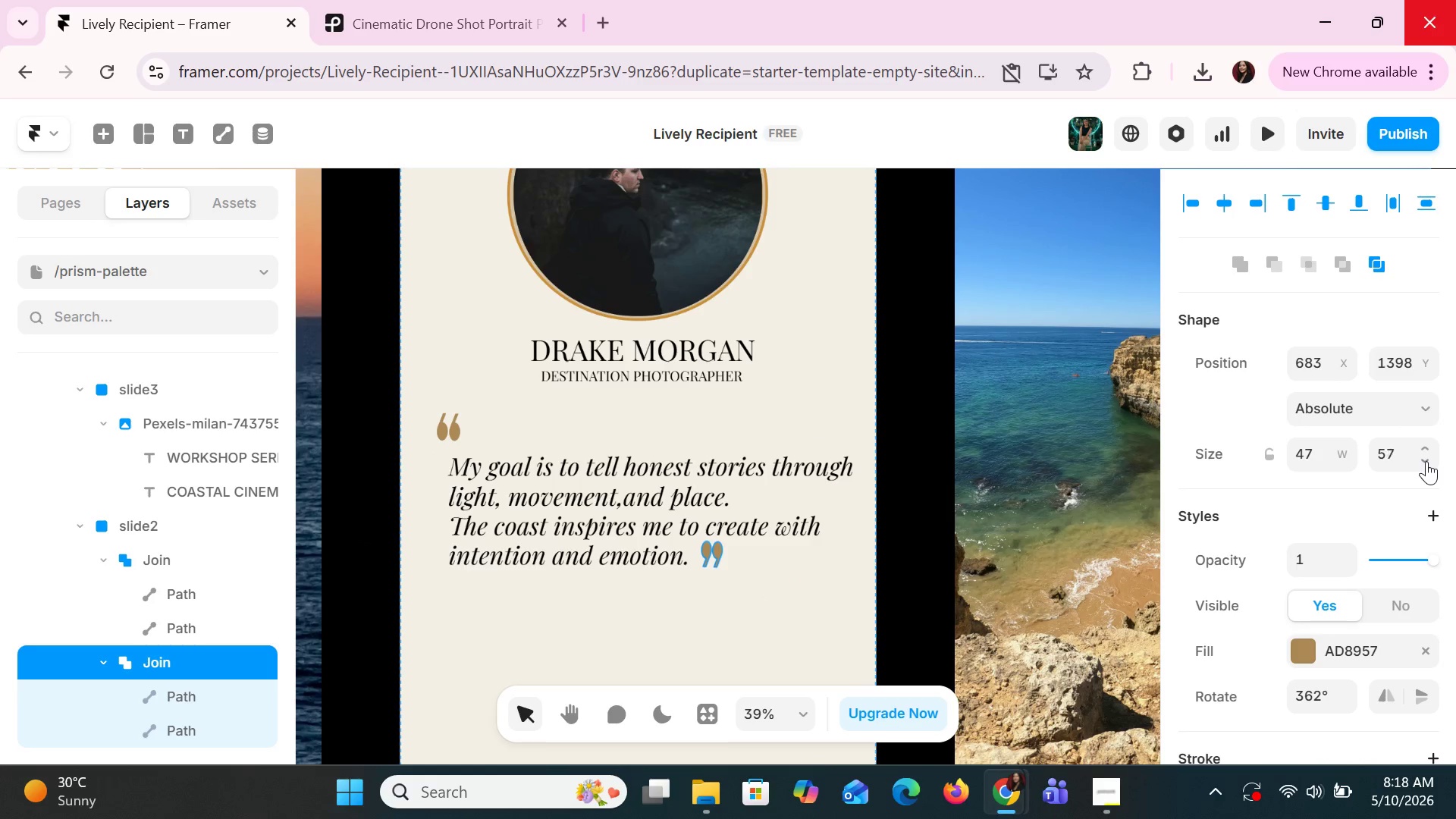 
triple_click([1426, 461])
 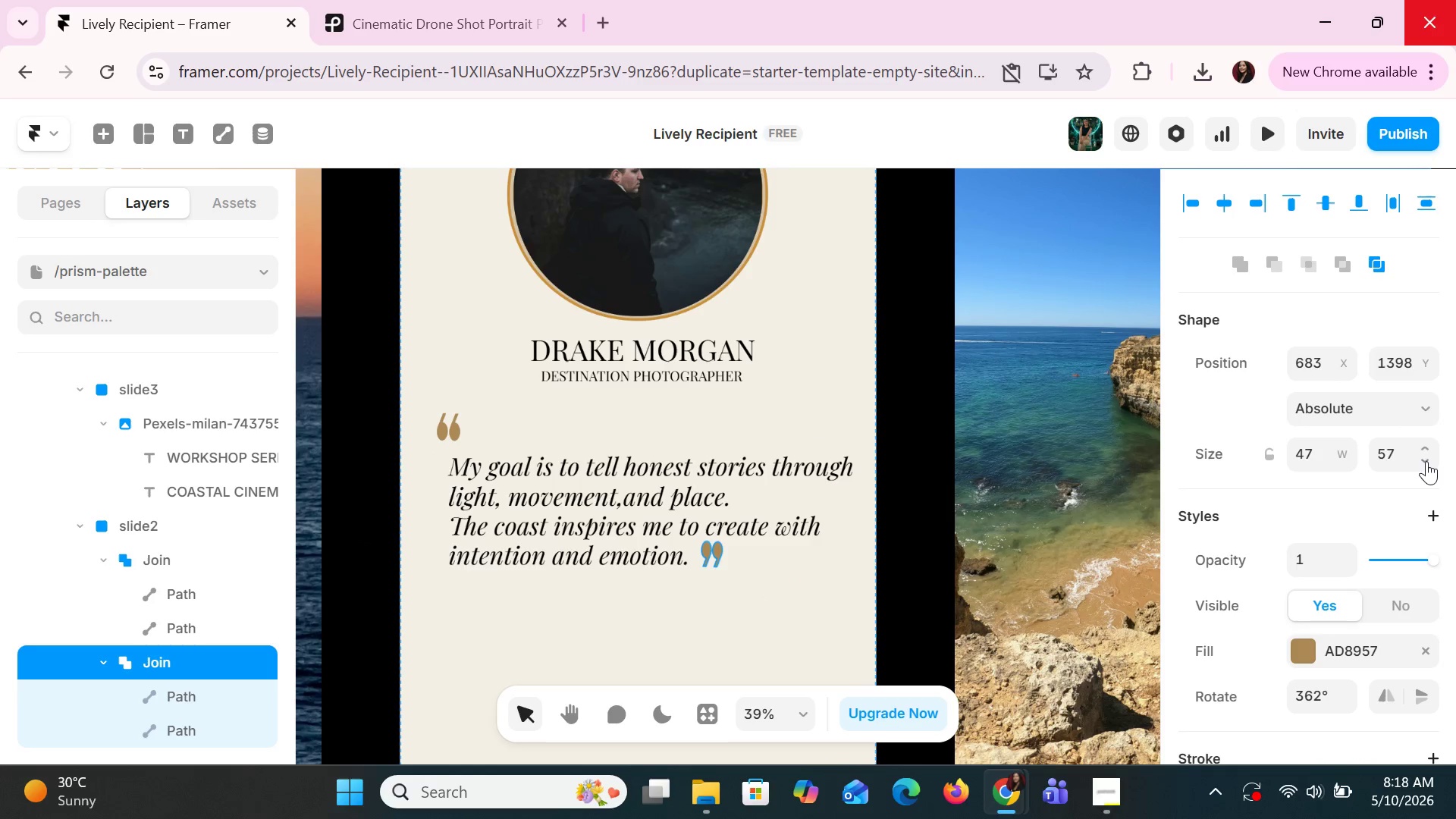 
triple_click([1426, 461])
 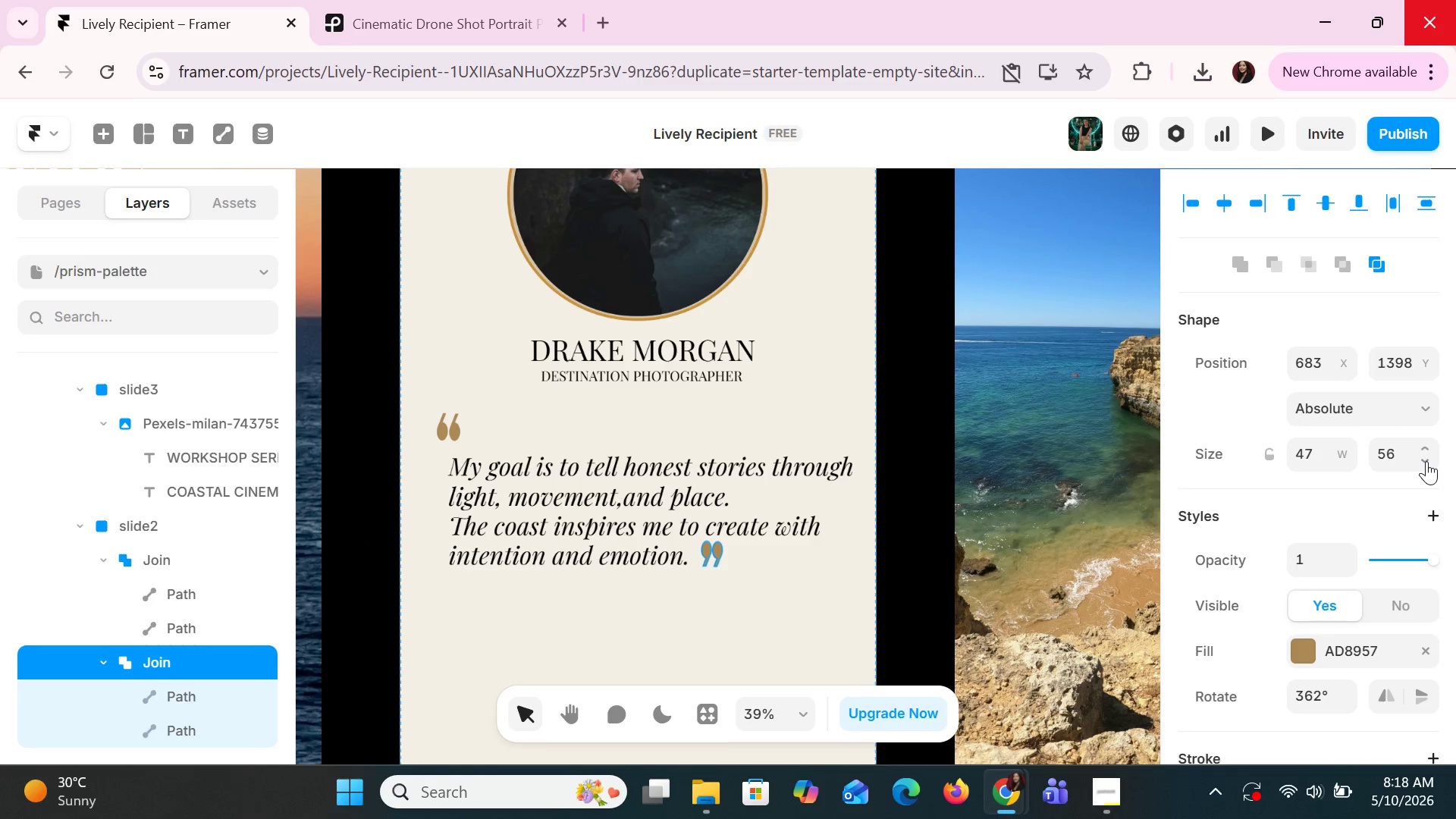 
triple_click([1426, 461])
 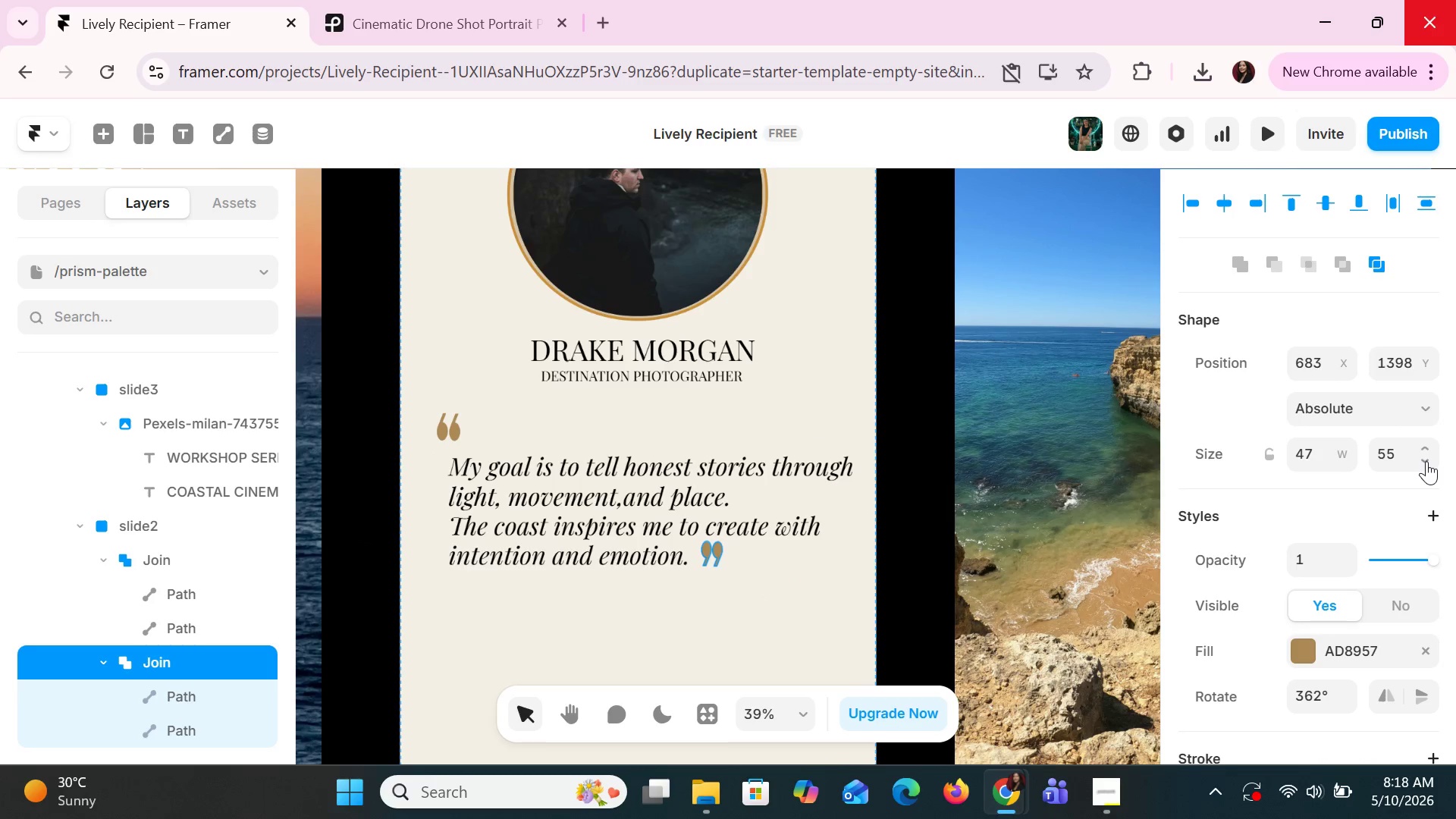 
triple_click([1426, 461])
 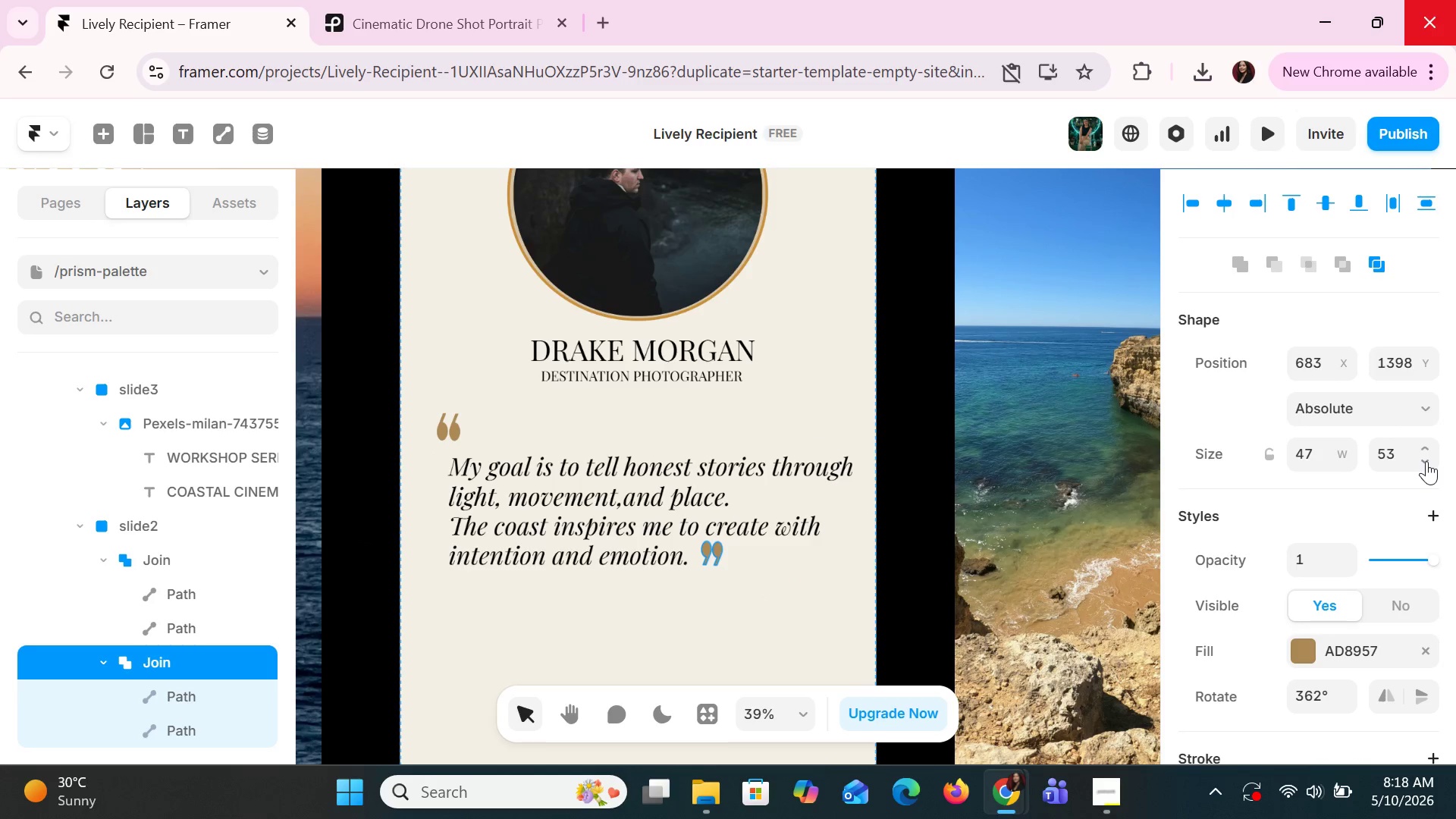 
triple_click([1426, 461])
 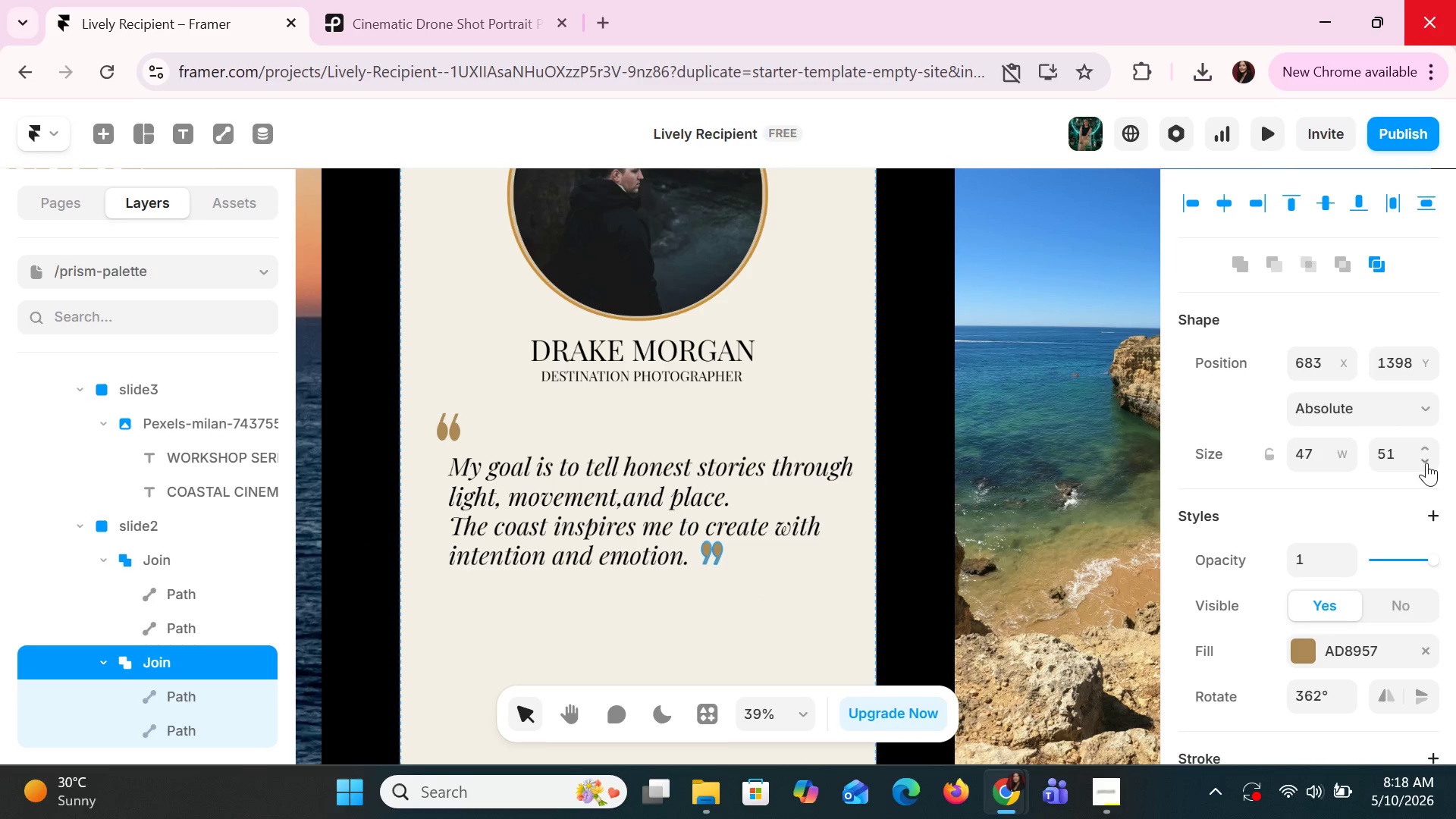 
left_click([1426, 463])
 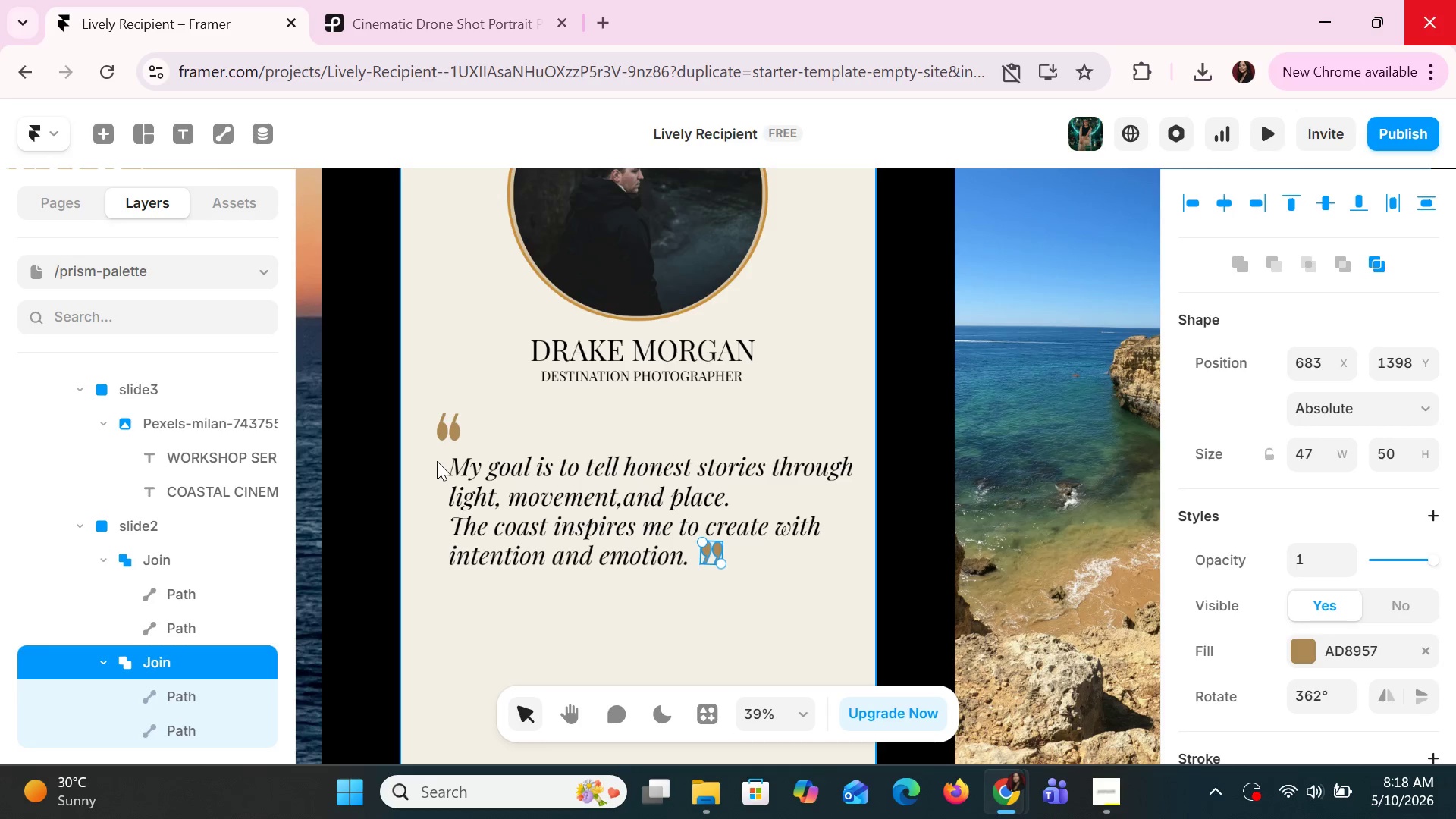 
left_click([453, 424])
 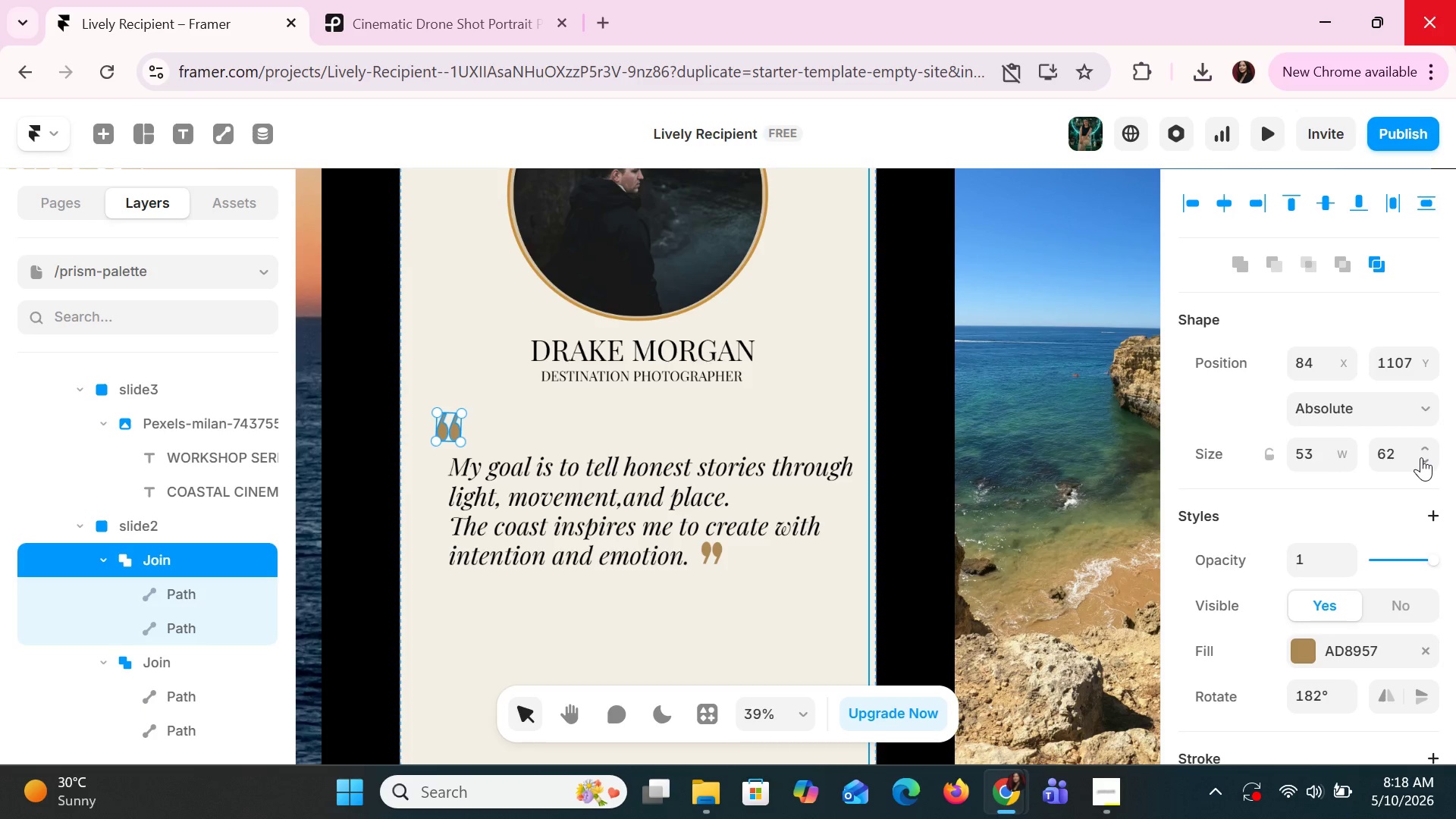 
double_click([1421, 457])
 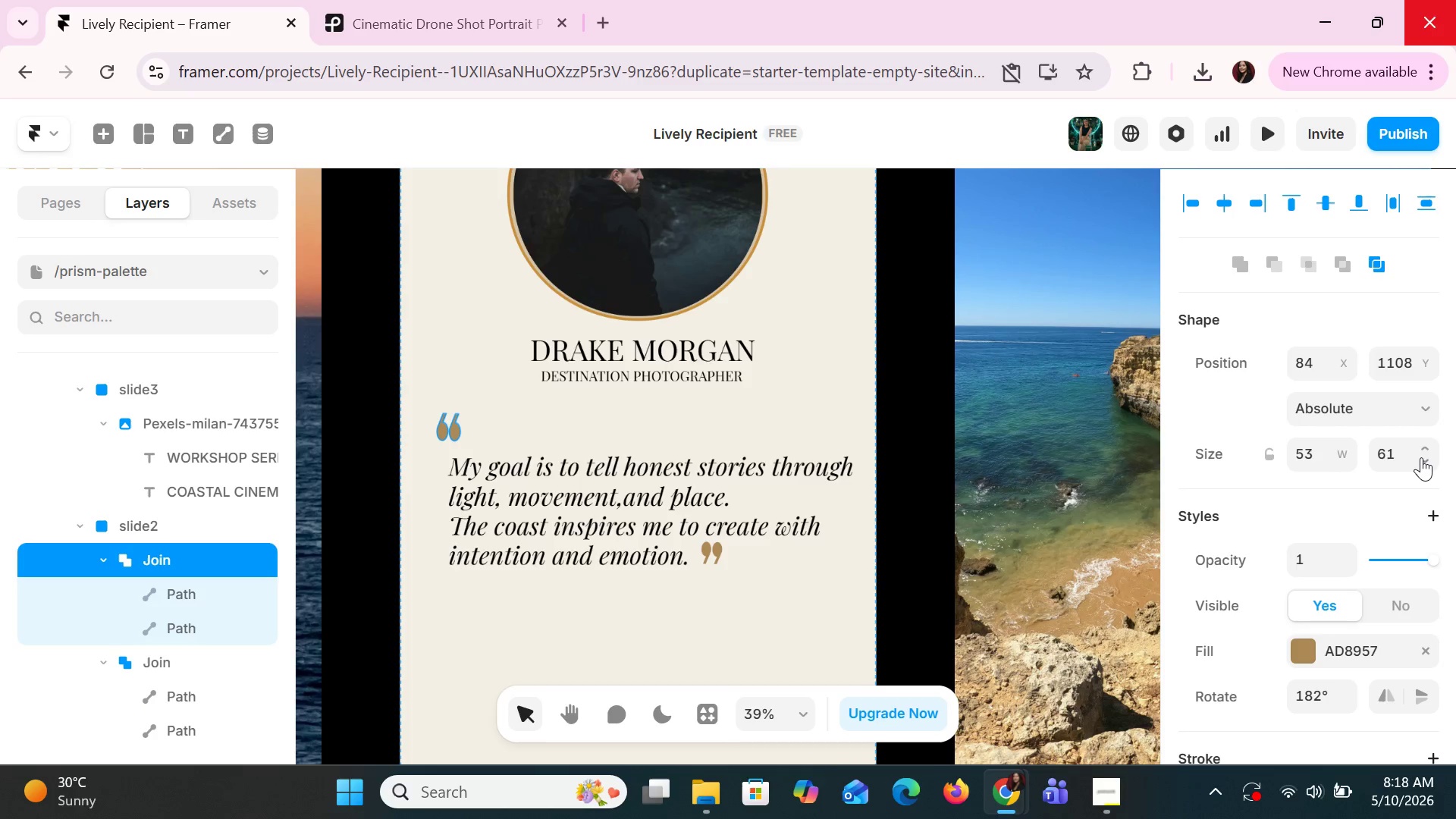 
triple_click([1421, 457])
 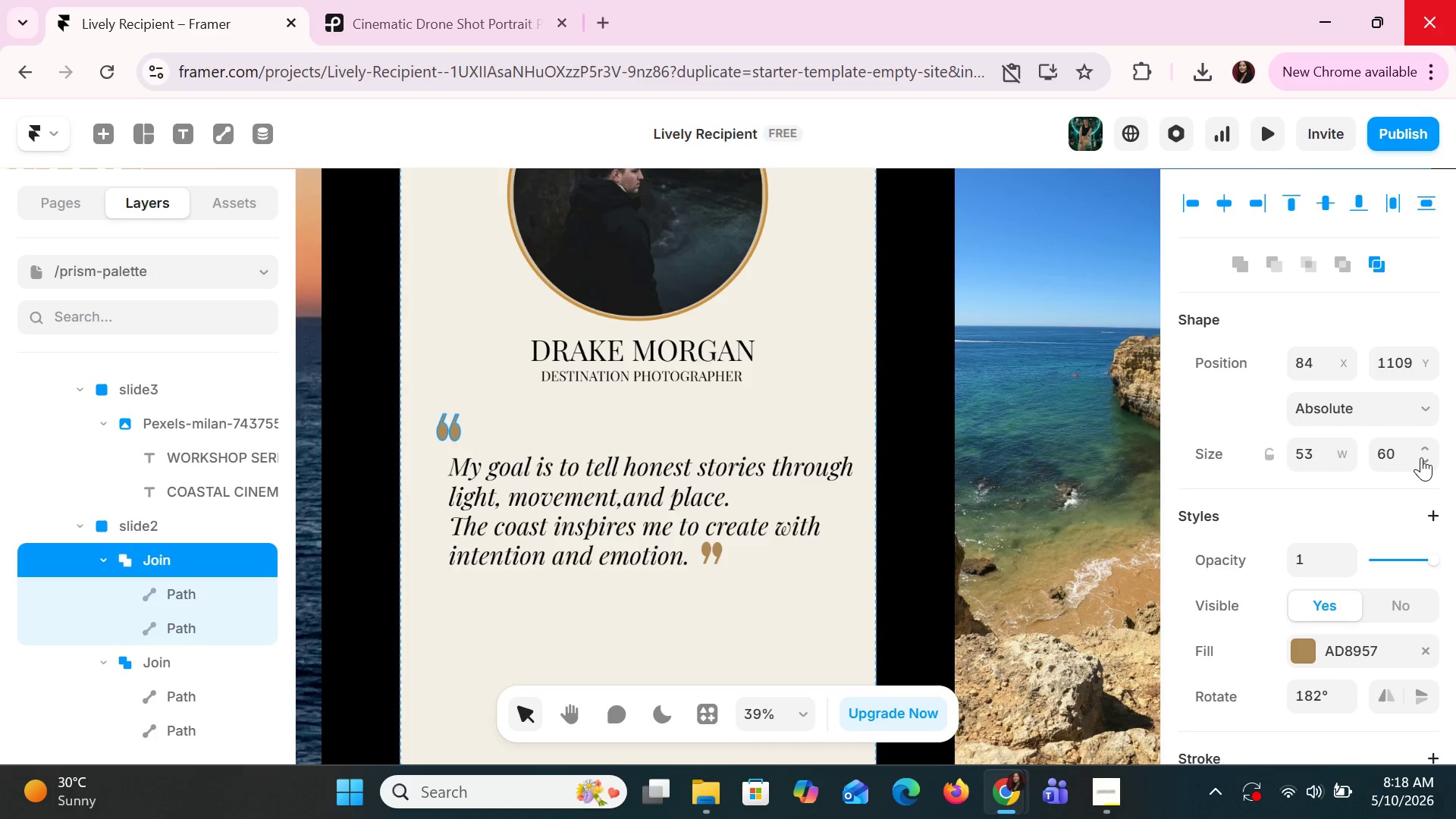 
triple_click([1421, 457])
 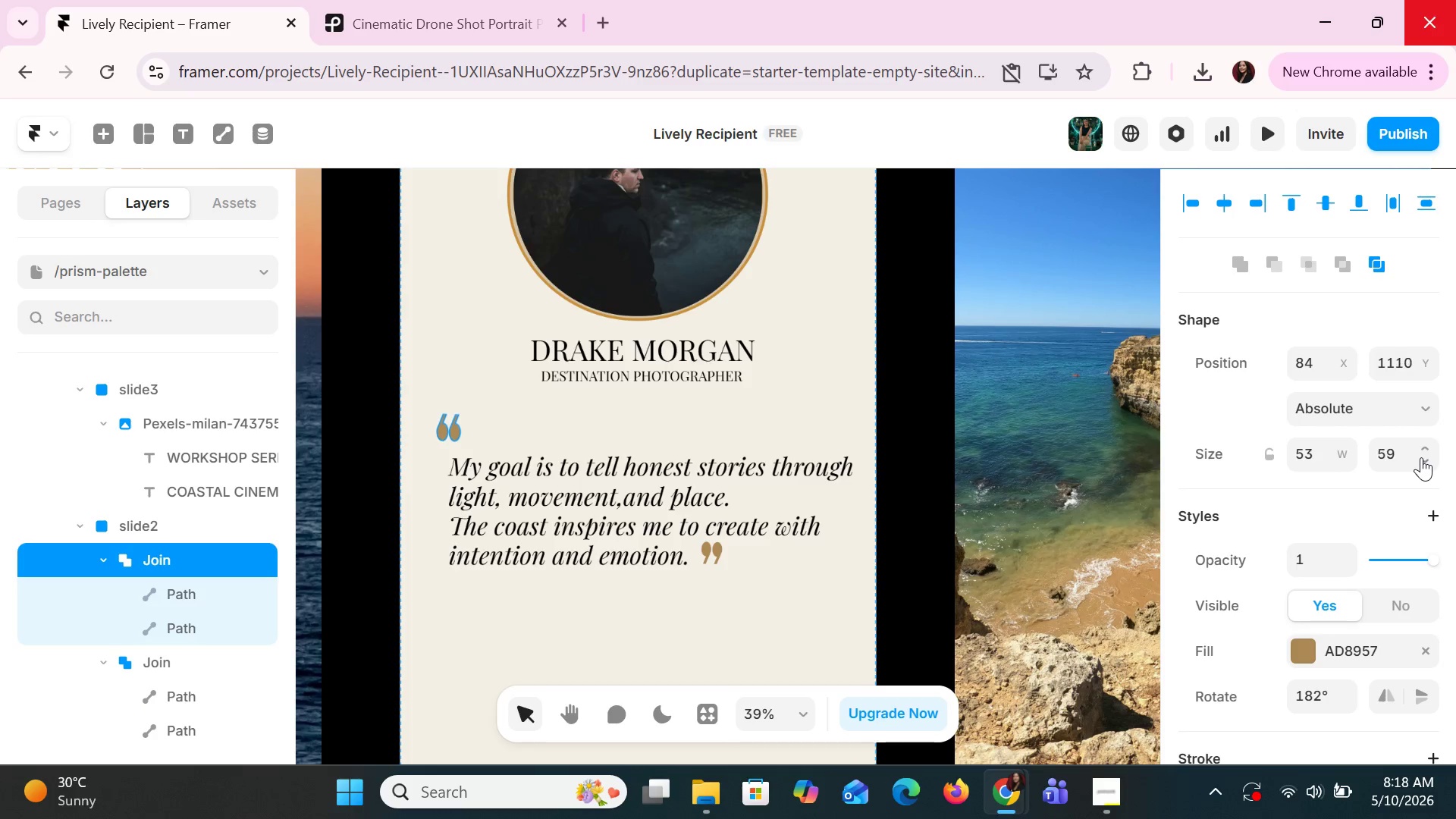 
triple_click([1421, 457])
 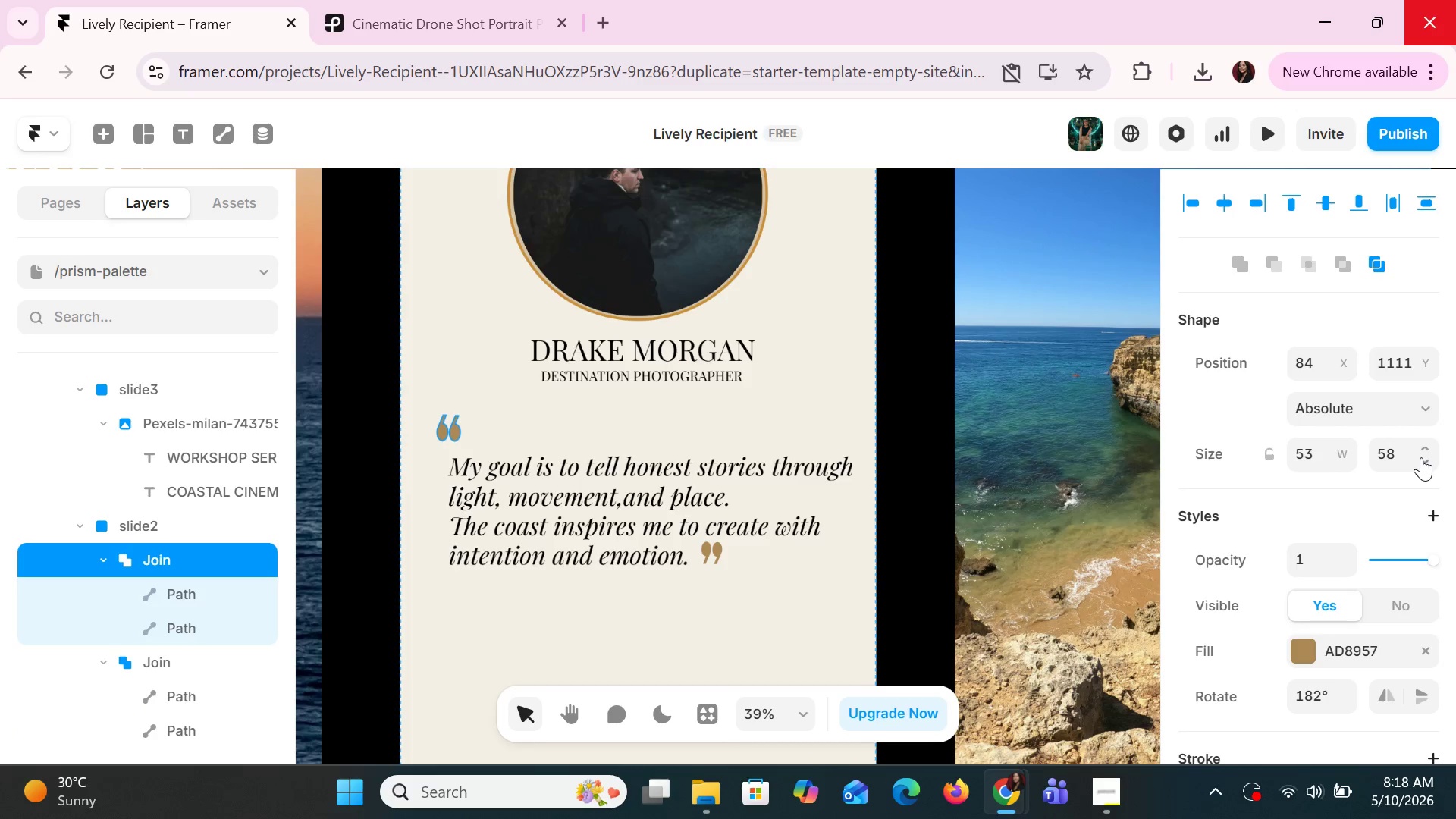 
triple_click([1421, 457])
 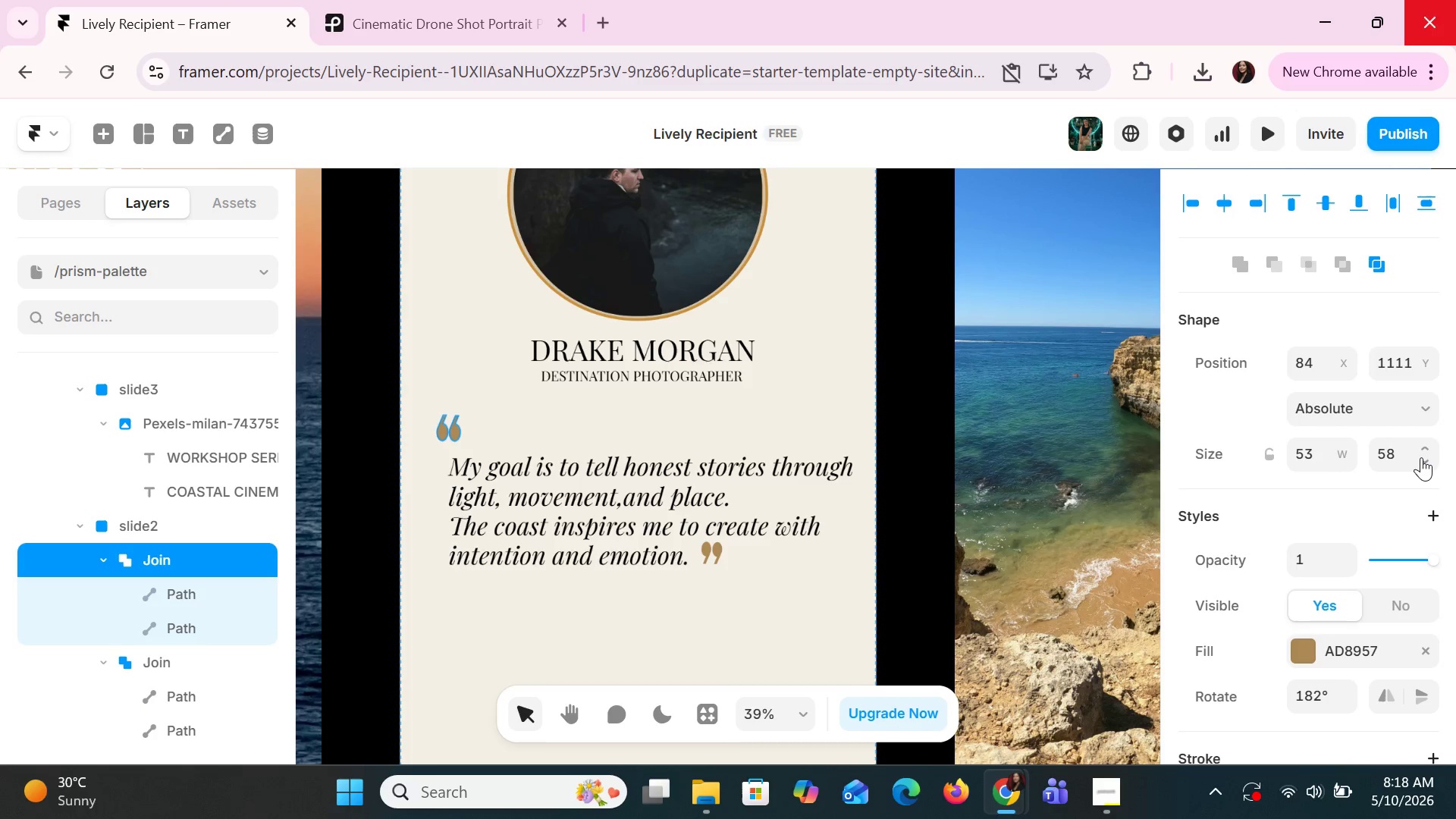 
triple_click([1421, 457])
 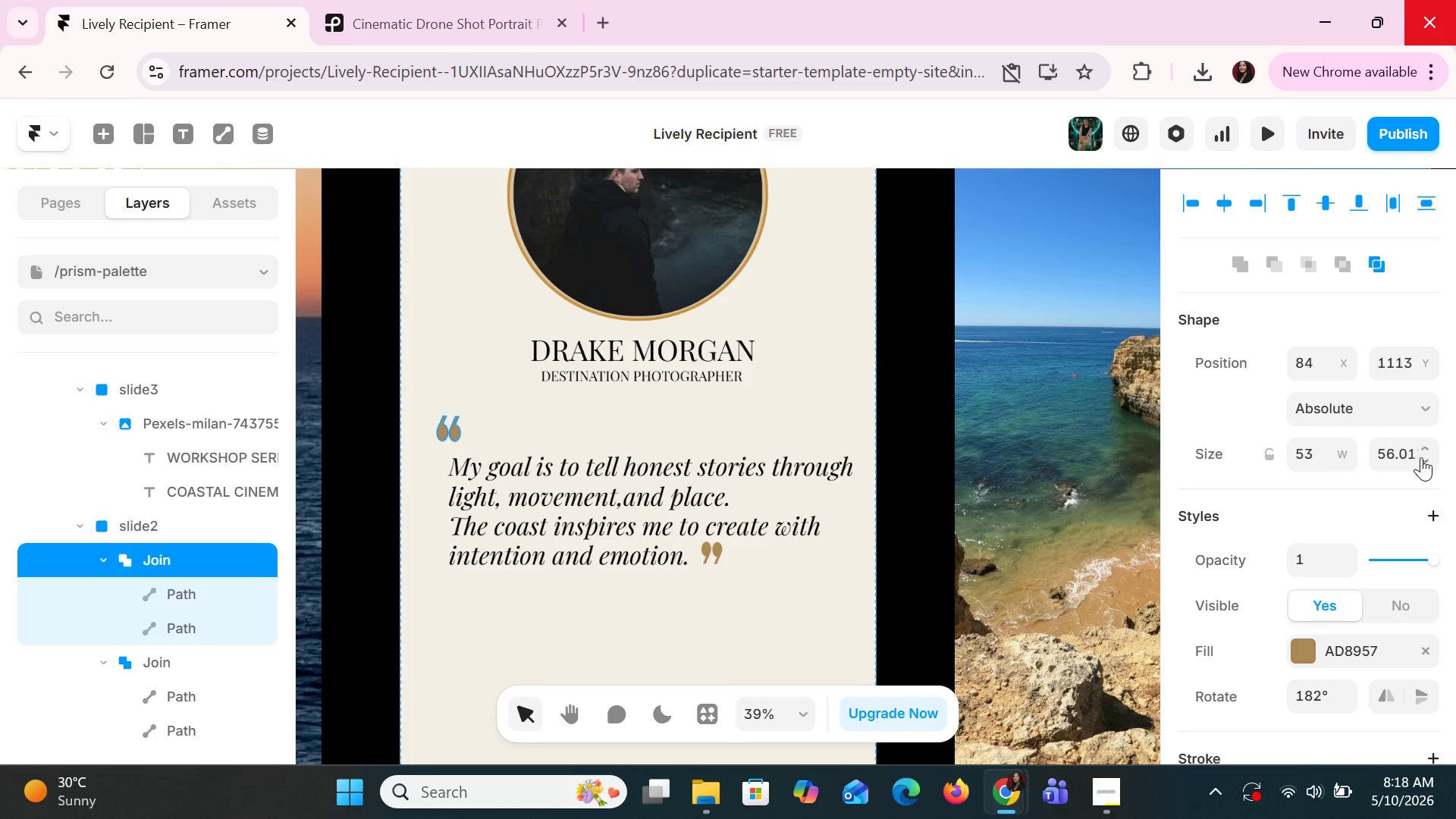 
triple_click([1421, 457])
 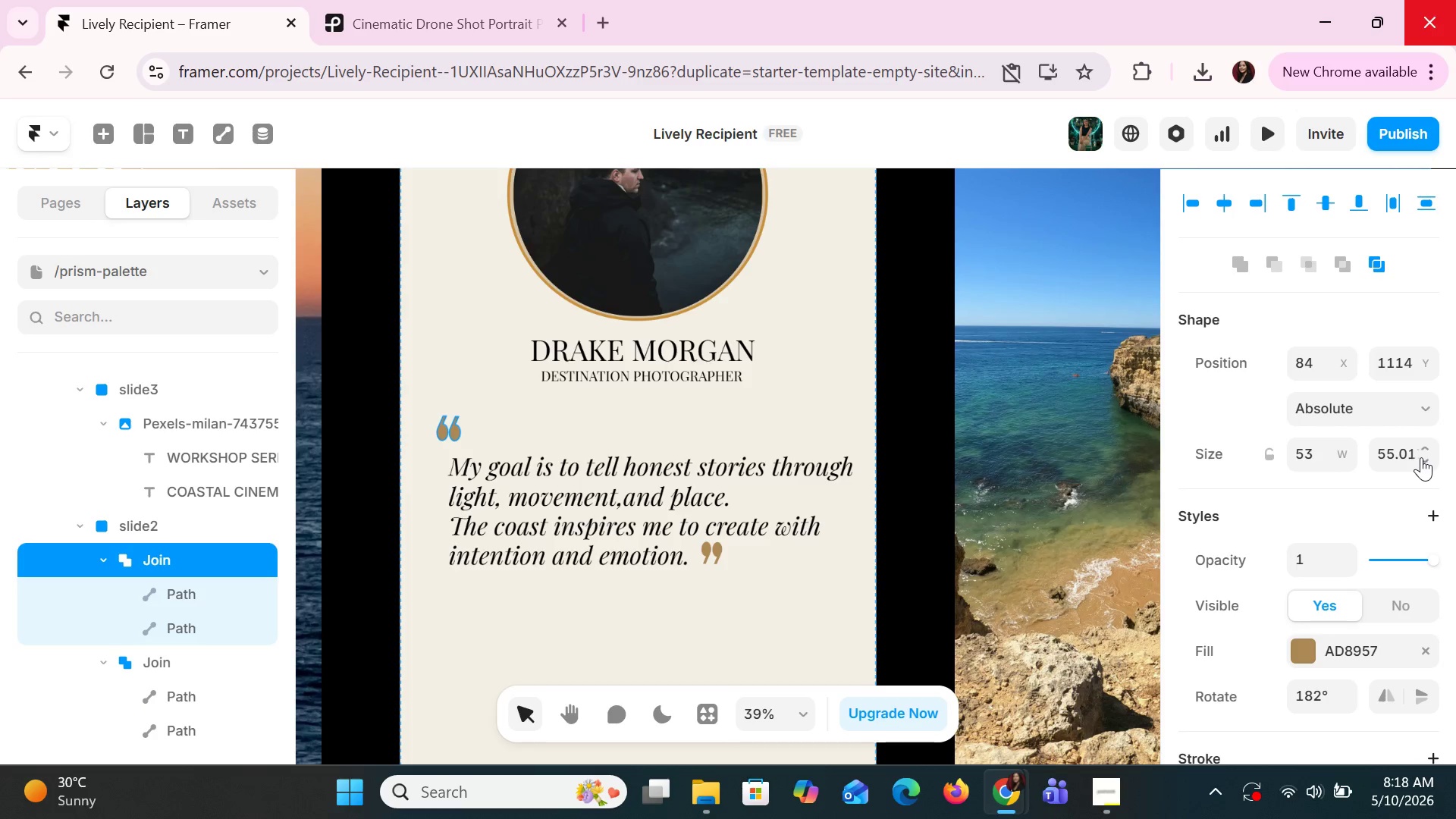 
triple_click([1421, 457])
 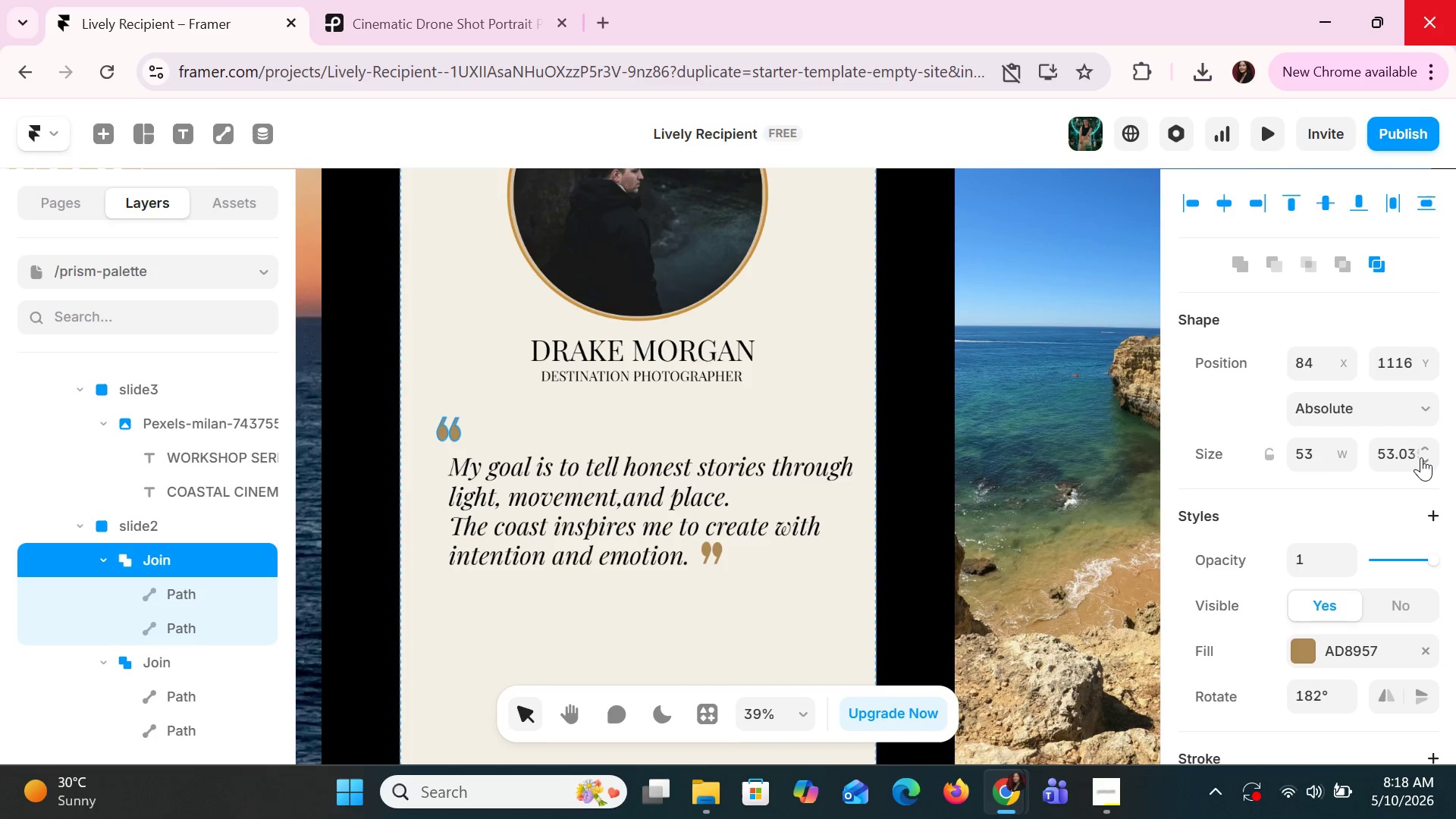 
triple_click([1421, 457])
 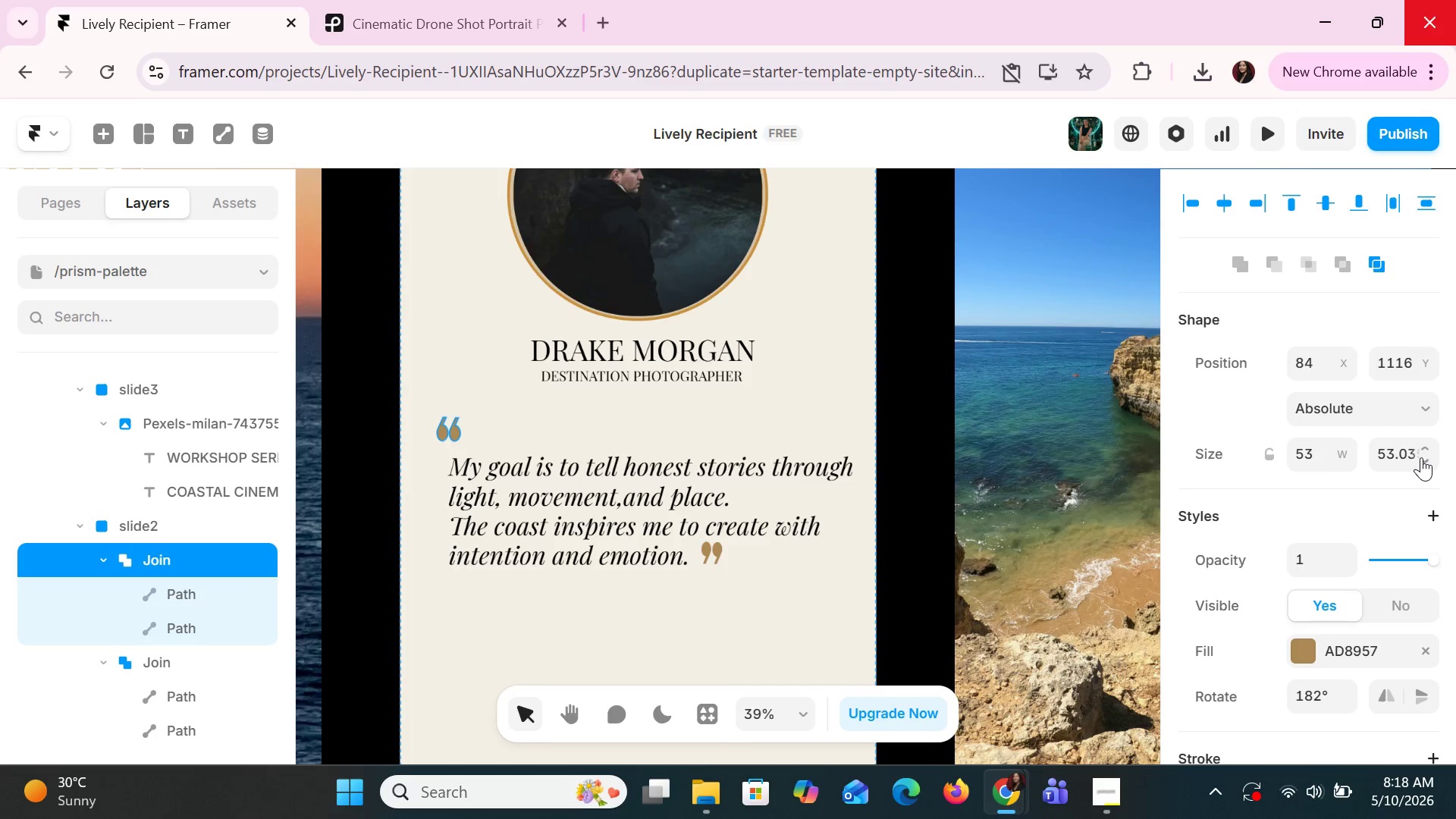 
triple_click([1421, 457])
 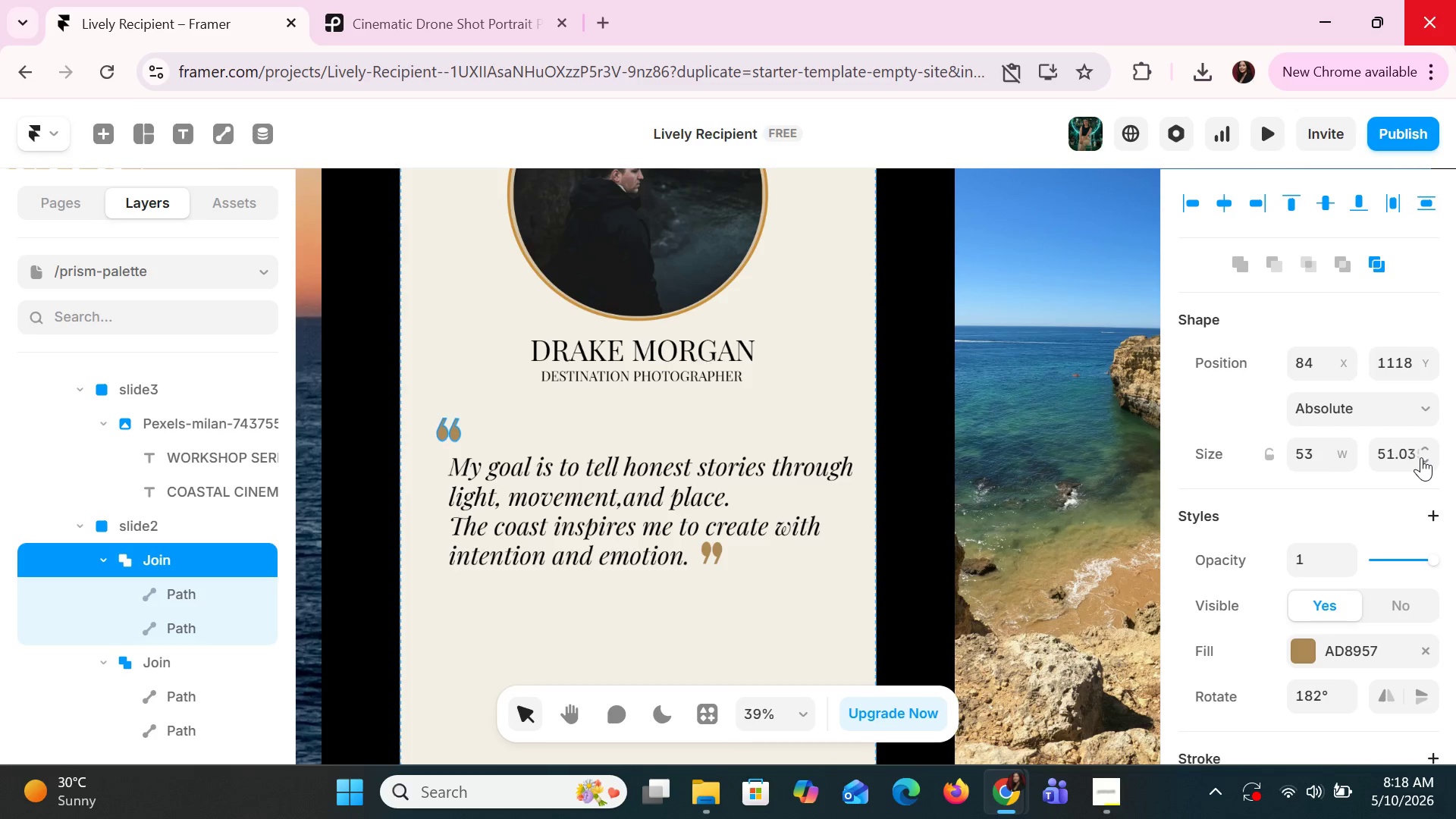 
triple_click([1421, 457])
 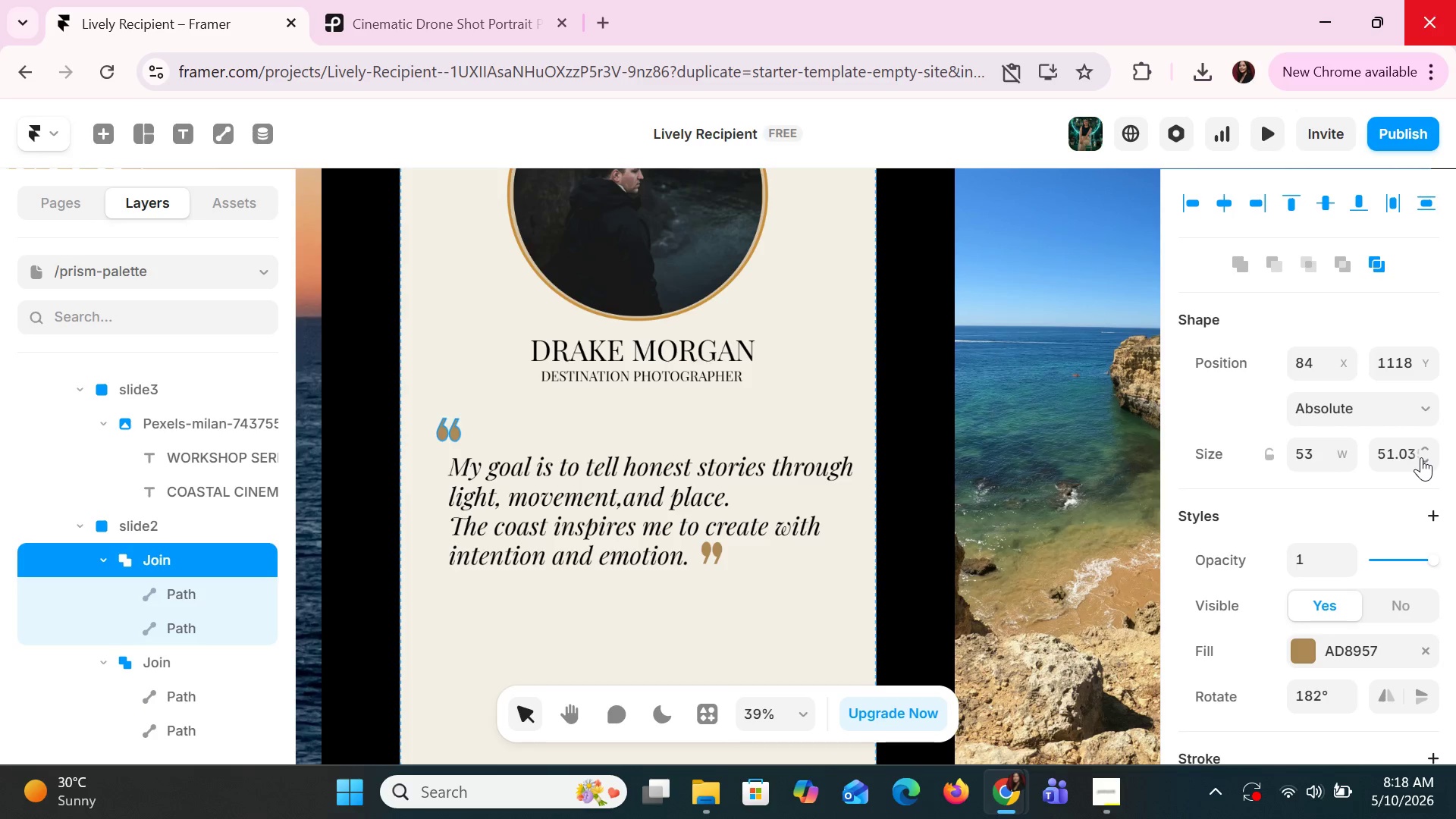 
triple_click([1421, 457])
 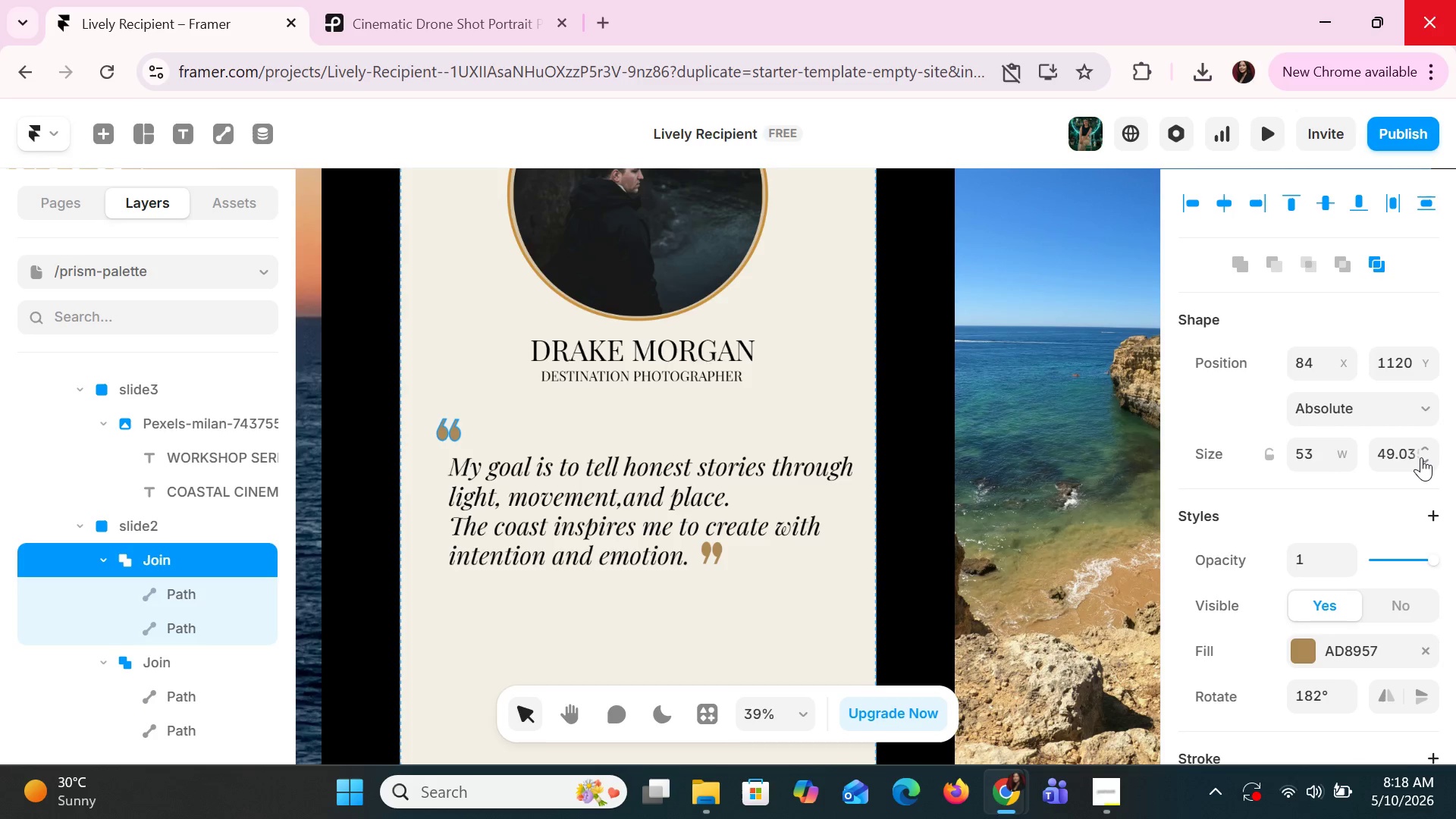 
triple_click([1421, 457])
 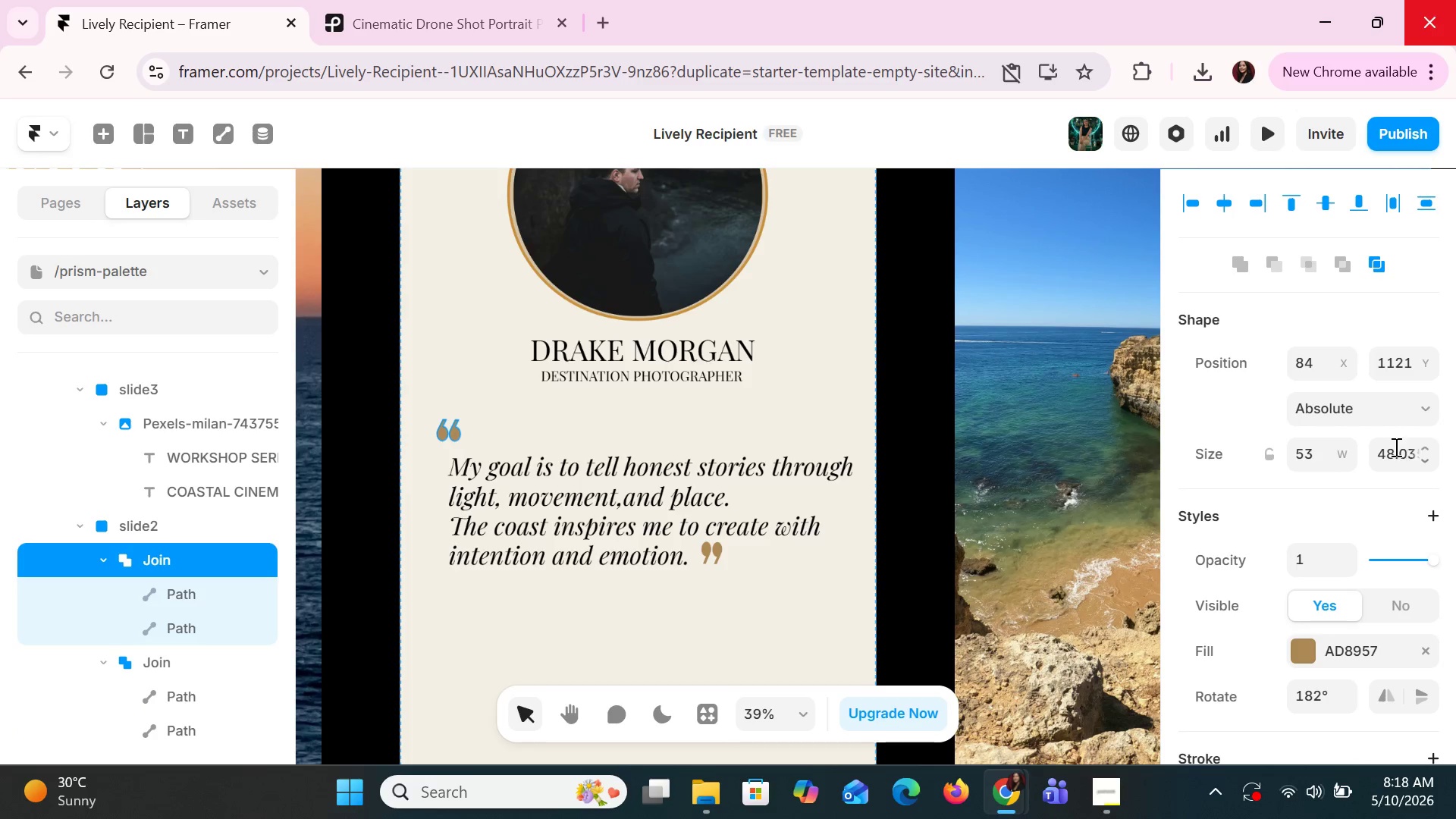 
left_click([1395, 447])
 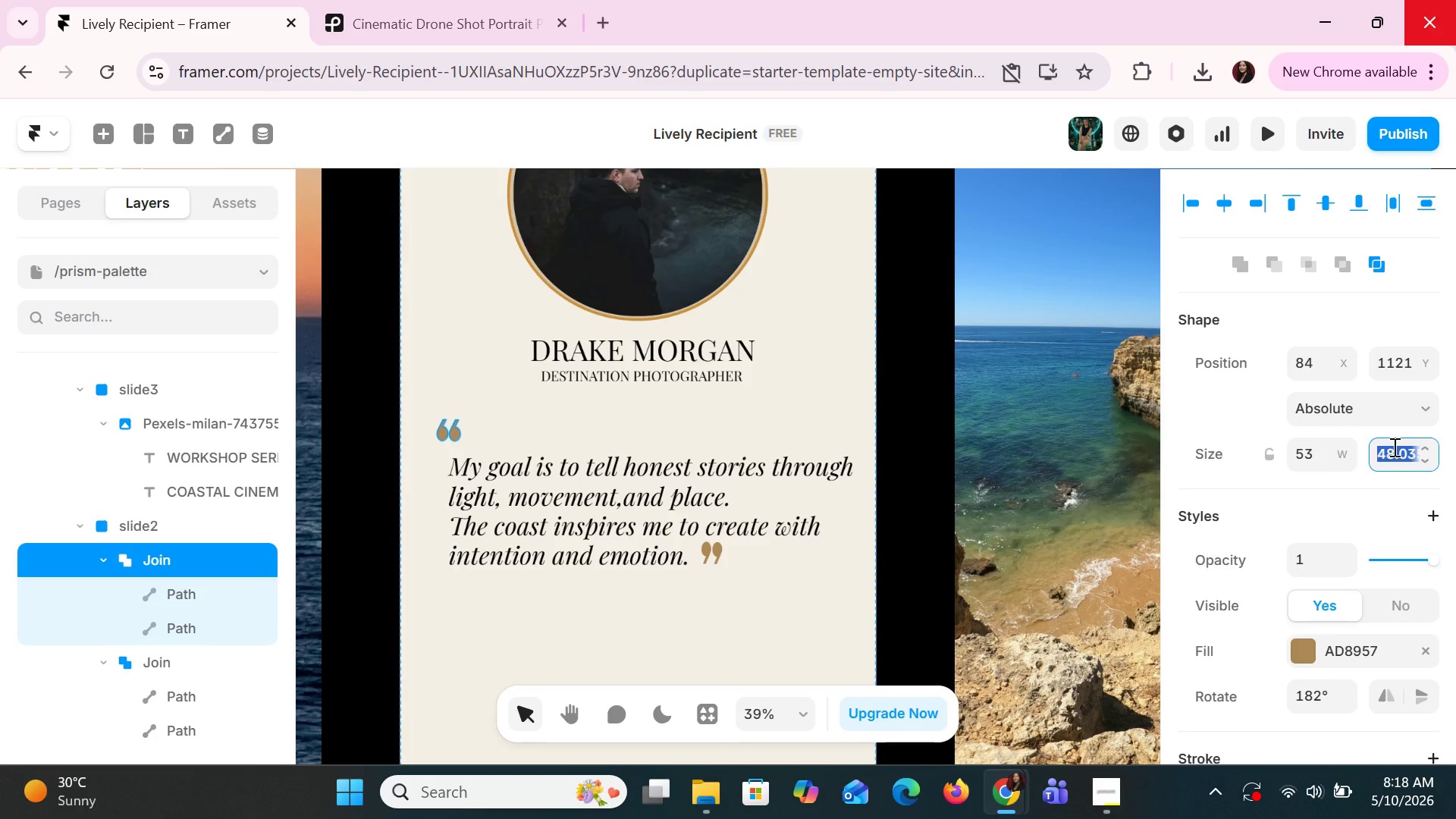 
type(50)
 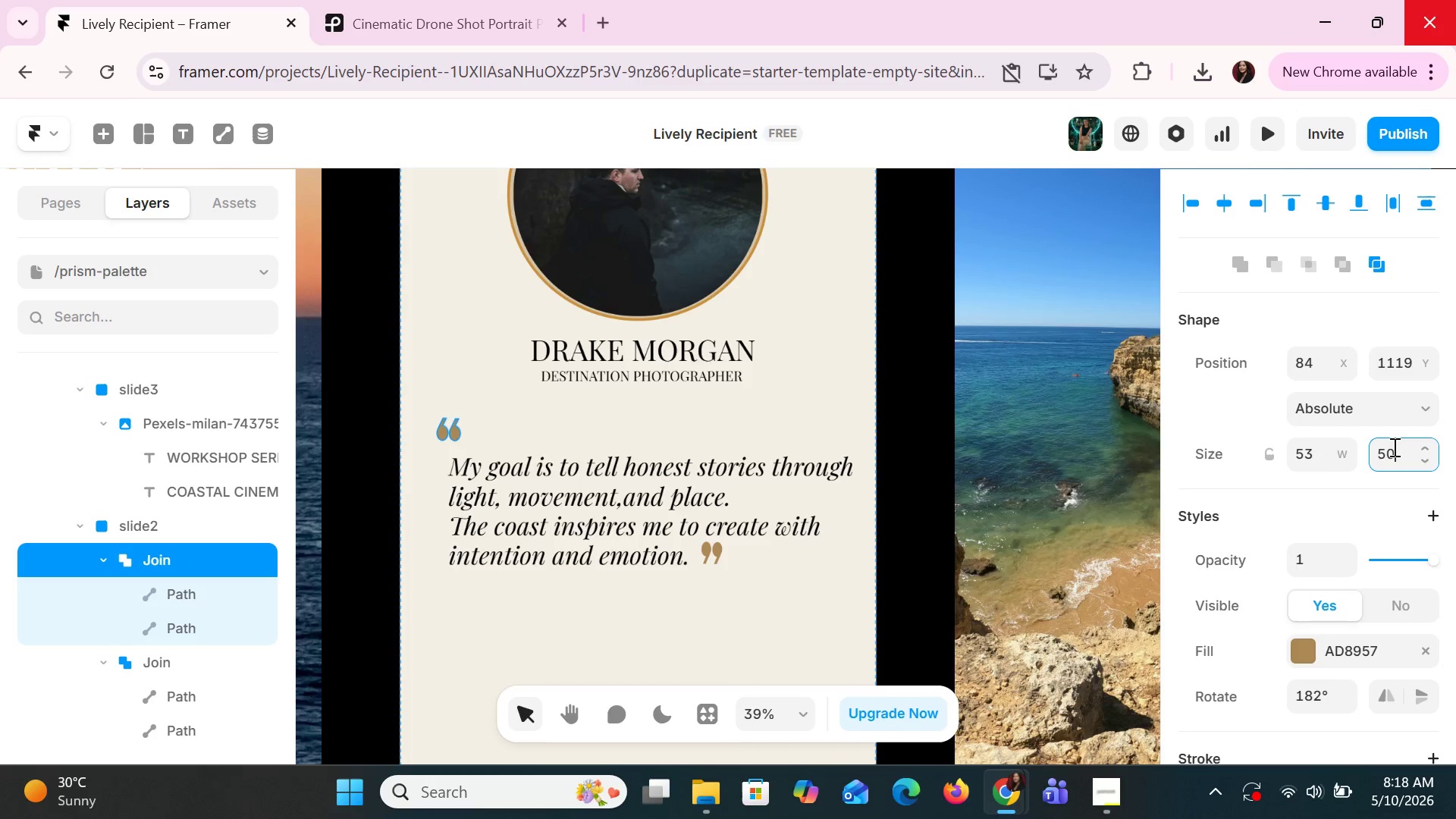 
key(Enter)
 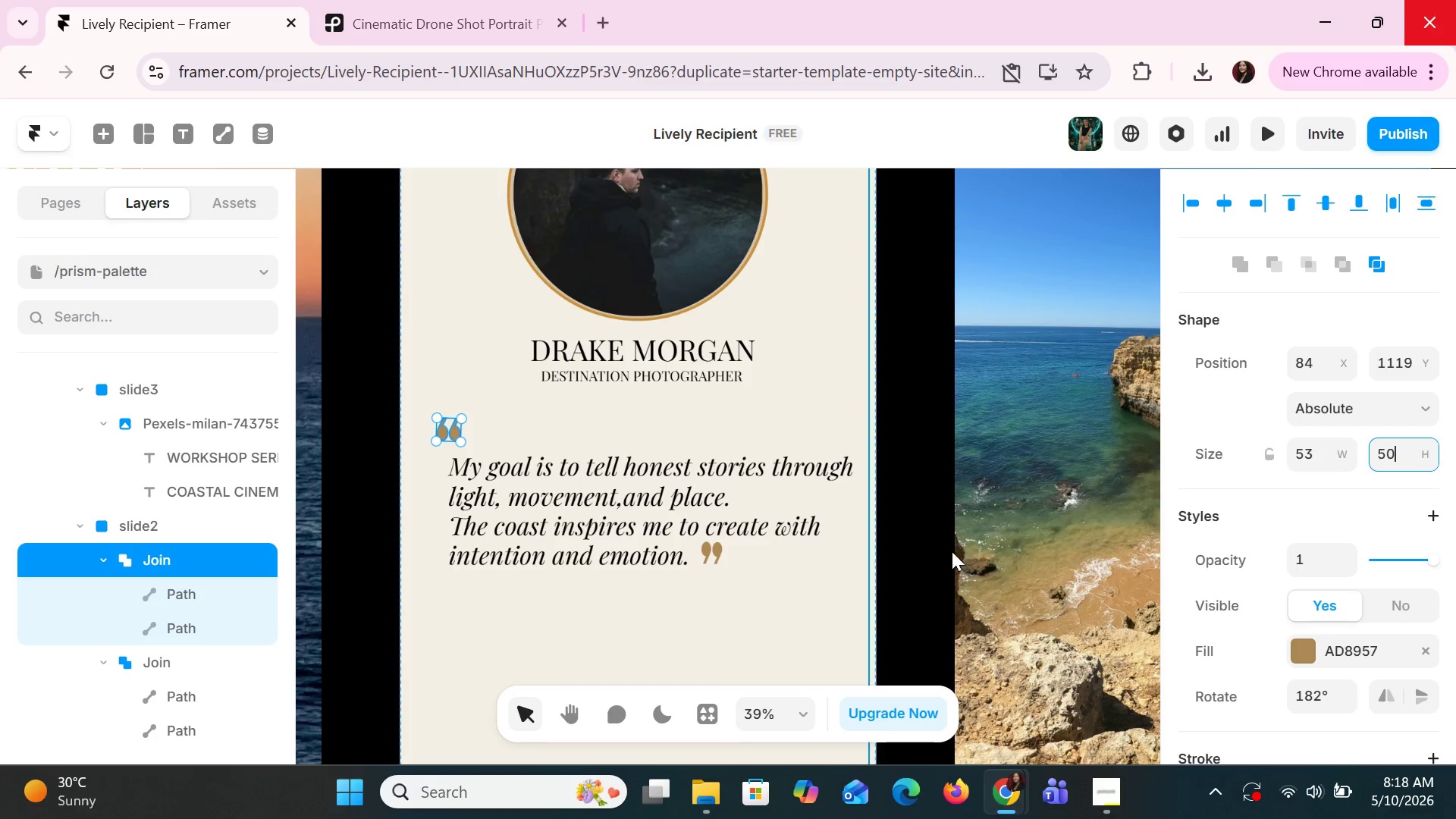 
left_click([767, 583])
 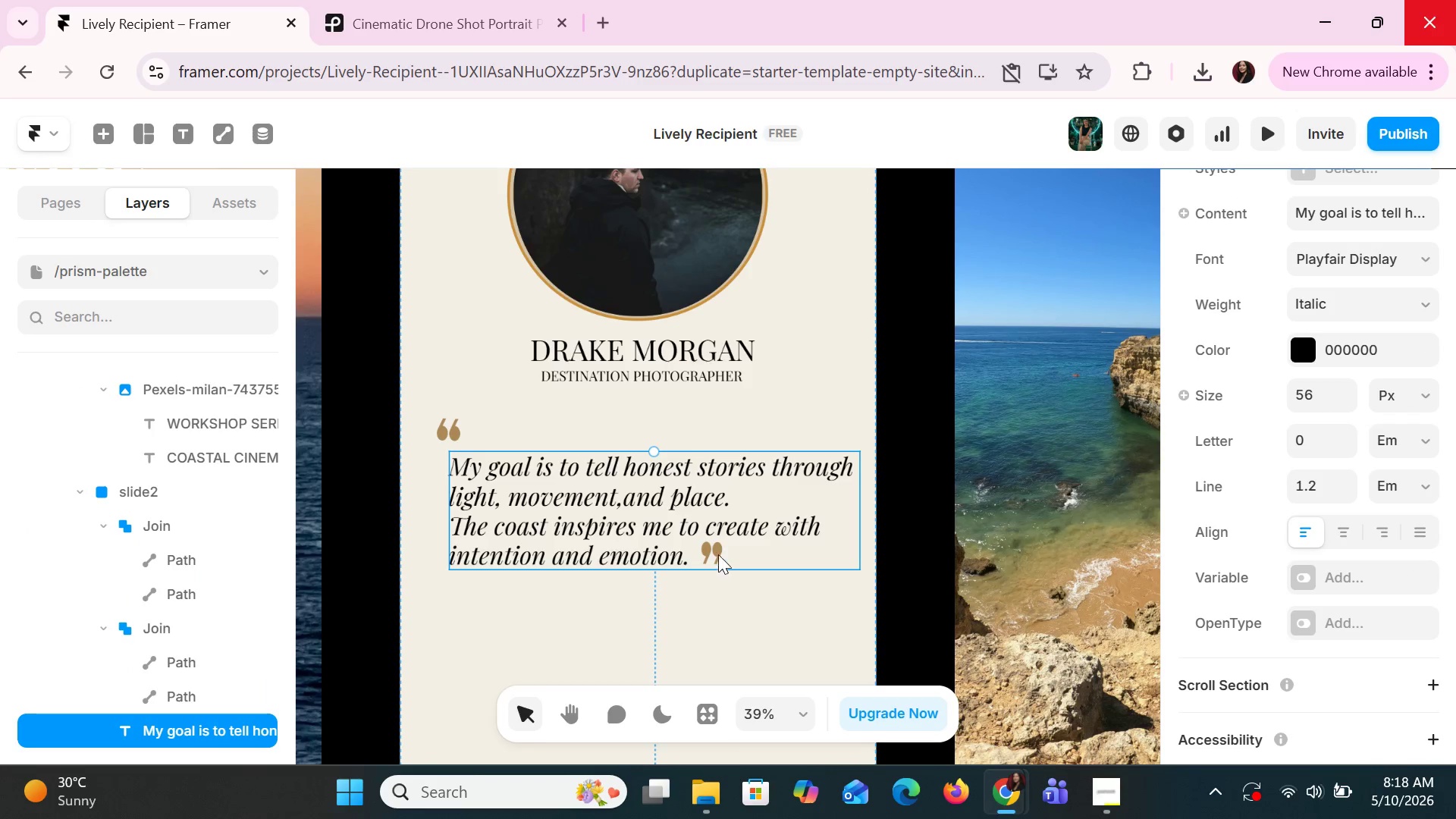 
double_click([717, 553])
 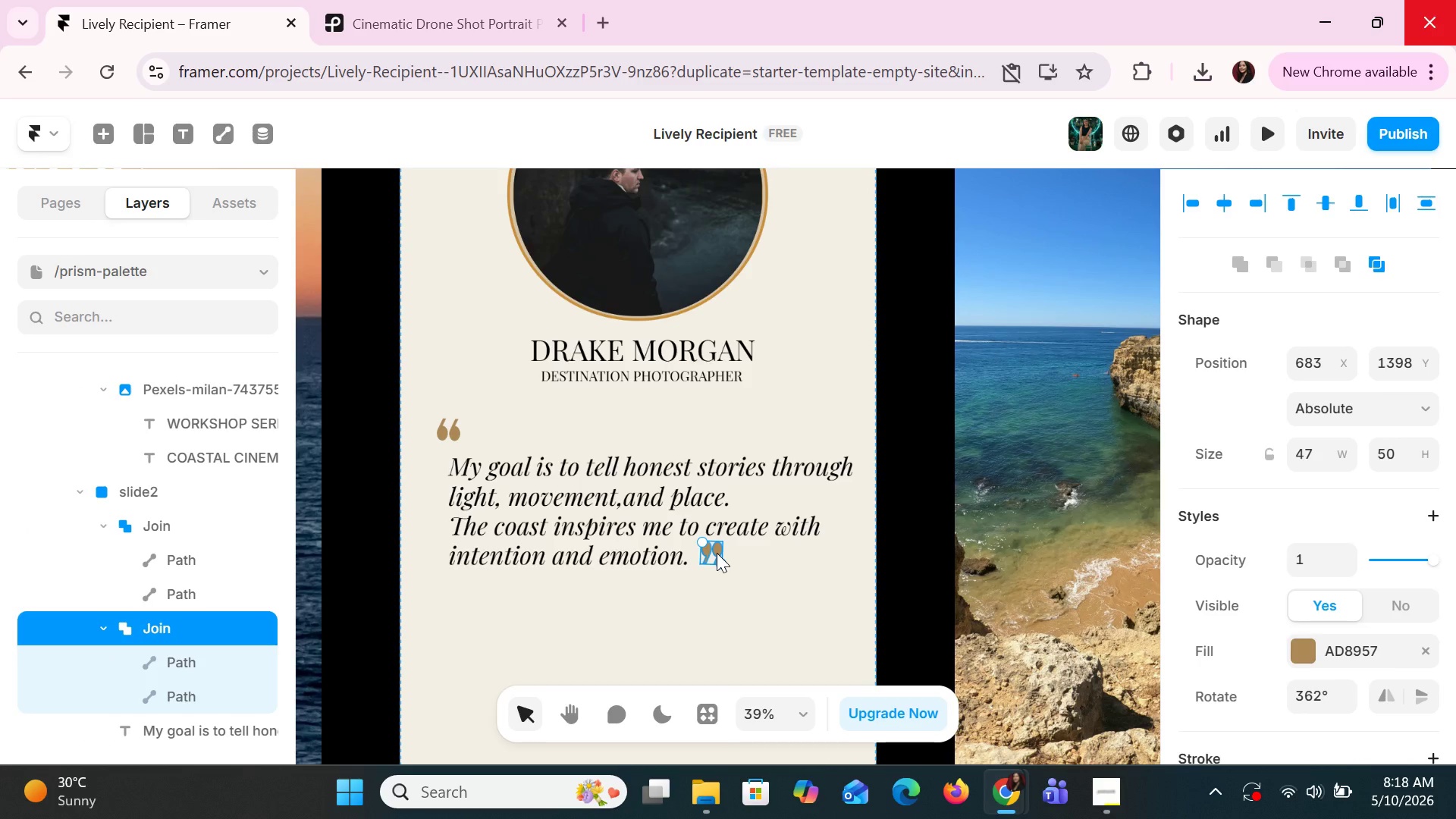 
hold_key(key=ArrowDown, duration=0.86)
 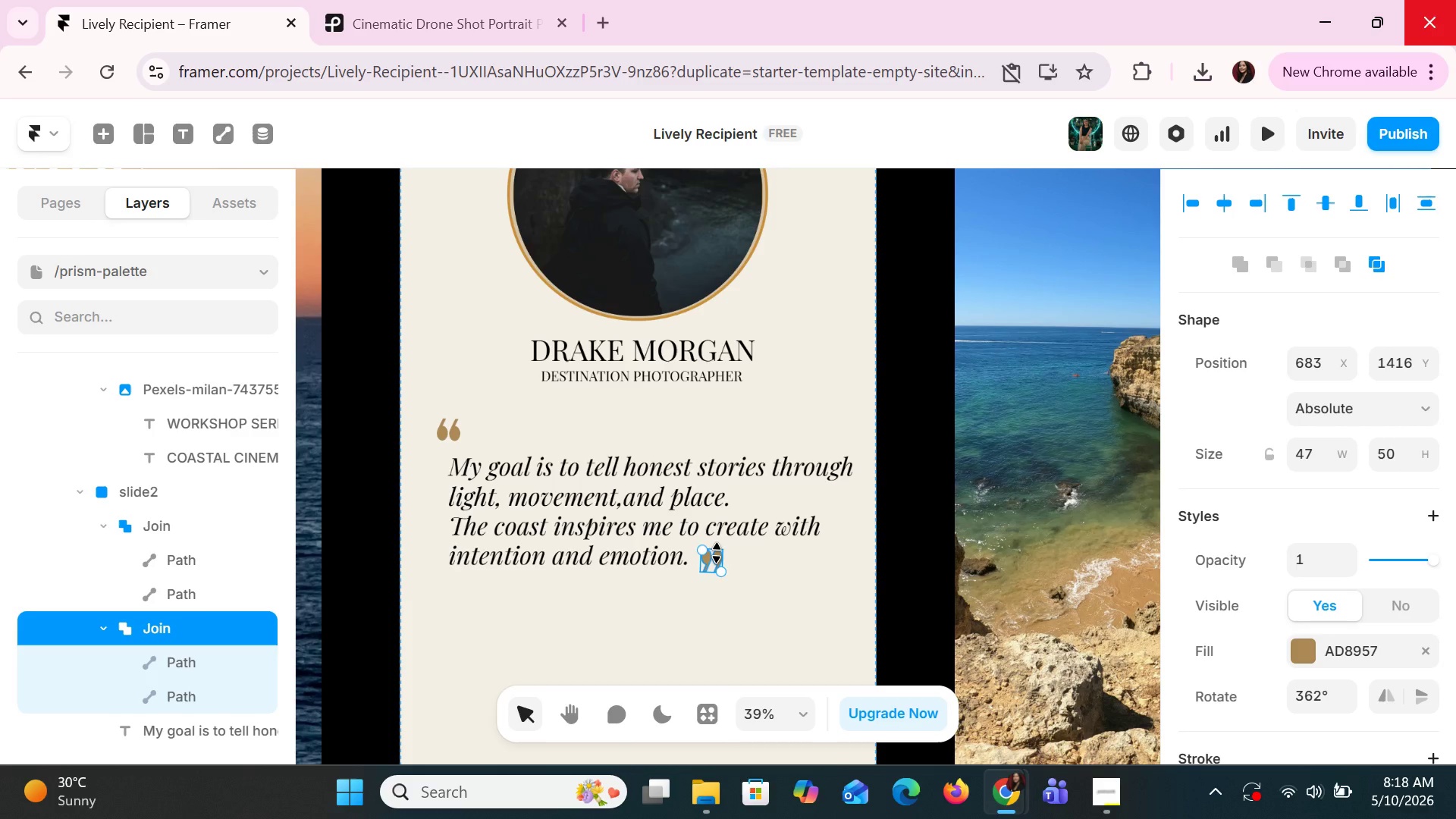 
wait(12.78)
 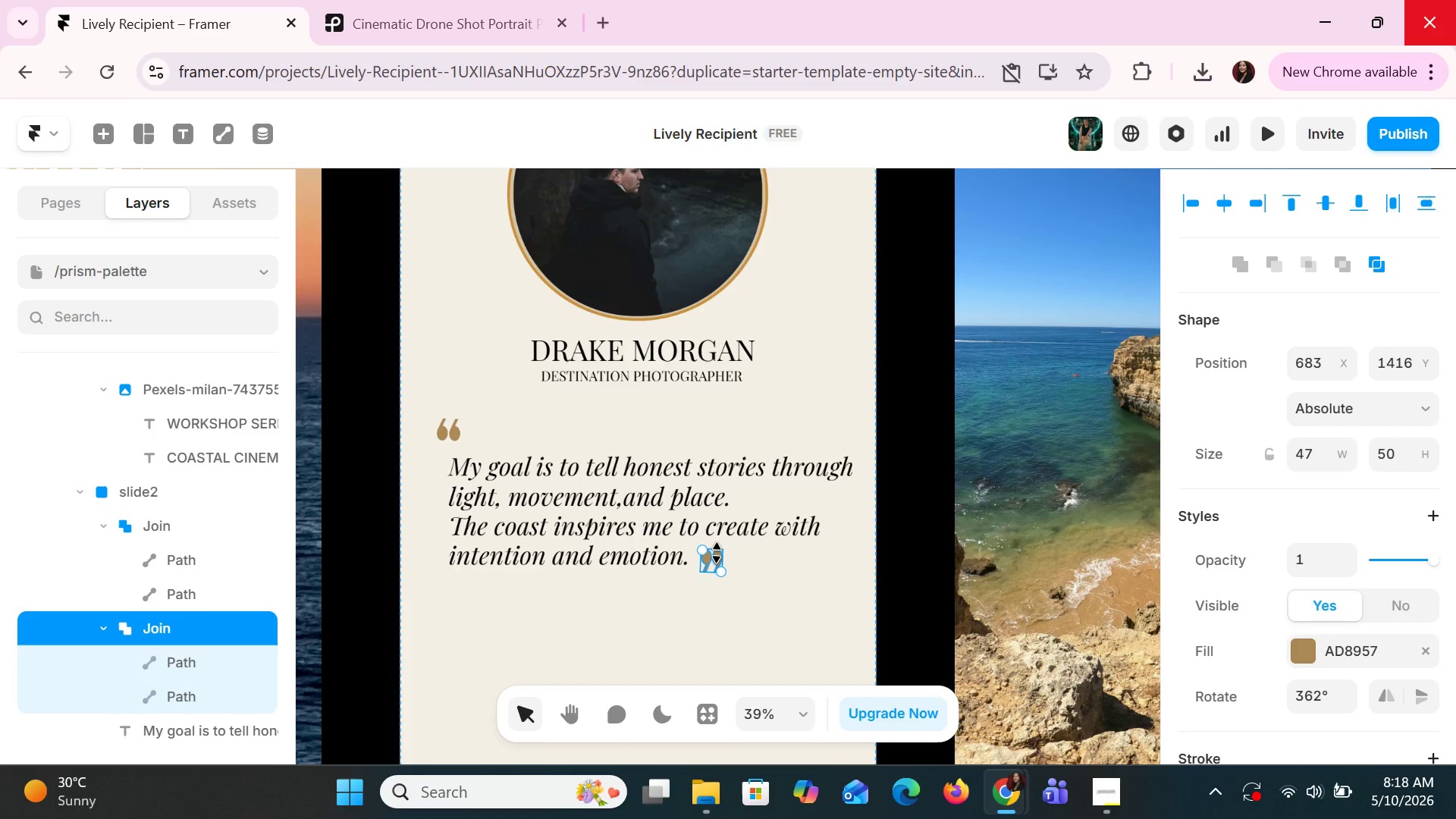 
left_click([714, 558])
 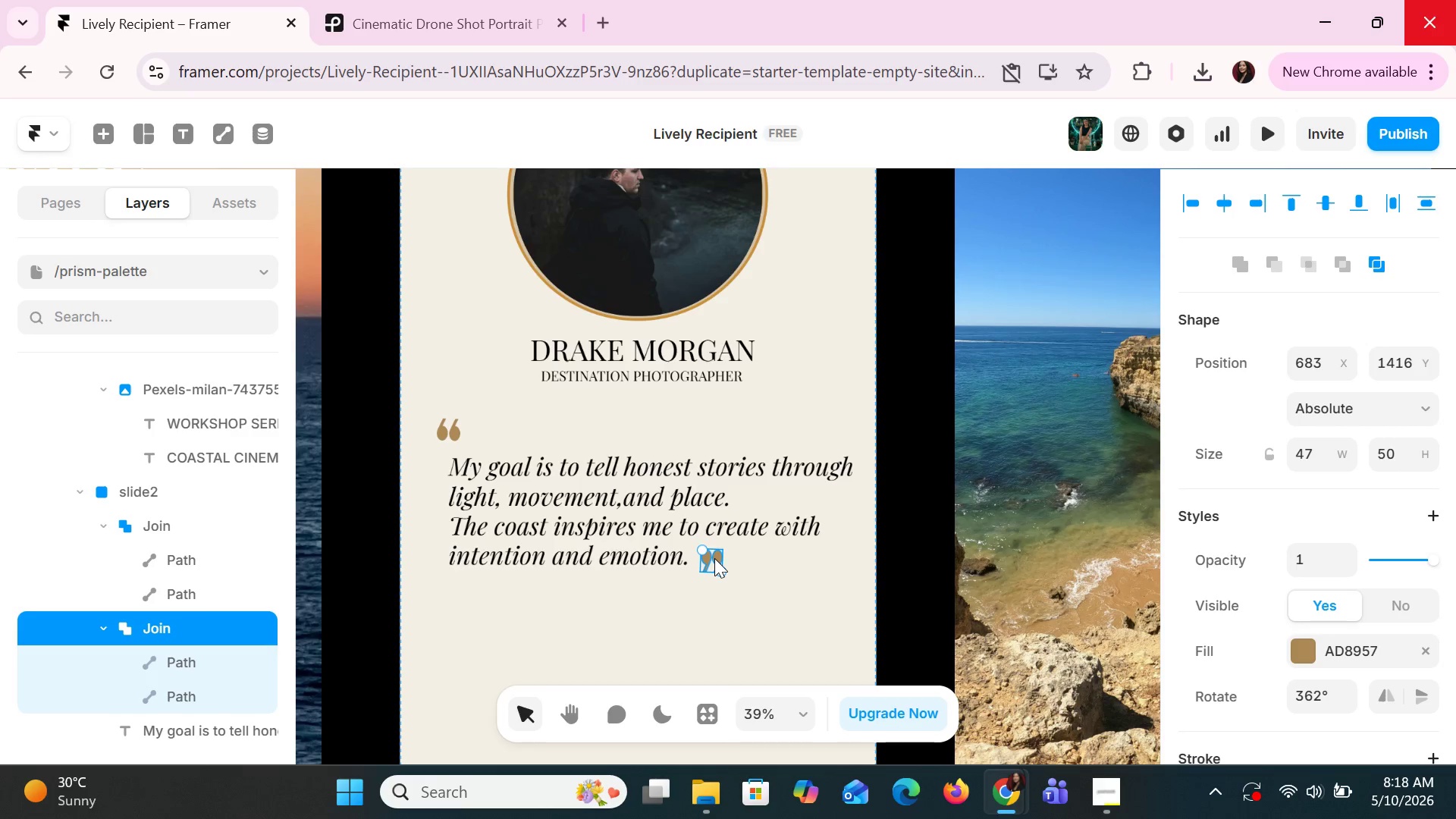 
left_click_drag(start_coordinate=[714, 558], to_coordinate=[661, 634])
 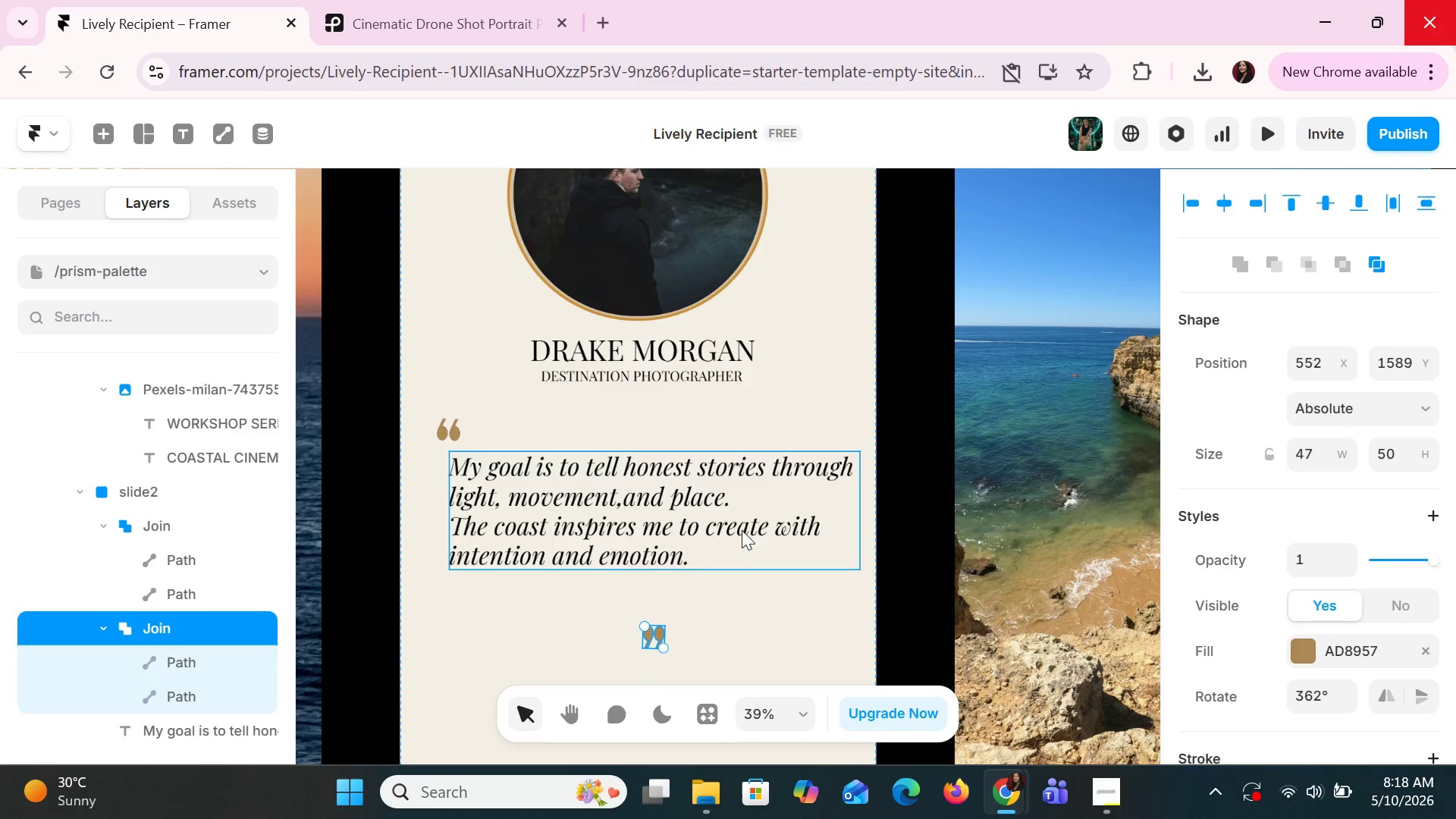 
double_click([770, 462])
 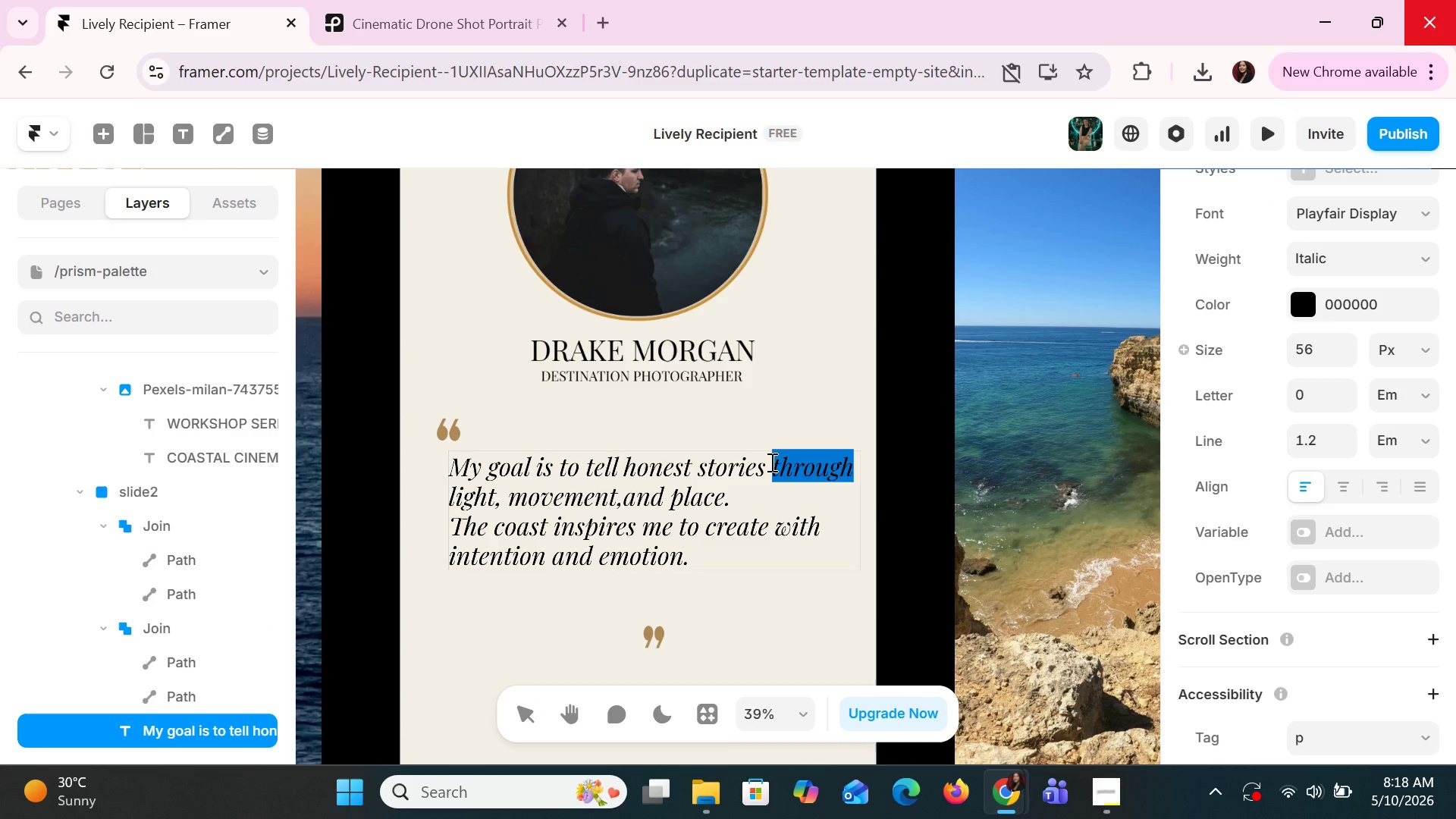 
left_click([770, 462])
 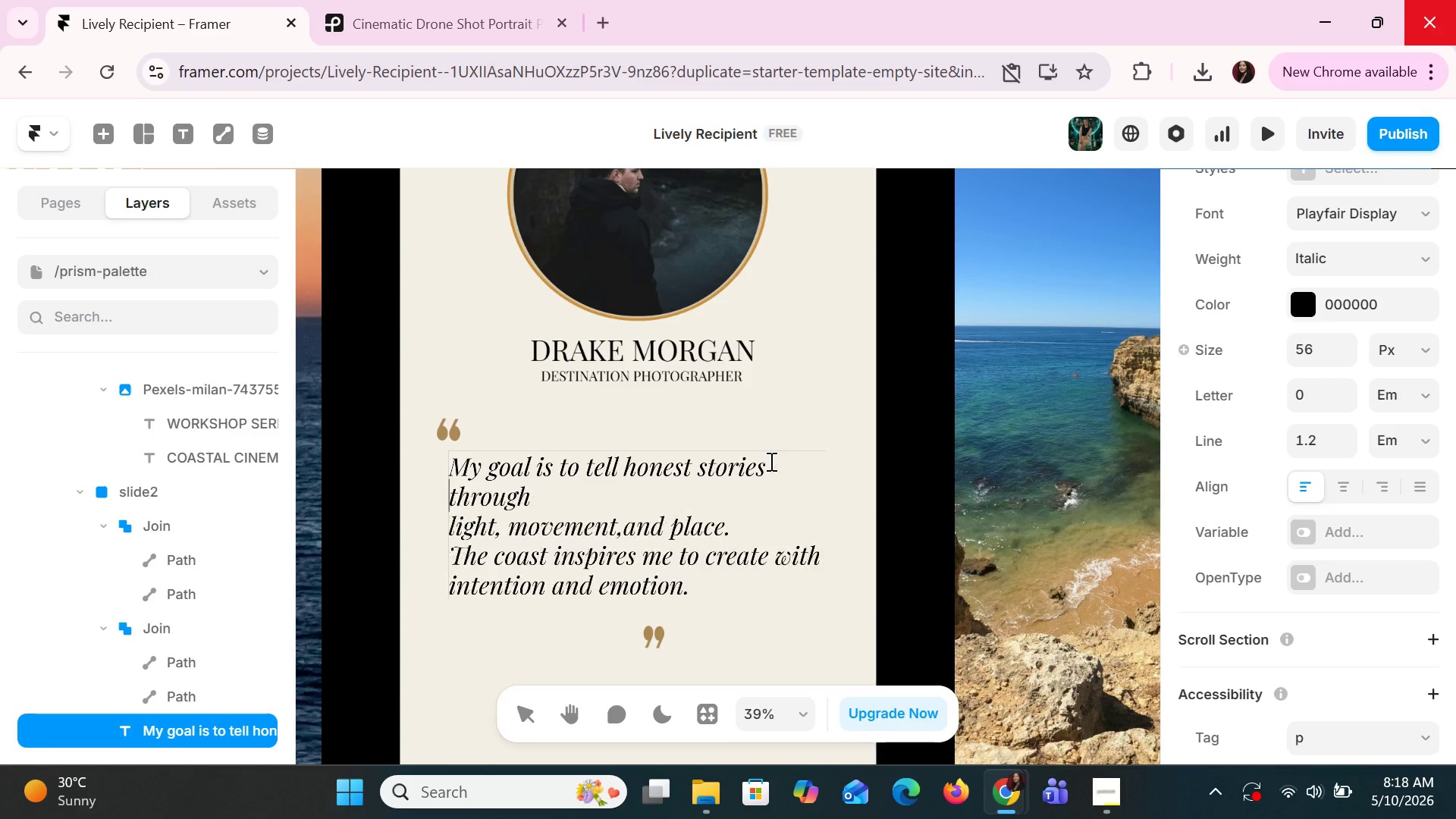 
key(Enter)
 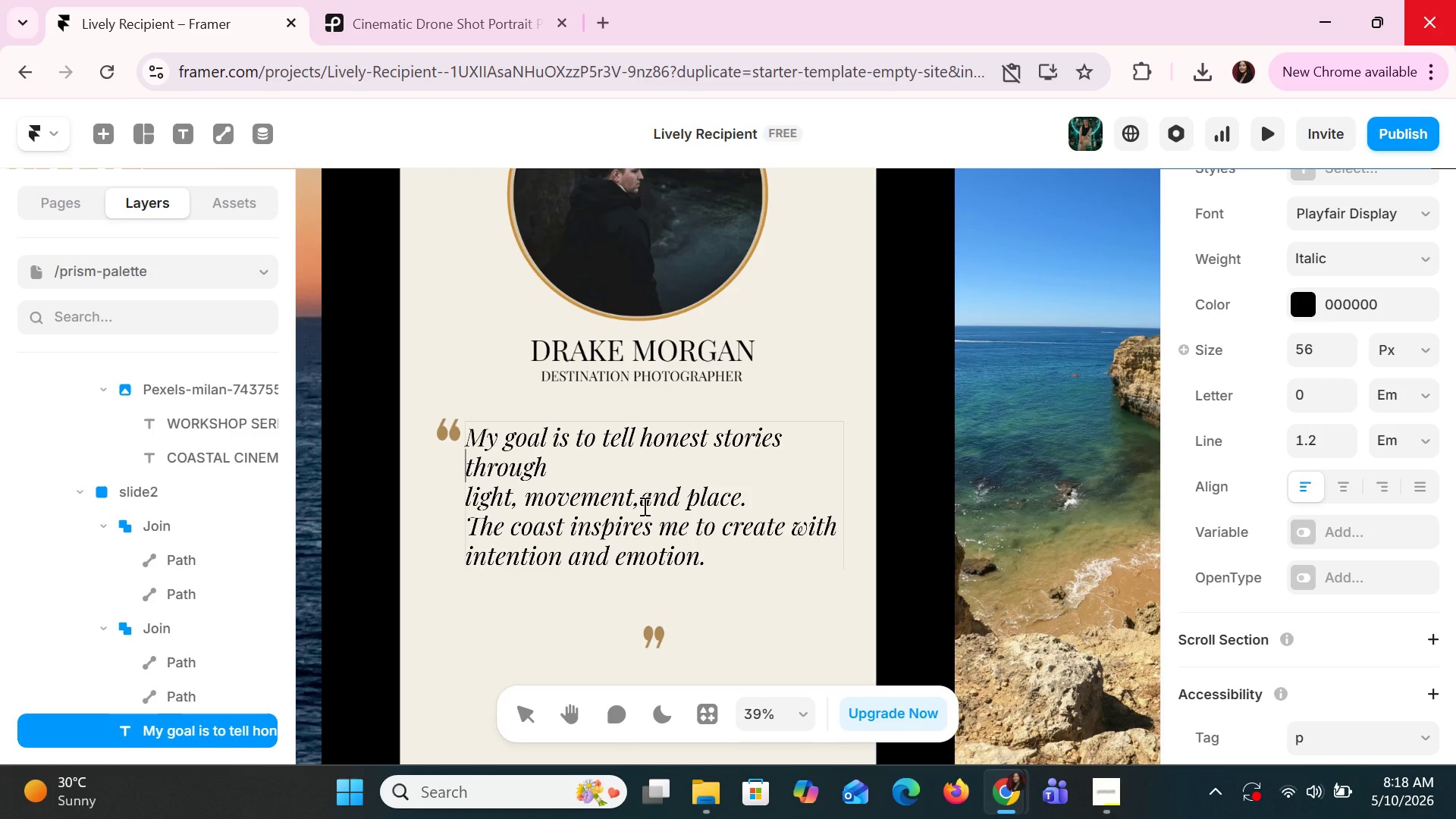 
left_click([635, 502])
 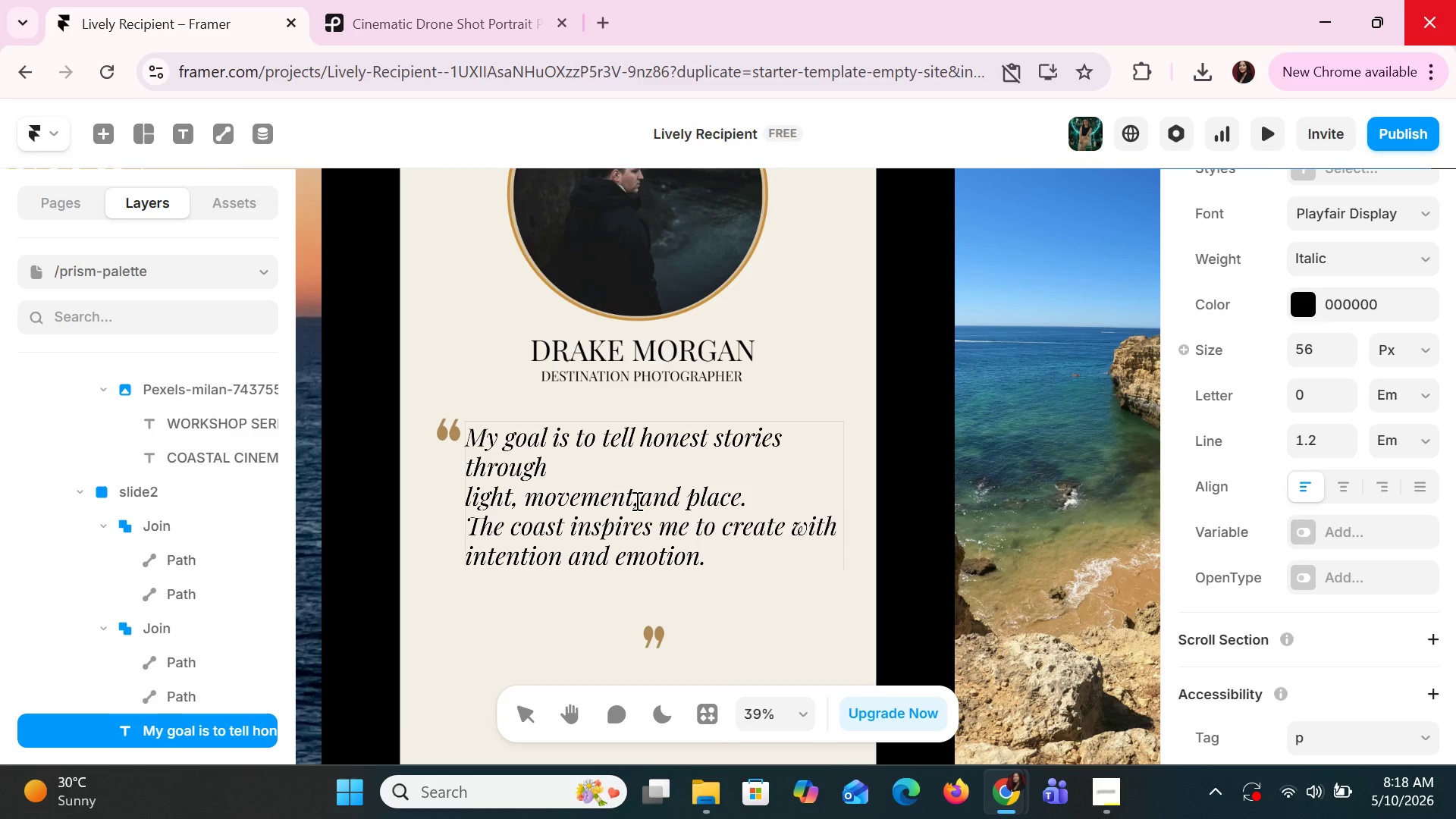 
key(ArrowRight)
 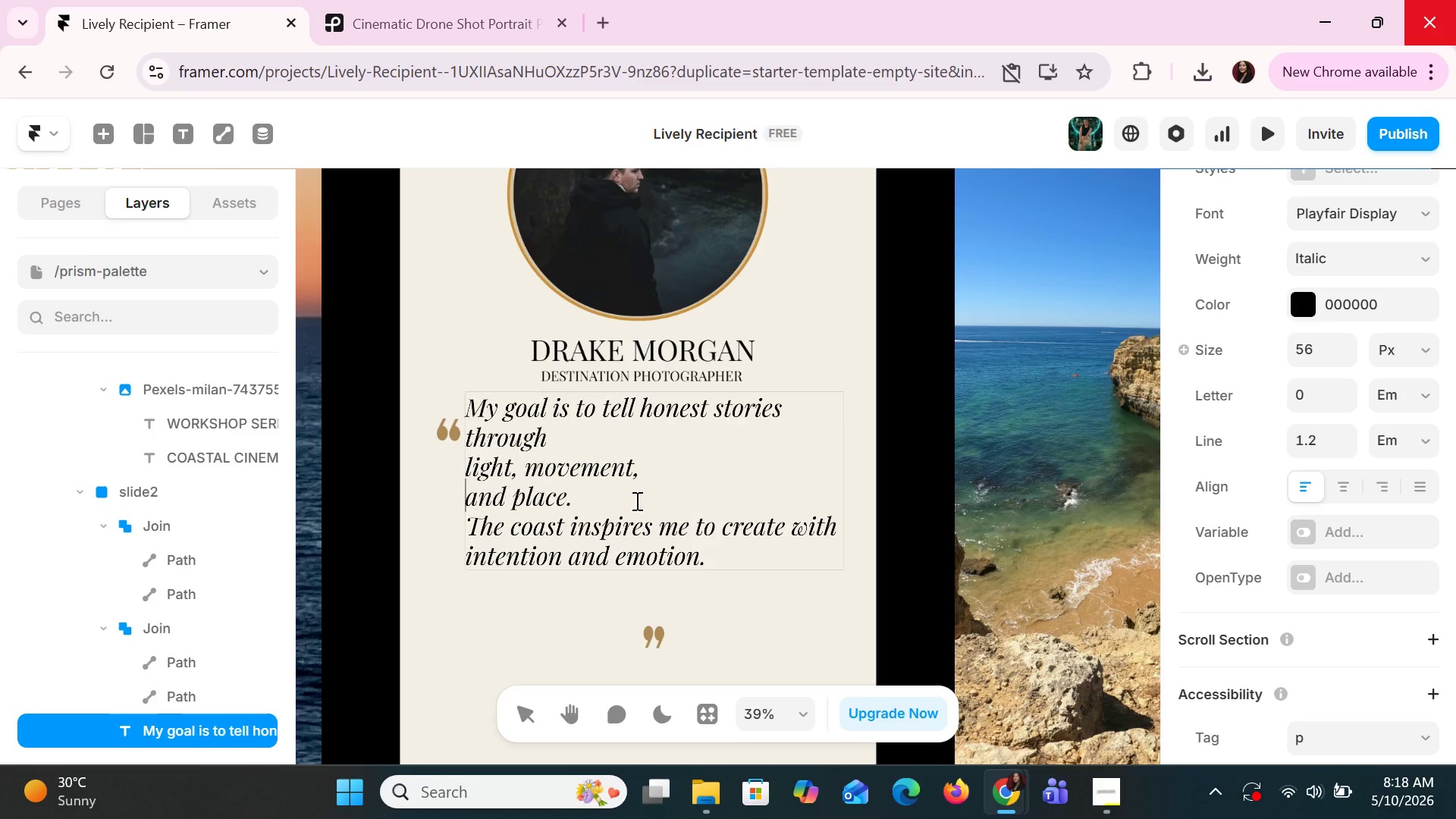 
key(Enter)
 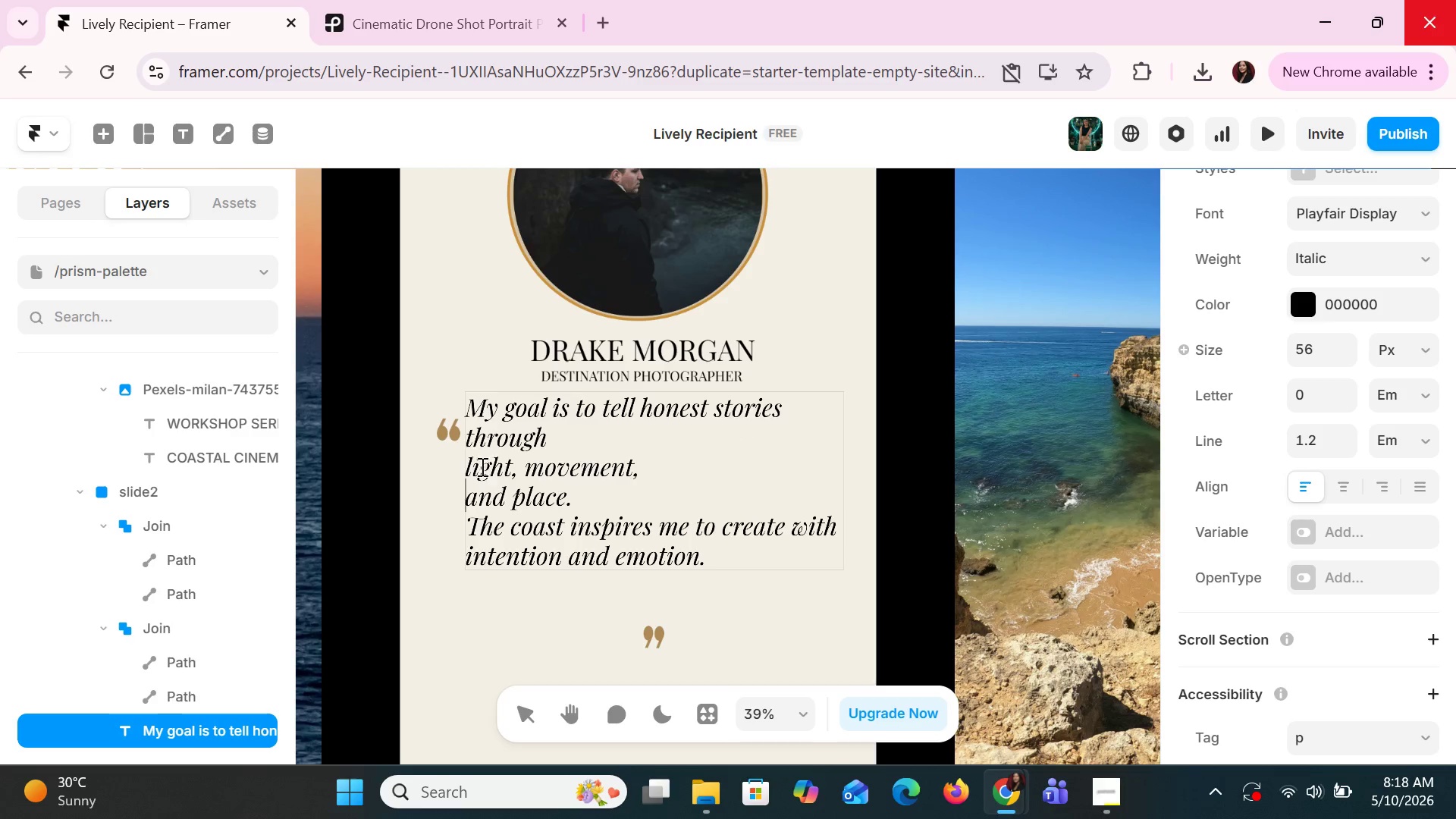 
left_click([471, 463])
 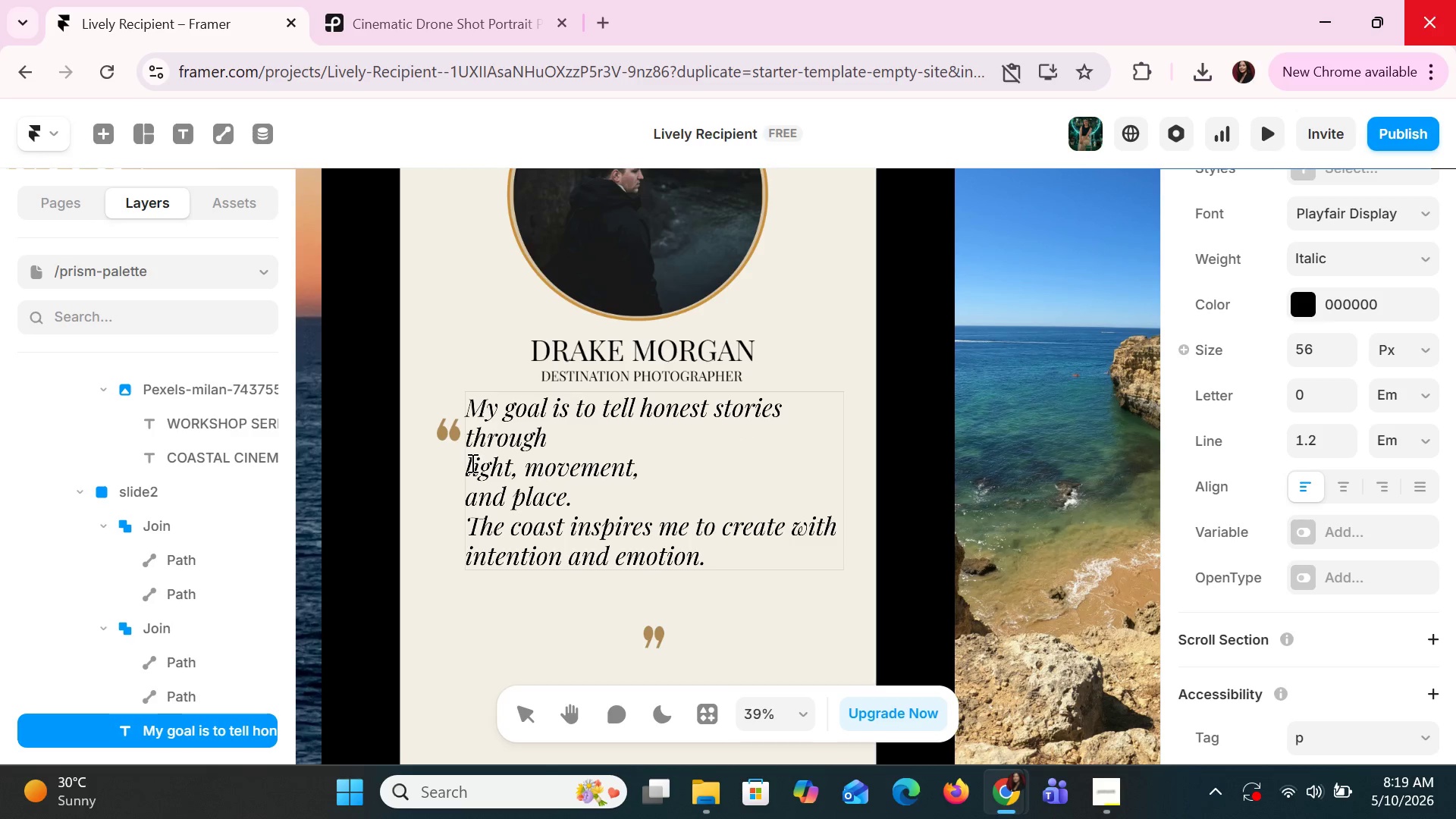 
key(ArrowLeft)
 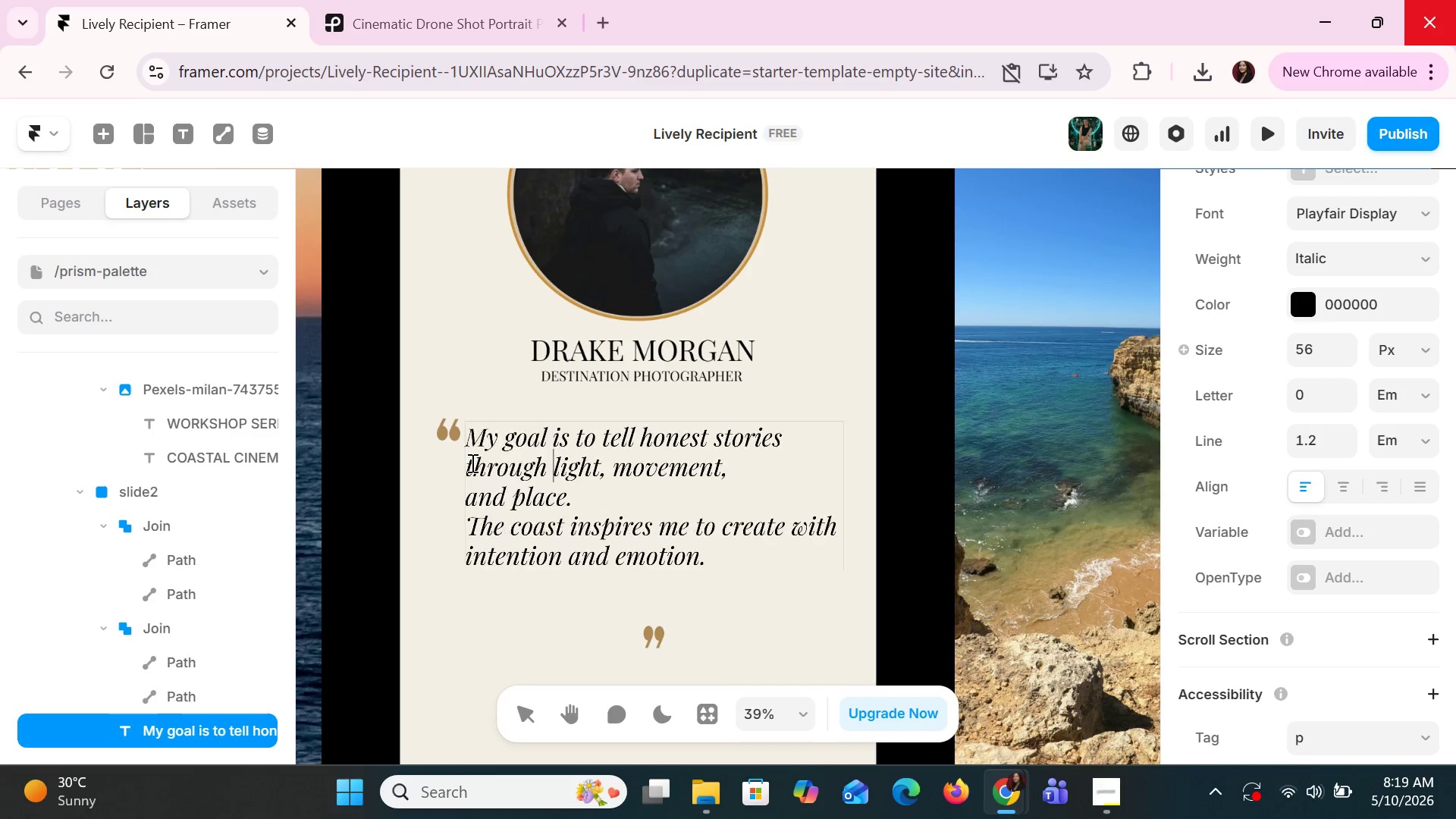 
key(Backspace)
 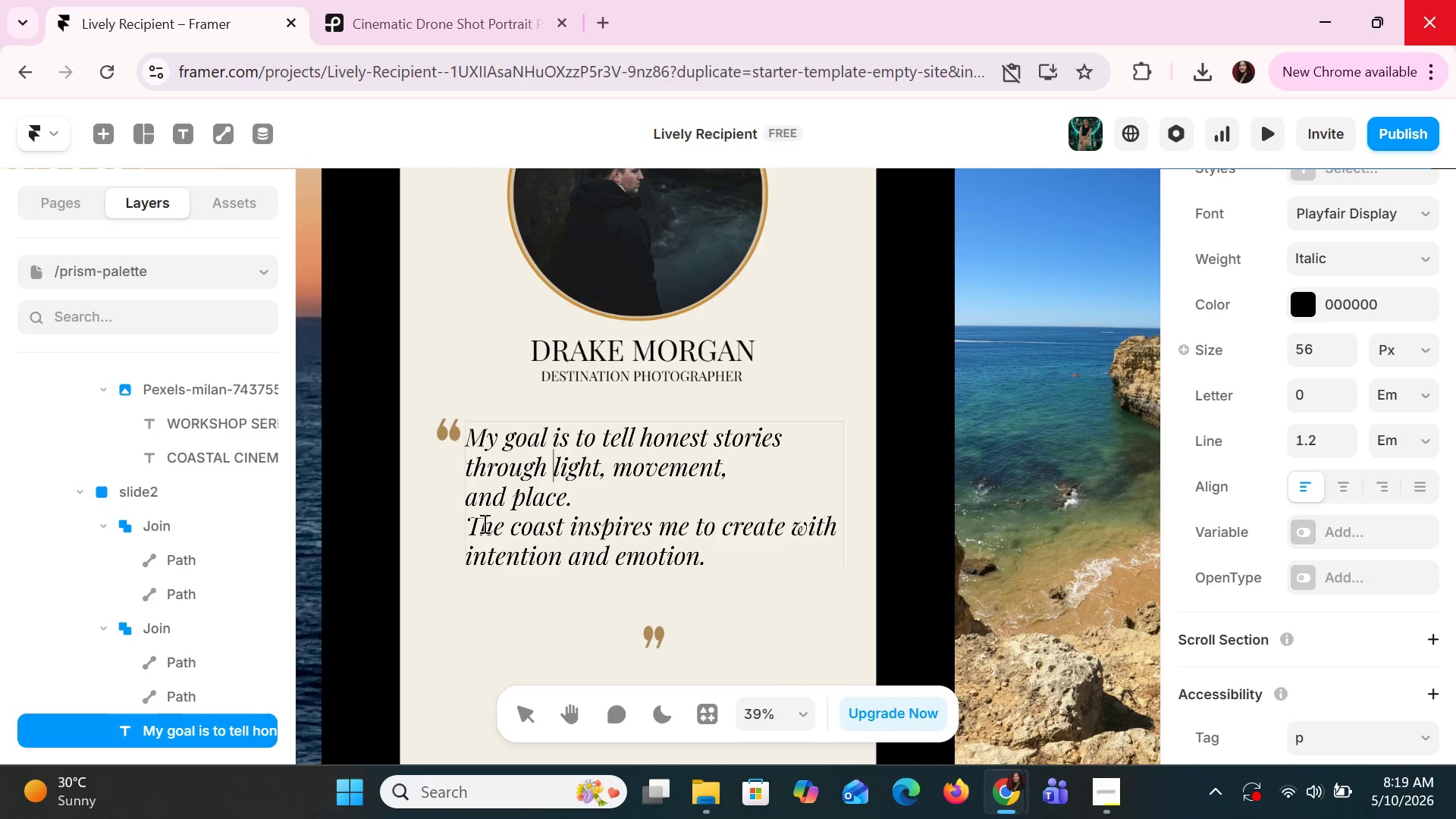 
left_click([473, 522])
 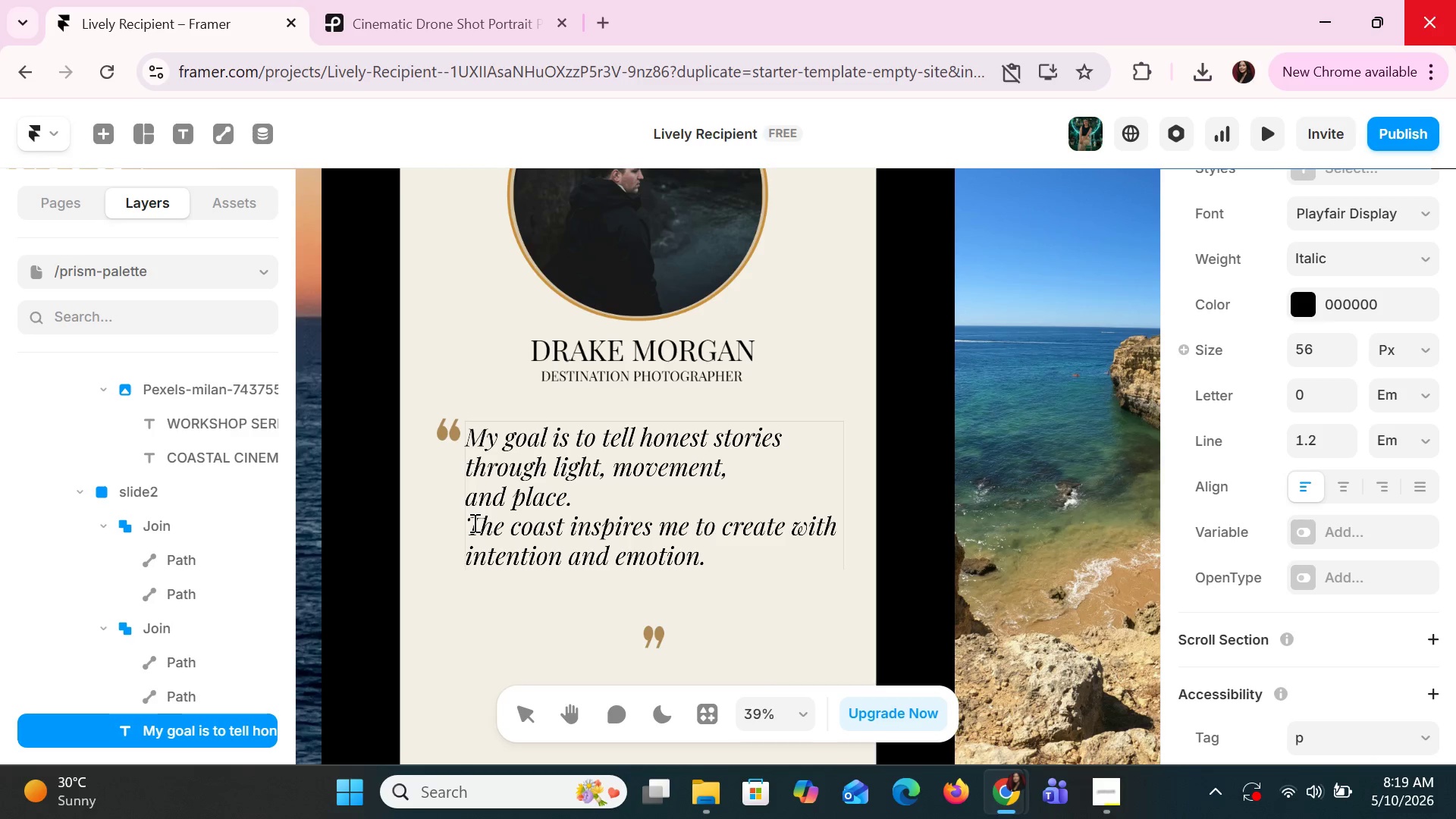 
key(ArrowLeft)
 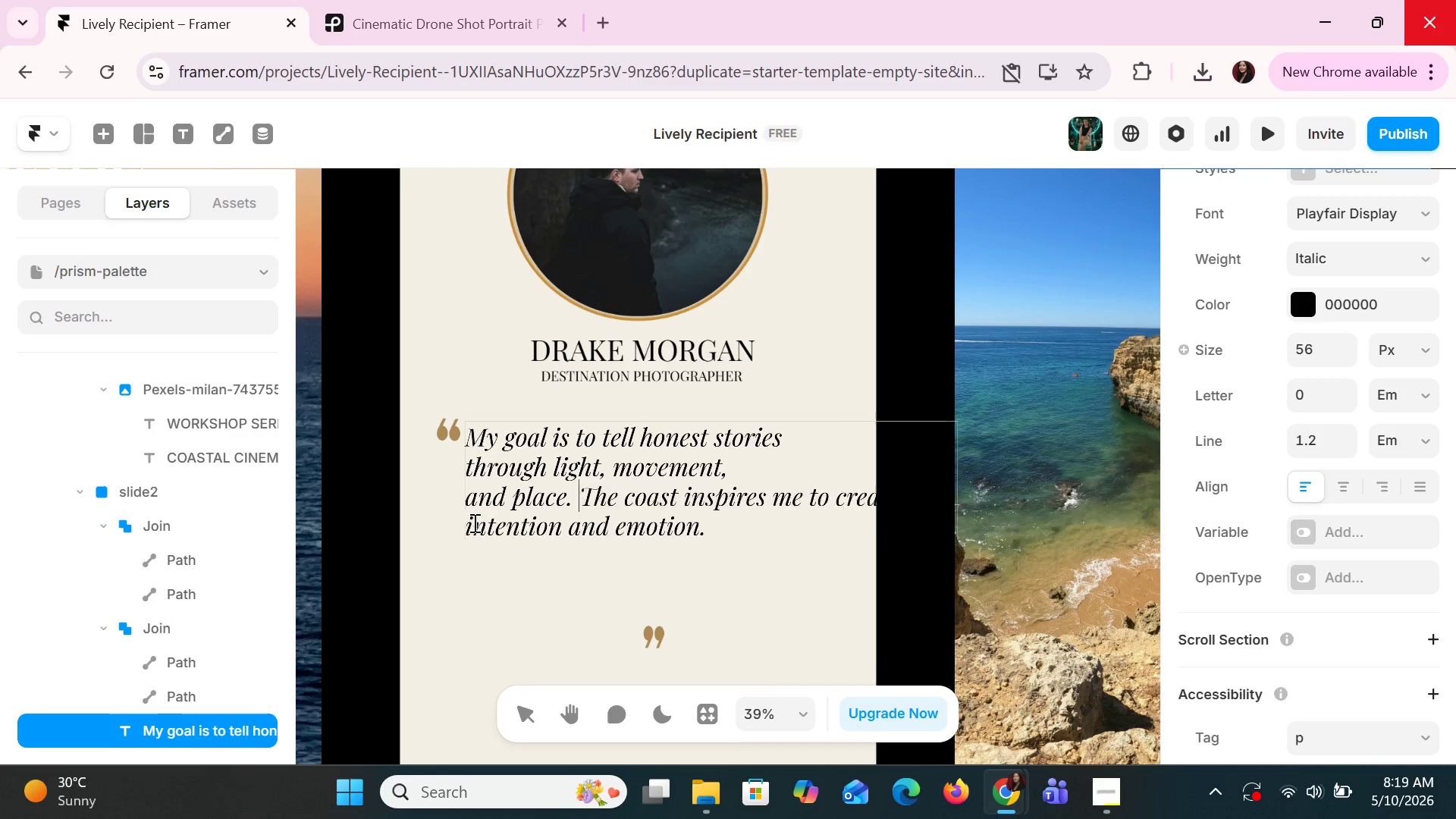 
key(Backspace)
 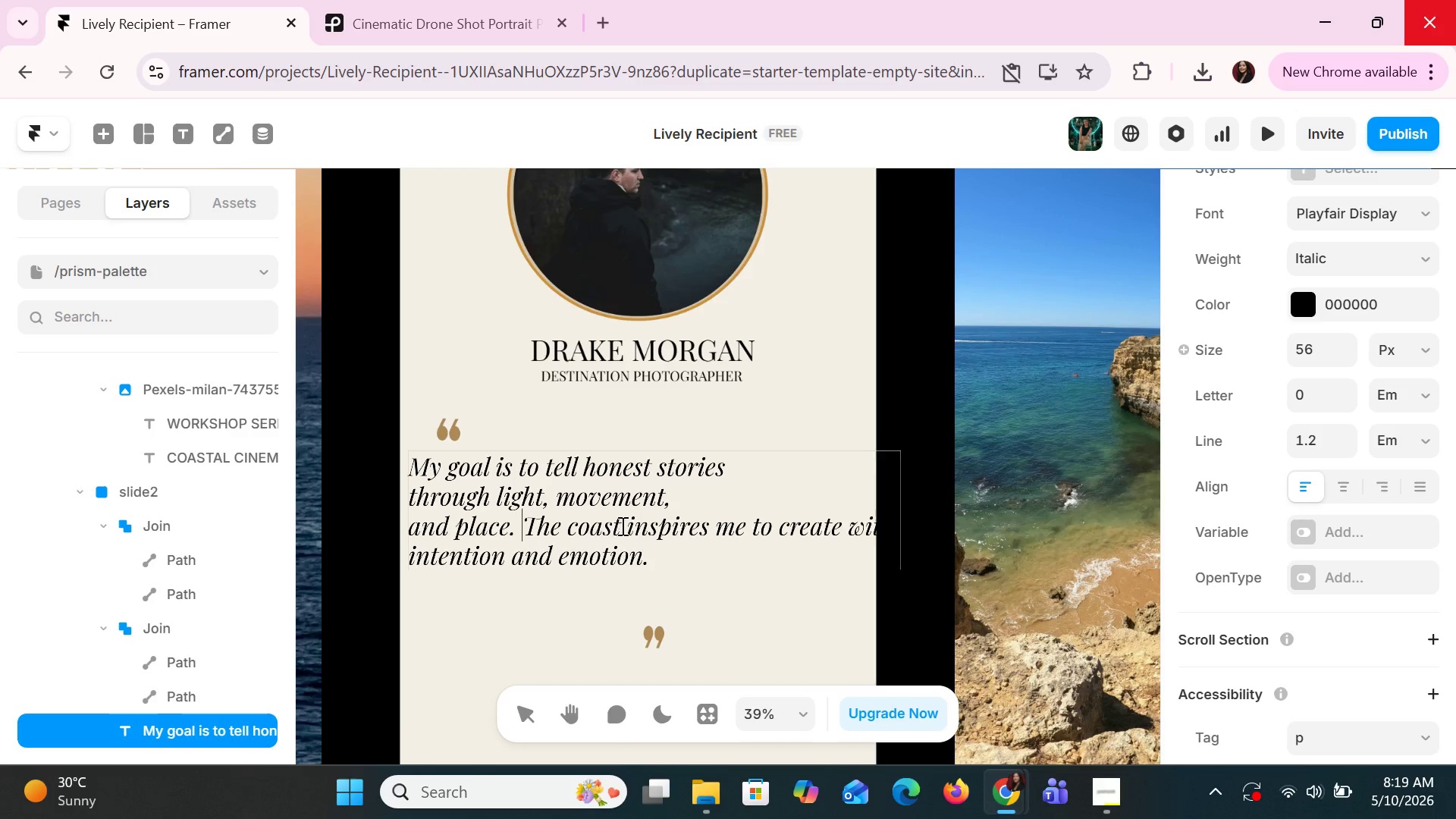 
left_click([624, 526])
 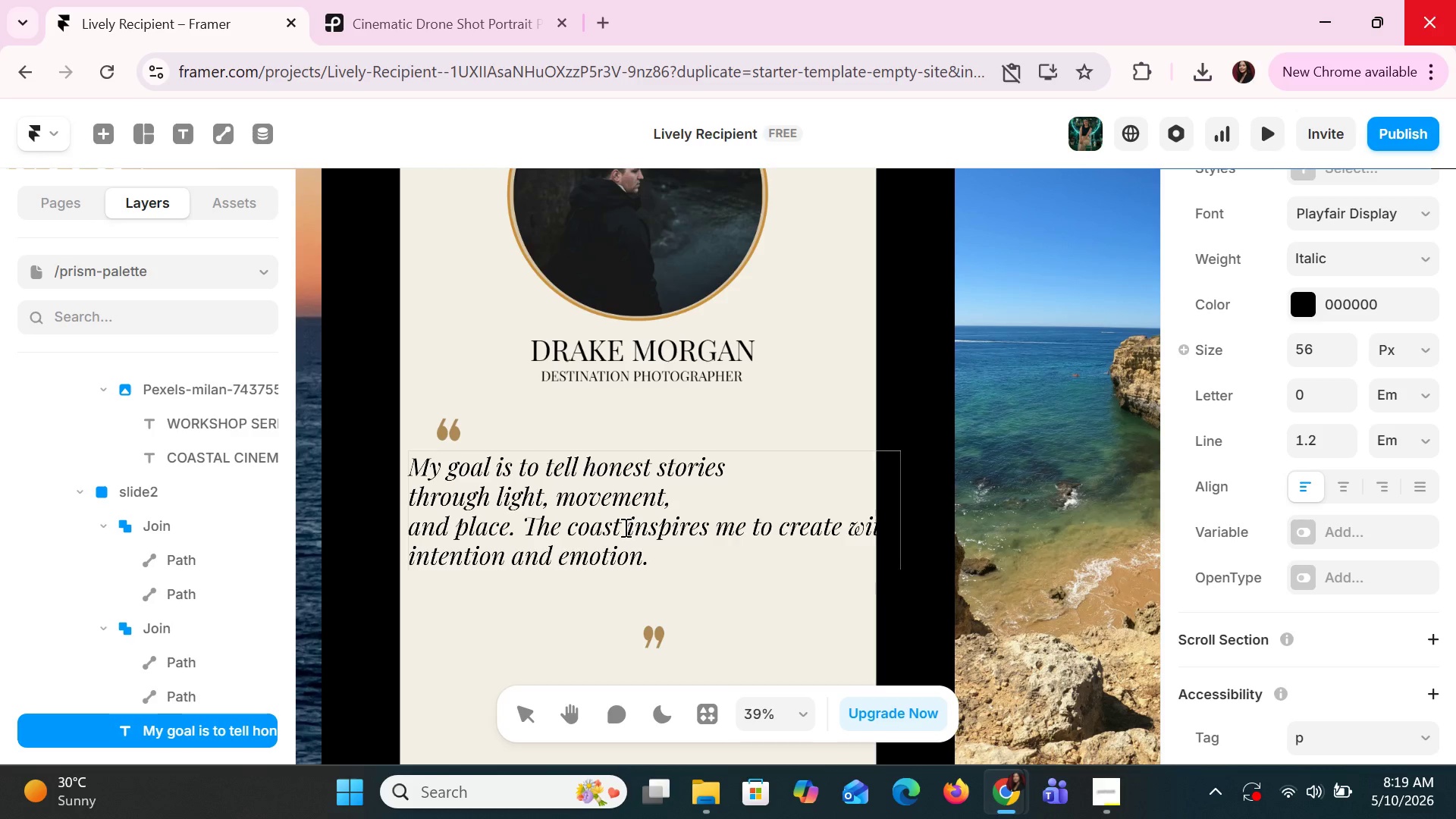 
key(Enter)
 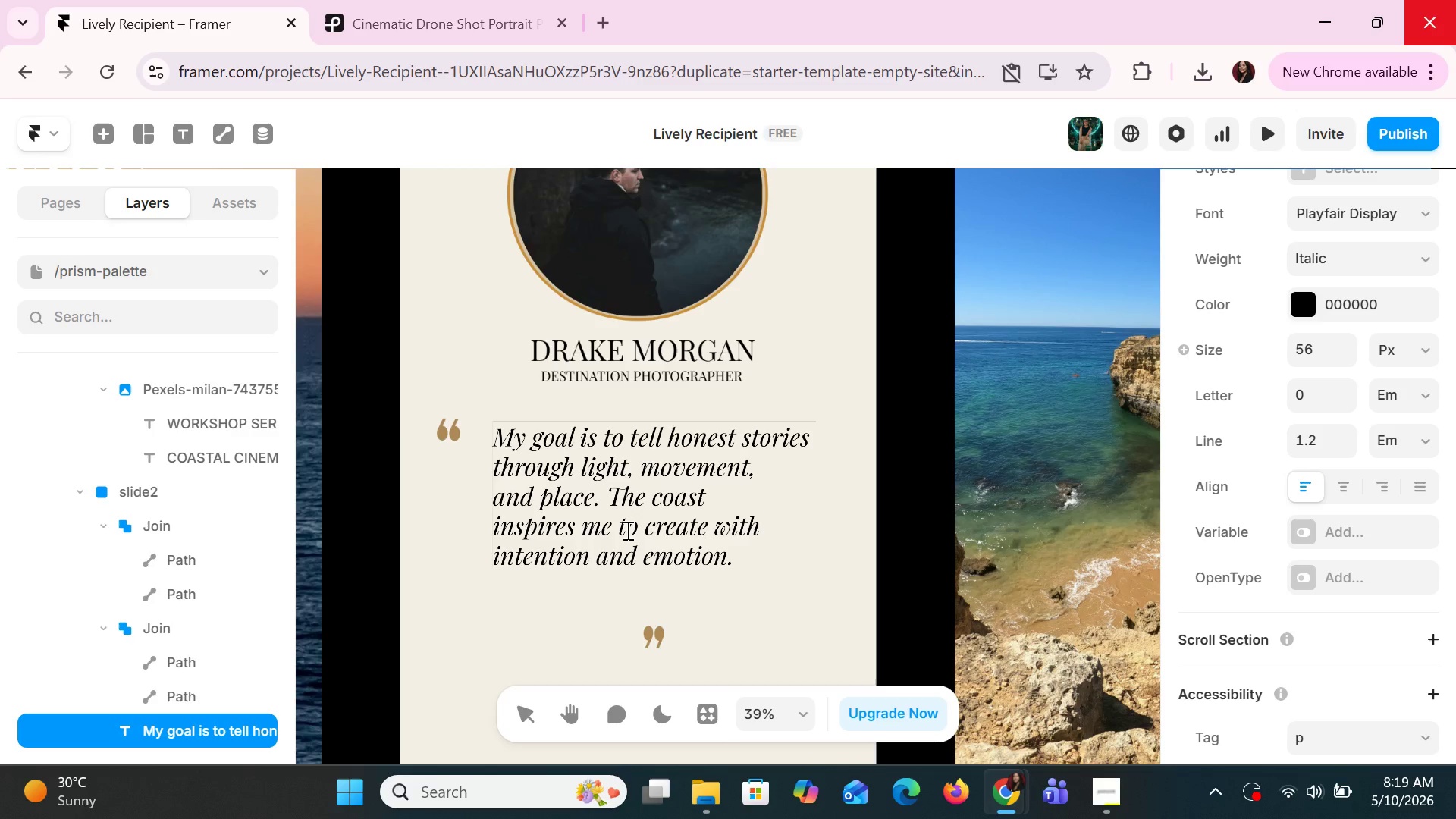 
left_click([635, 512])
 